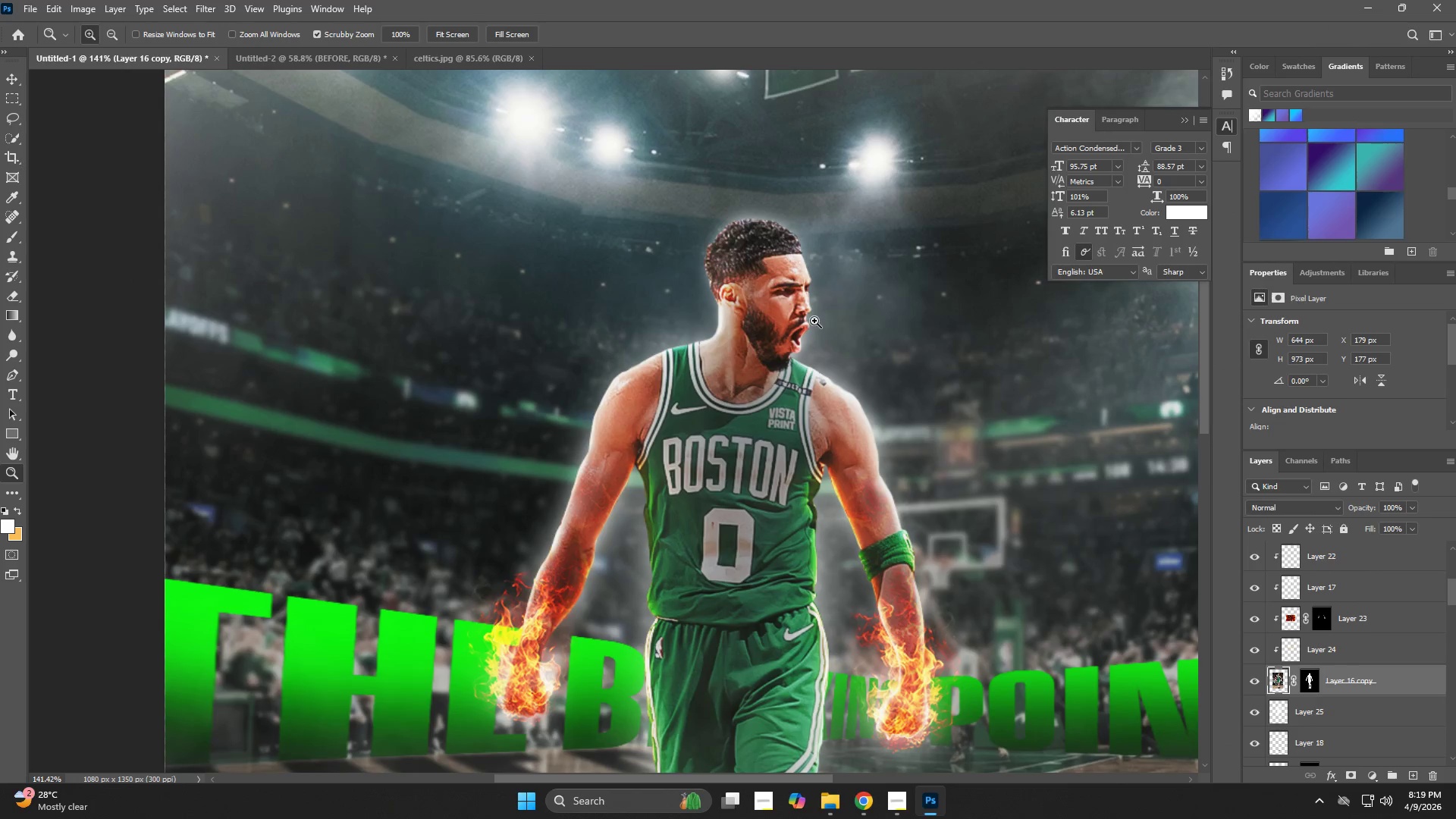 
key(Z)
 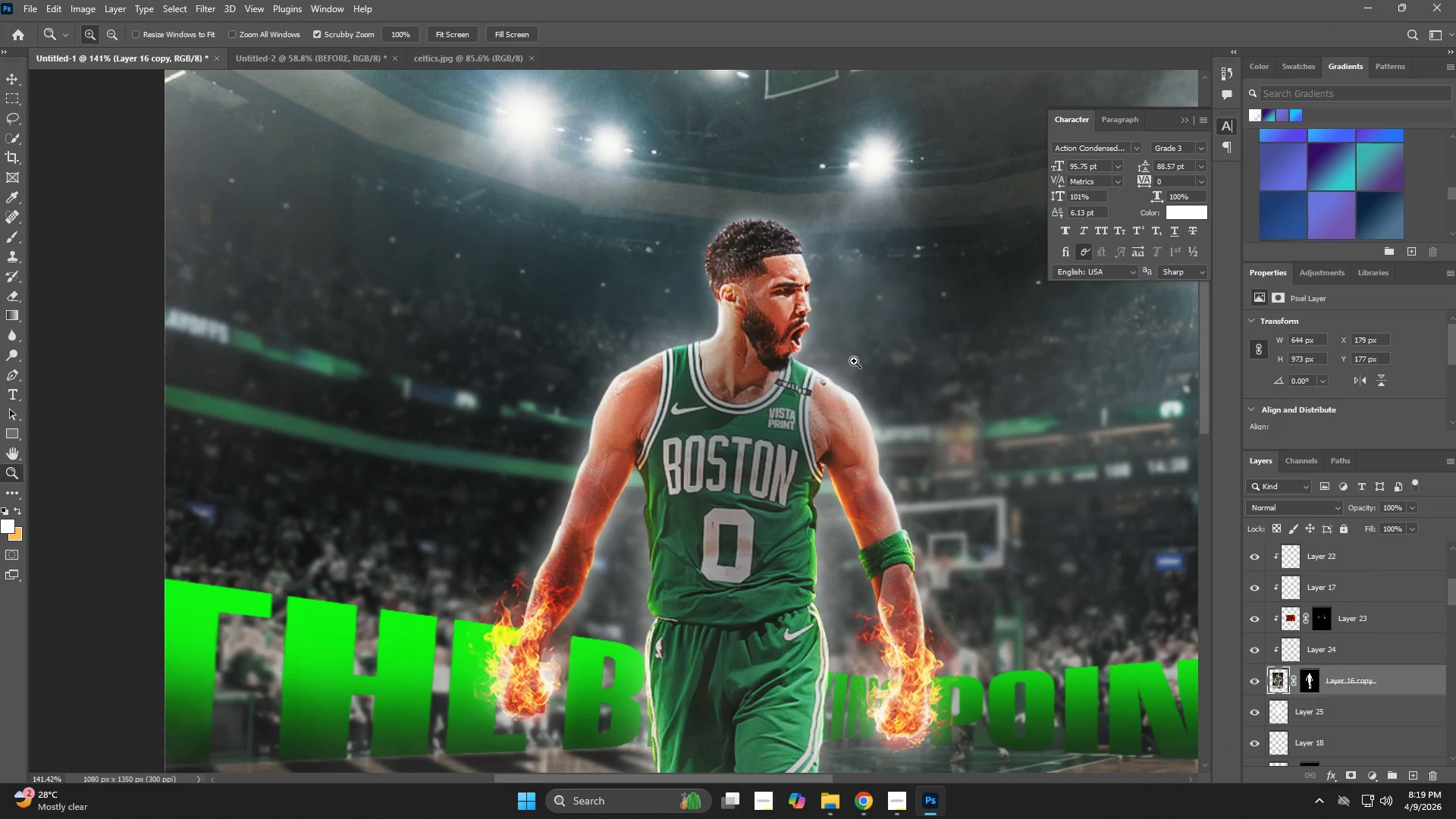 
left_click_drag(start_coordinate=[854, 361], to_coordinate=[799, 383])
 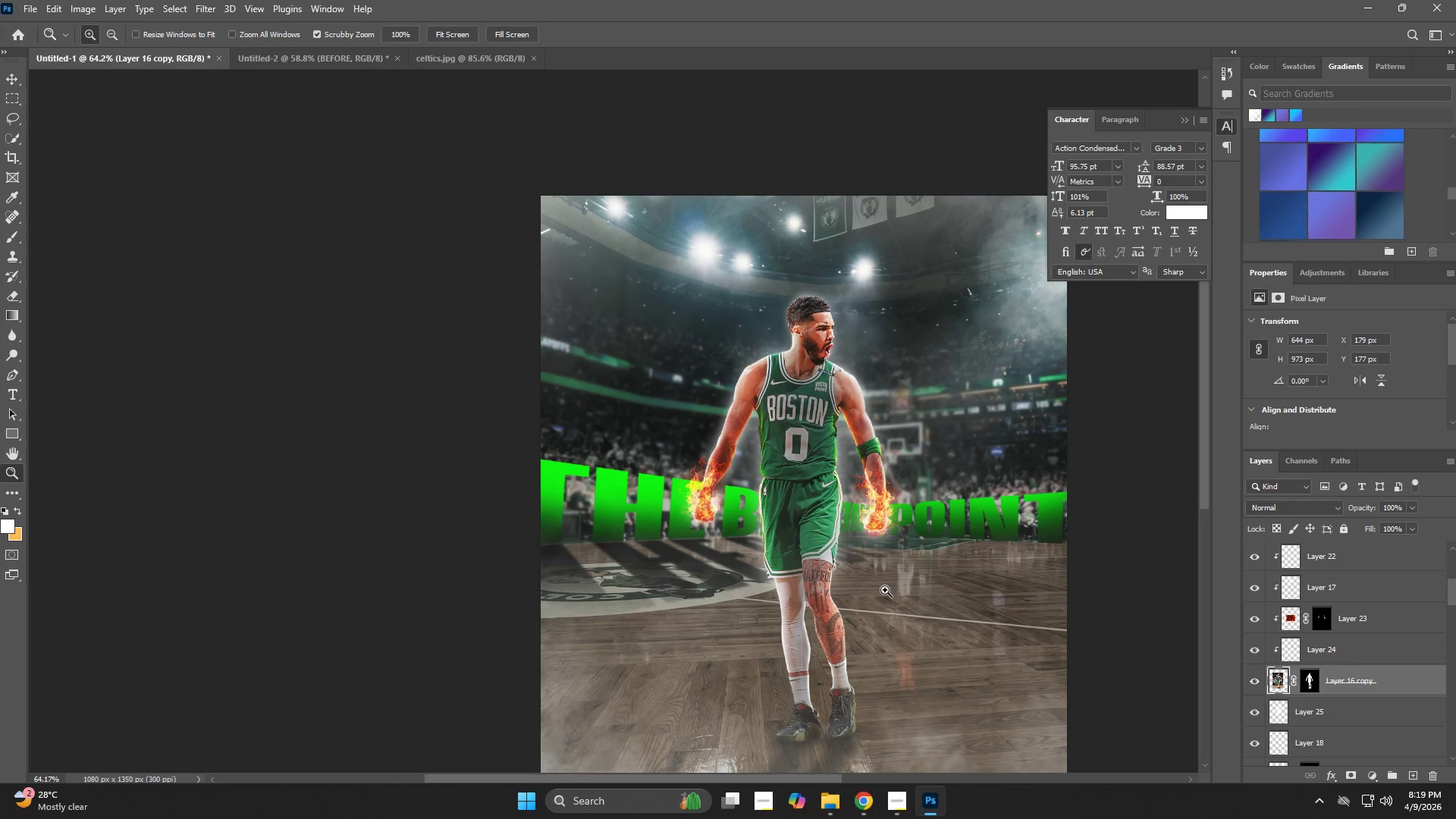 
left_click_drag(start_coordinate=[884, 590], to_coordinate=[860, 598])
 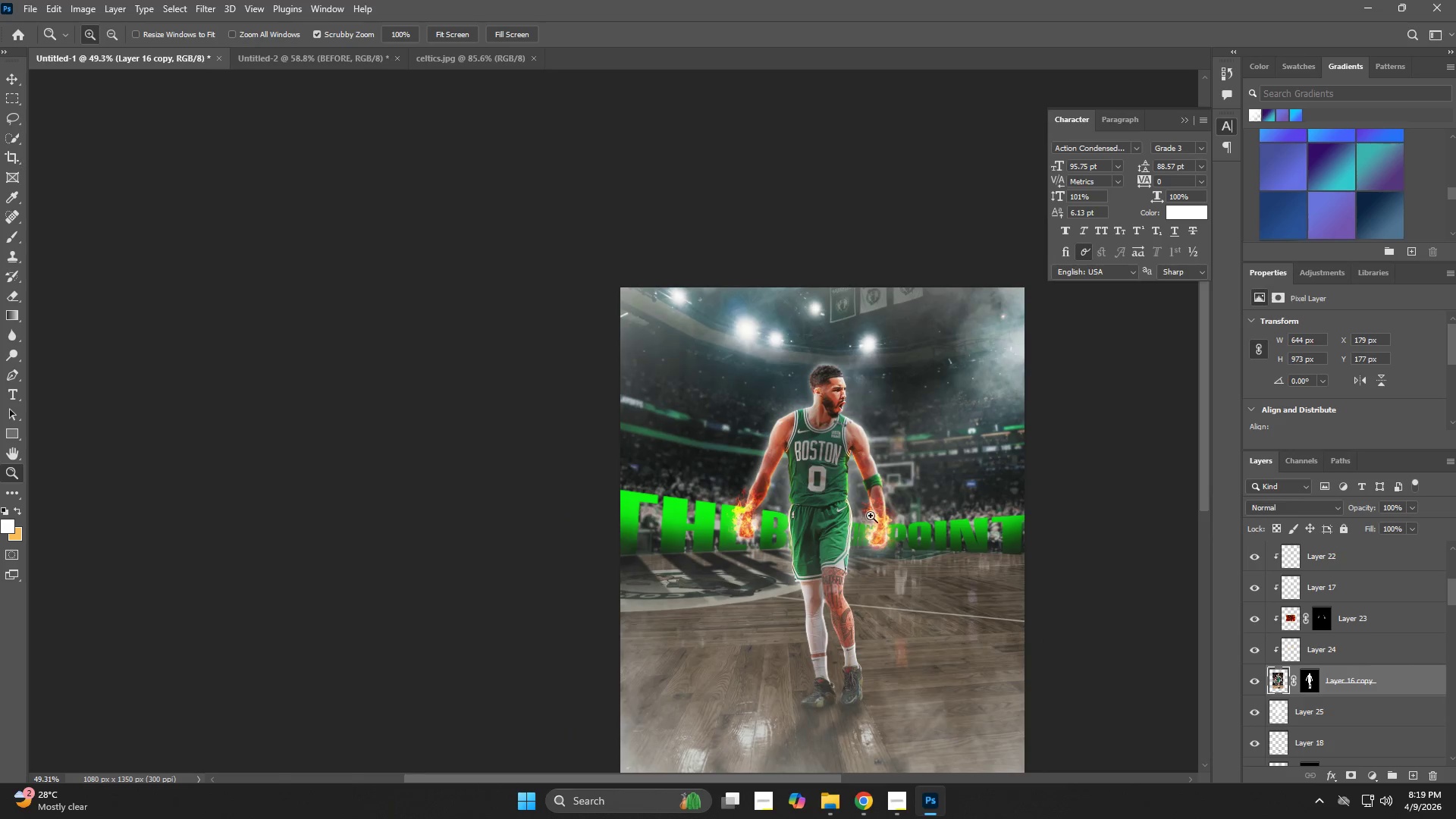 
left_click_drag(start_coordinate=[871, 515], to_coordinate=[881, 560])
 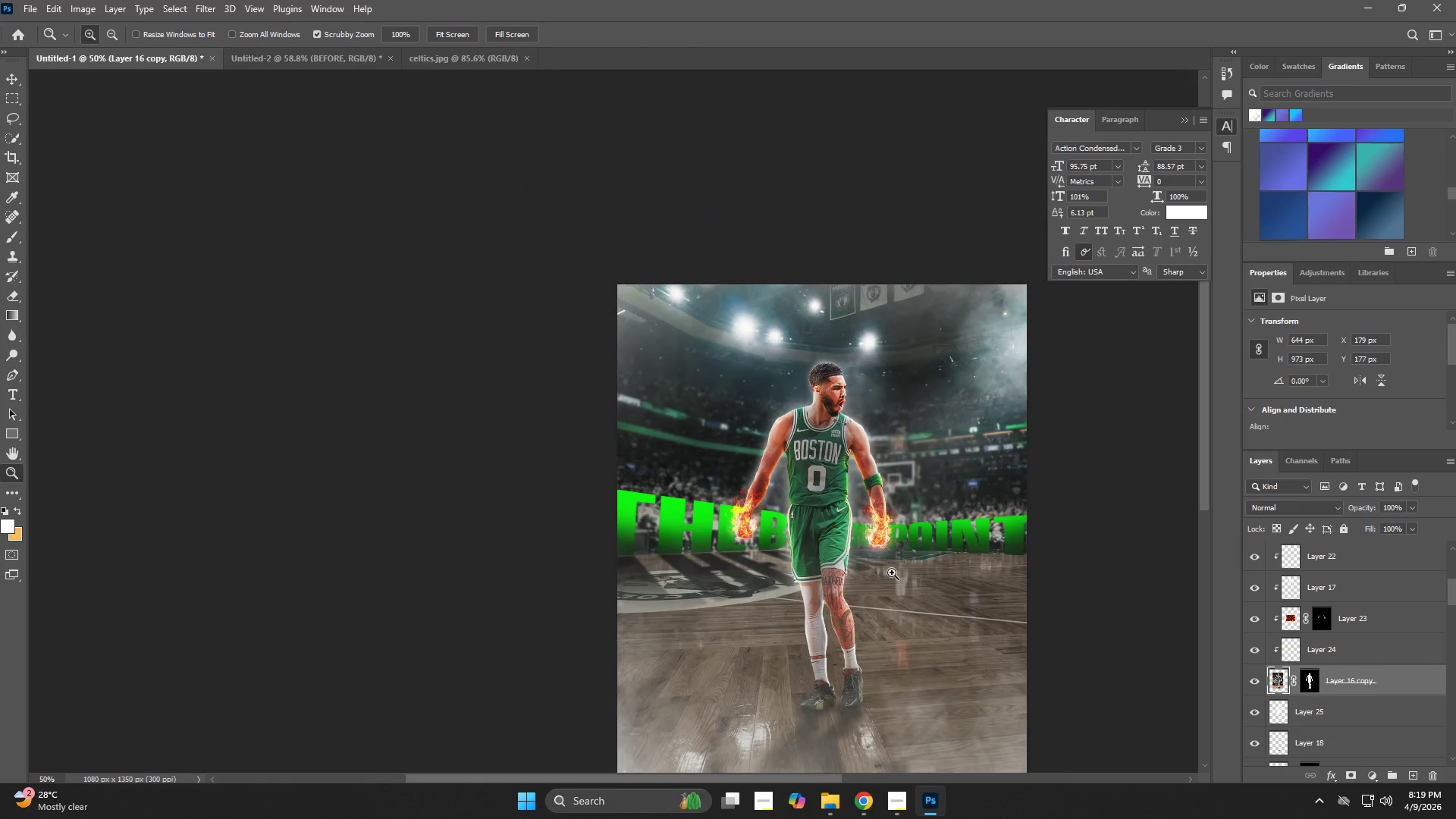 
hold_key(key=Space, duration=0.83)
 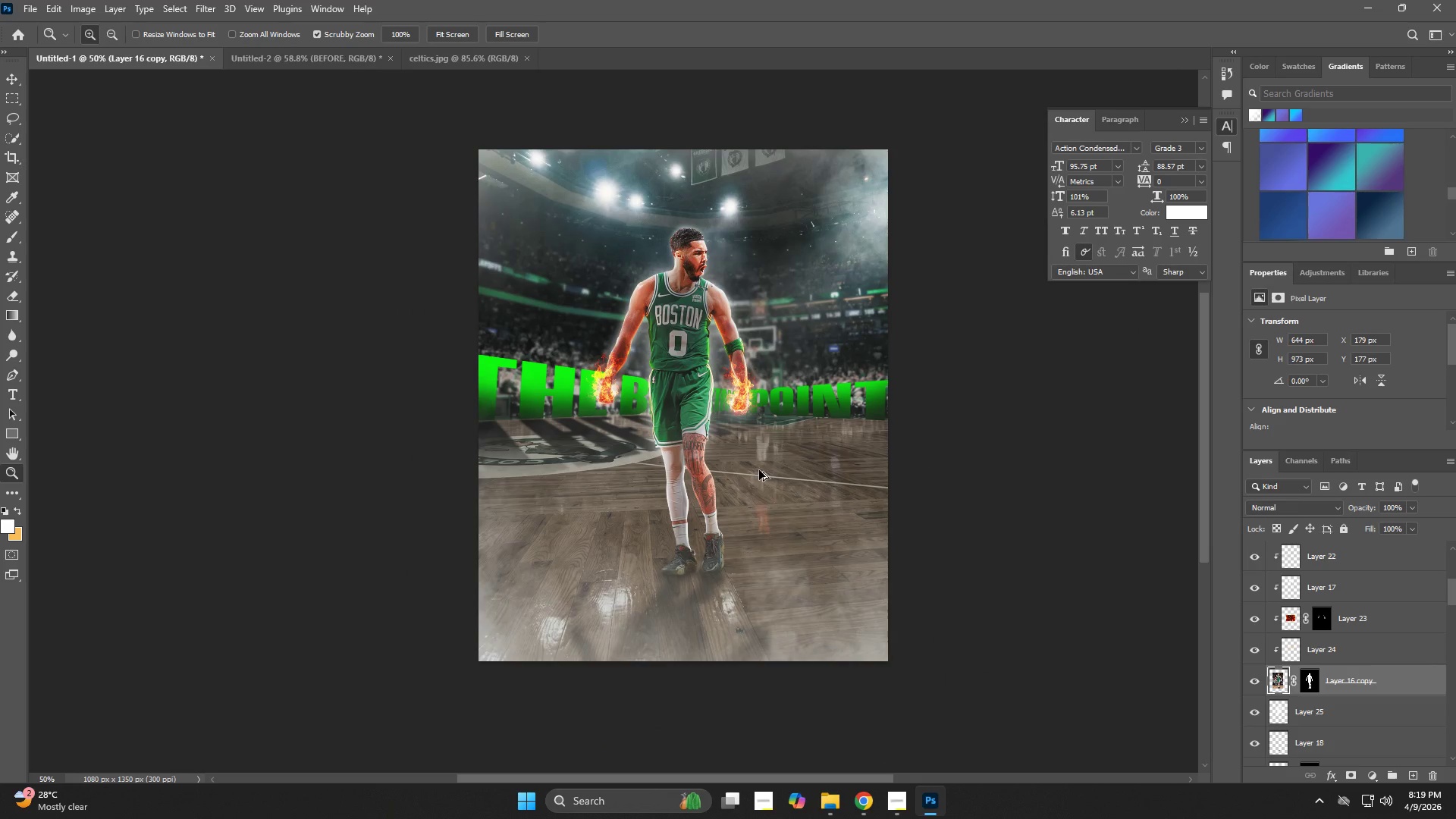 
left_click_drag(start_coordinate=[900, 582], to_coordinate=[761, 447])
 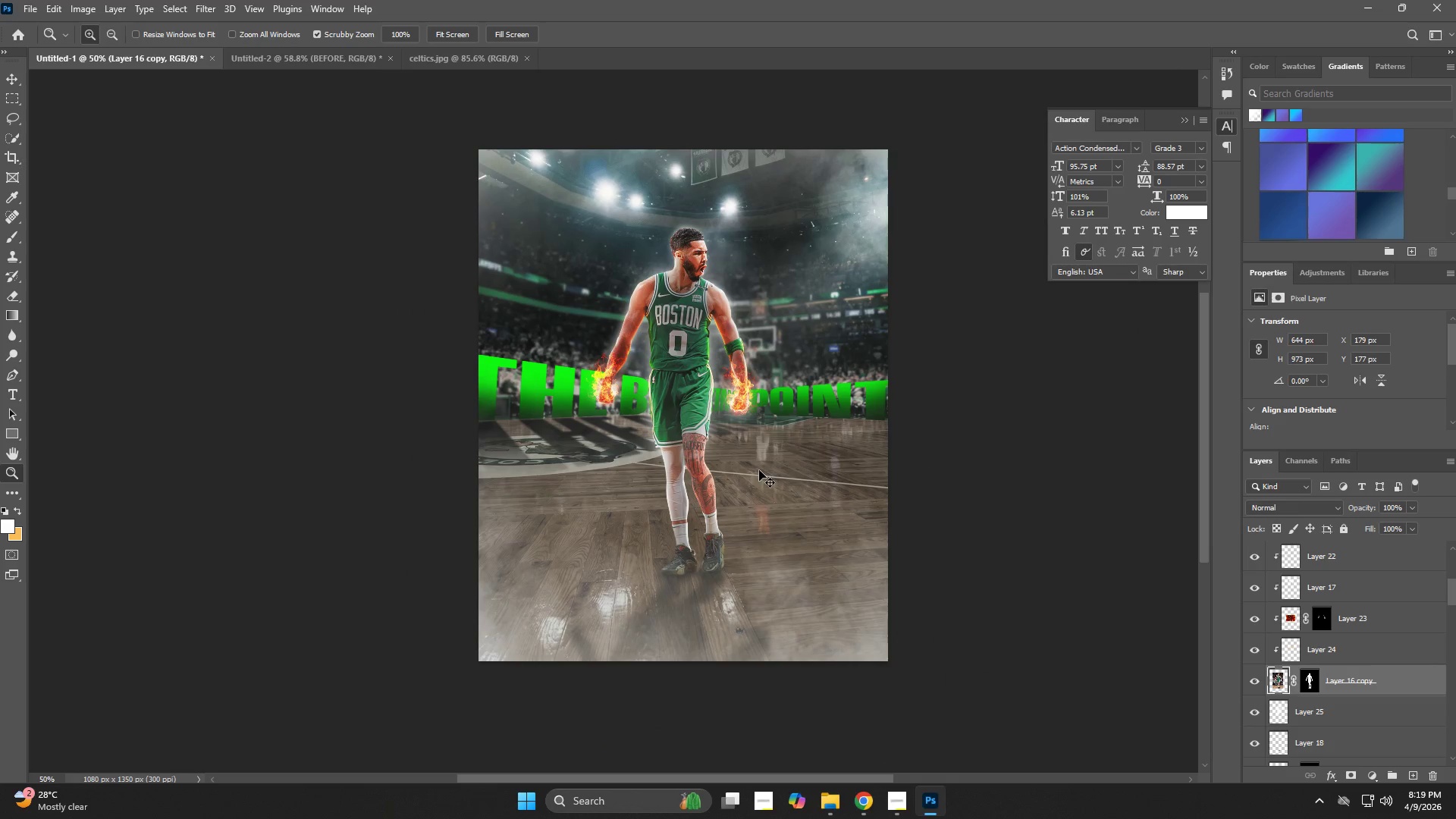 
key(Alt+Control+Shift+S)
 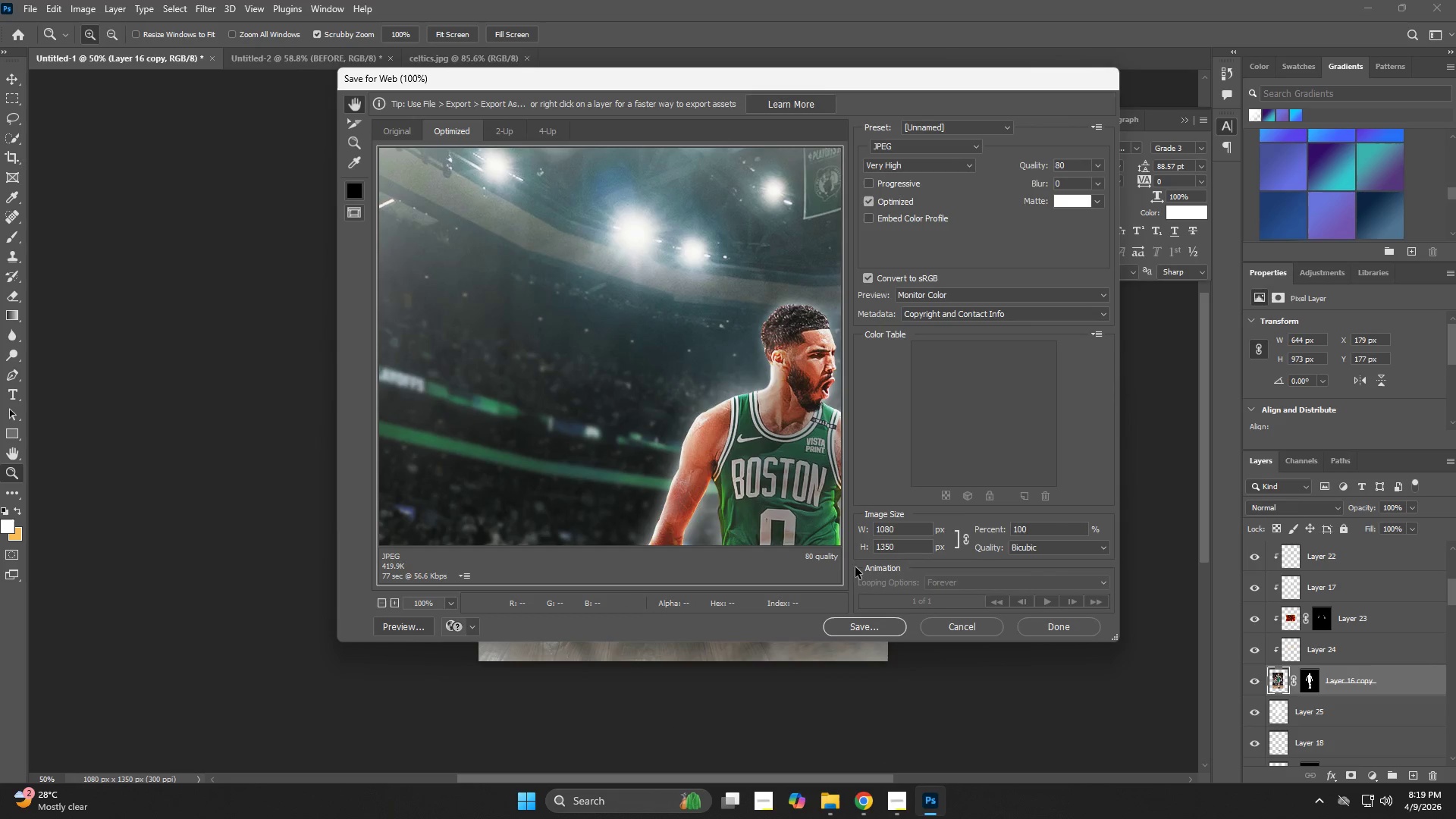 
left_click([955, 626])
 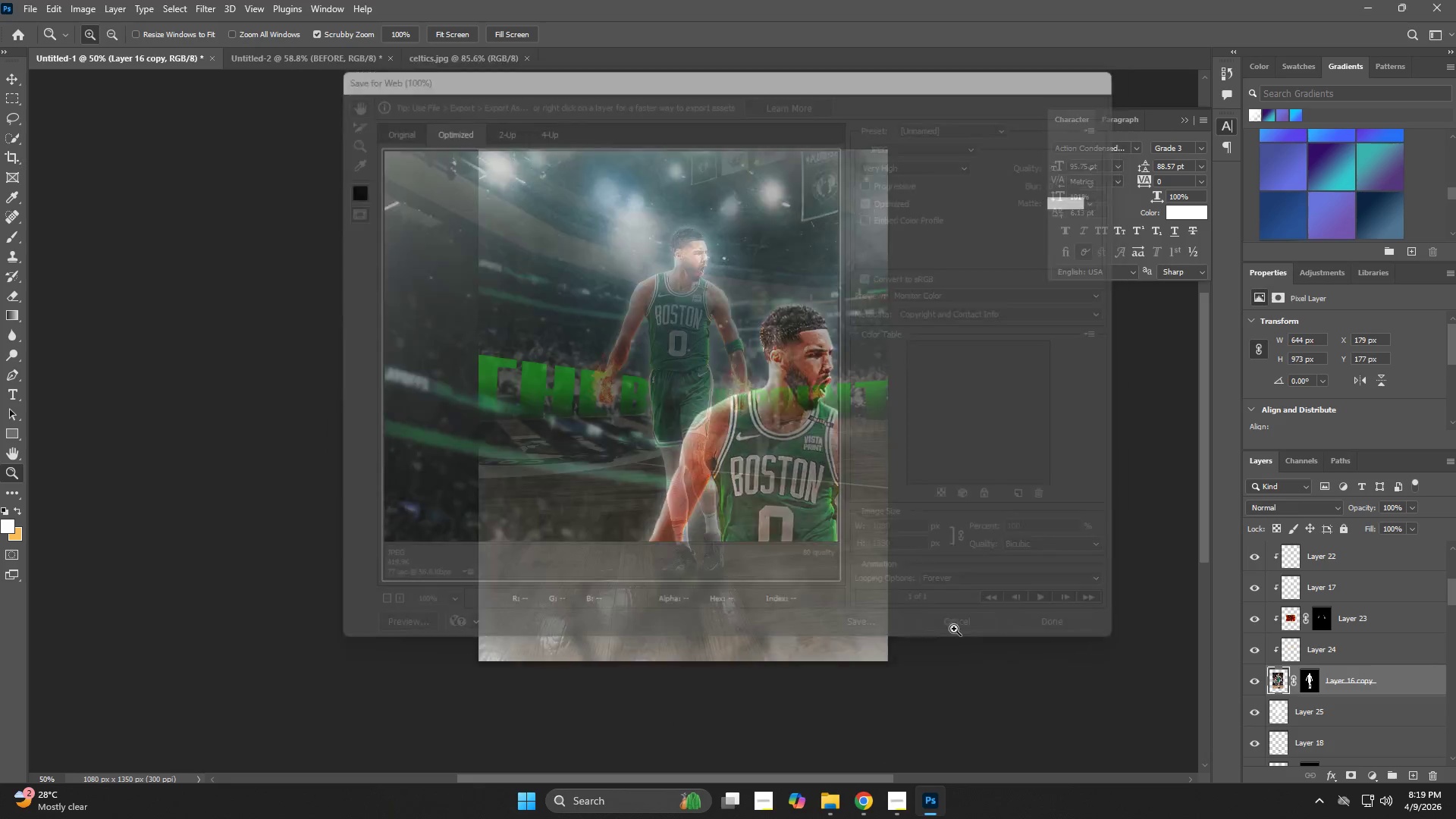 
key(Alt+Control+Shift+W)
 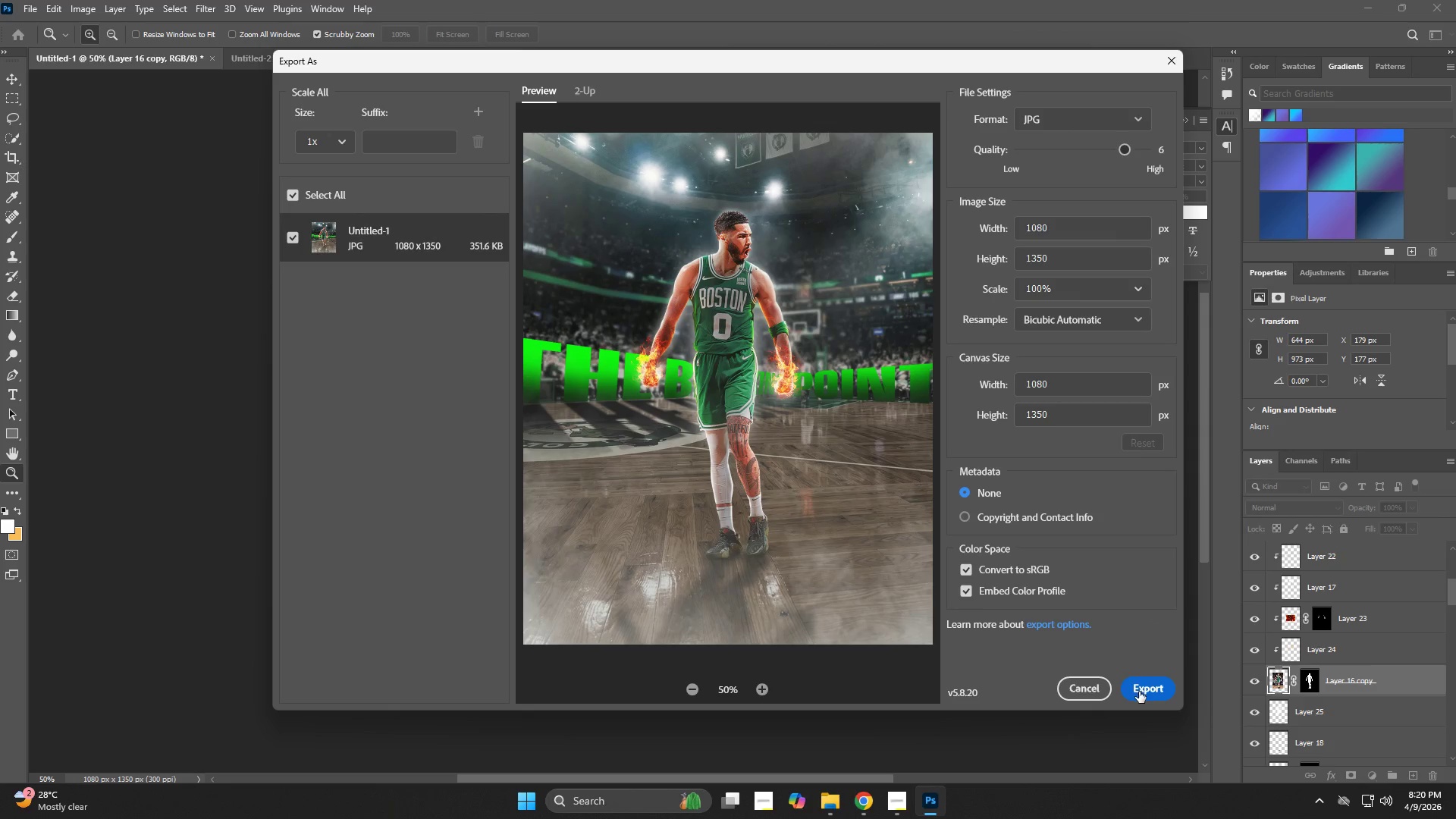 
left_click([1147, 691])
 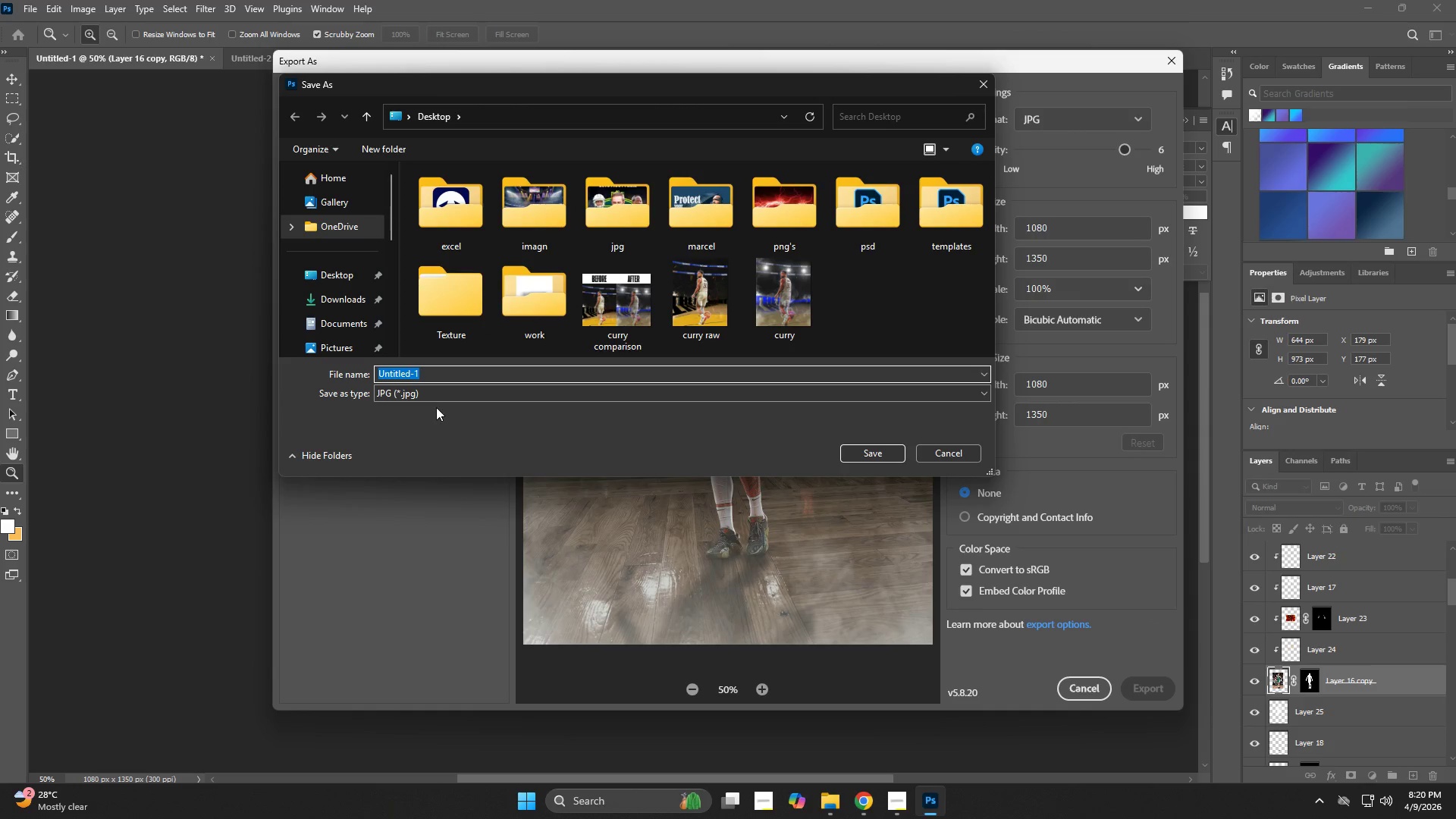 
type(celtics)
 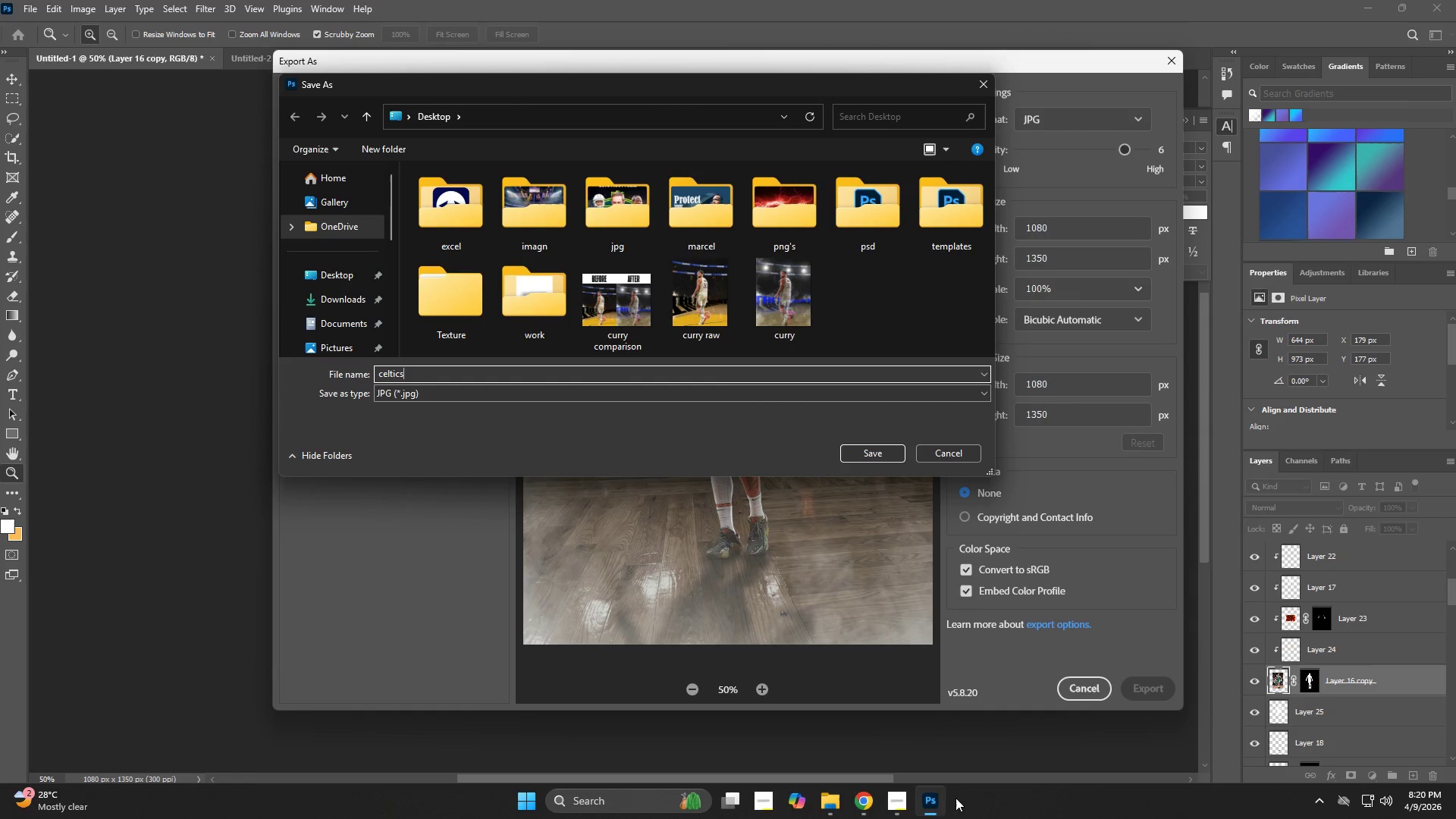 
left_click([855, 799])
 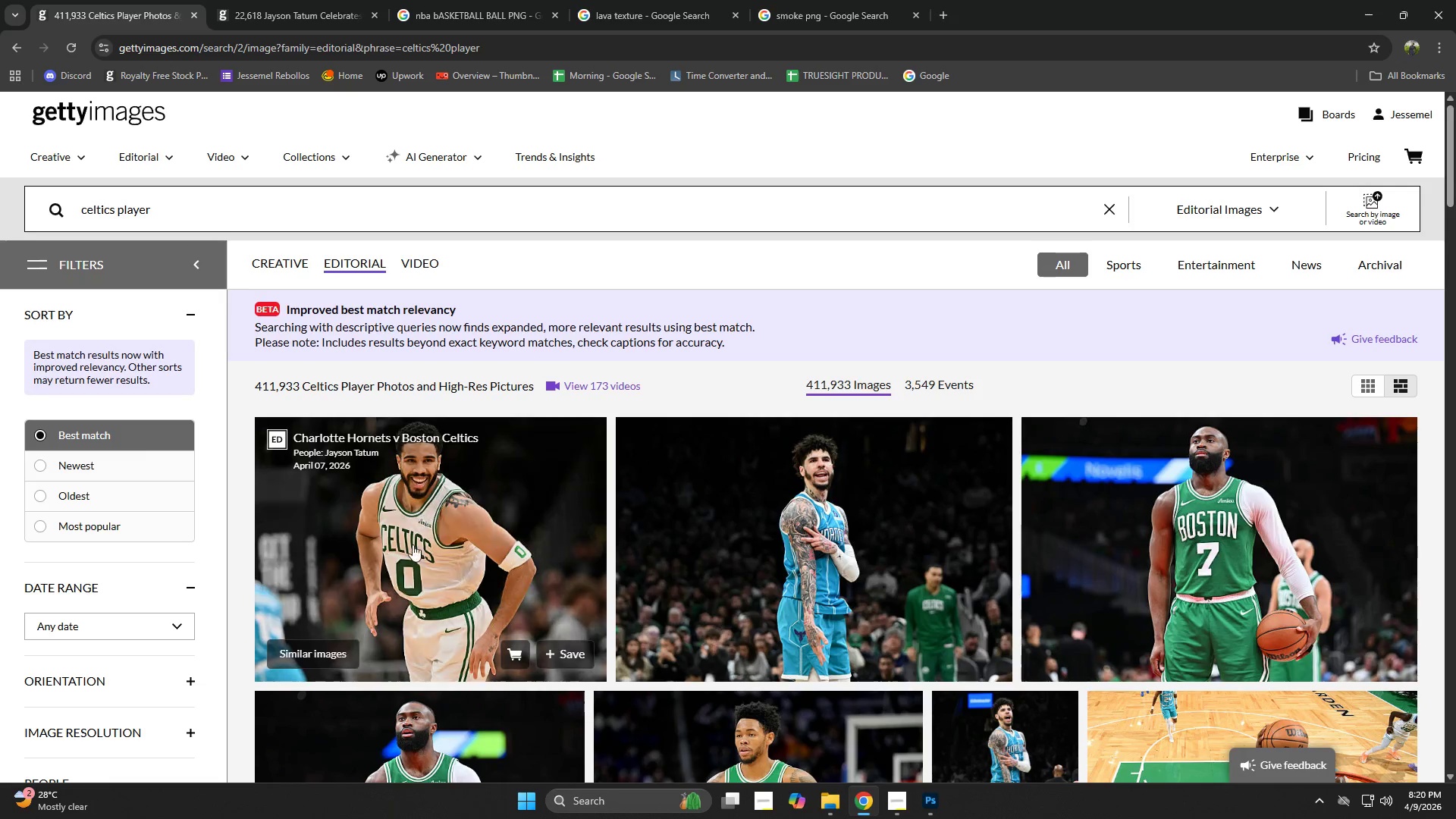 
key(Alt+AltLeft)
 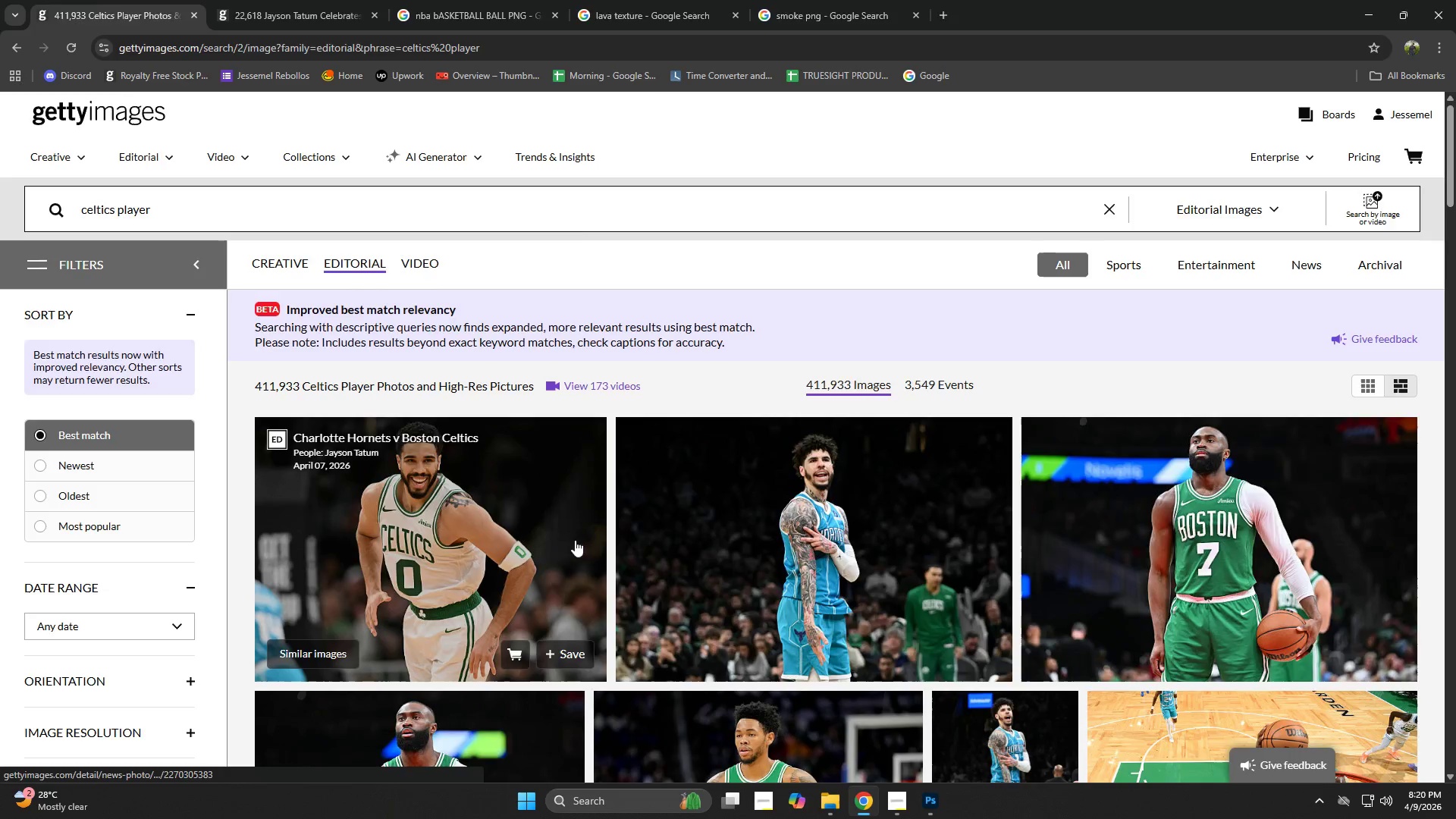 
key(Tab)
type(tatum)
 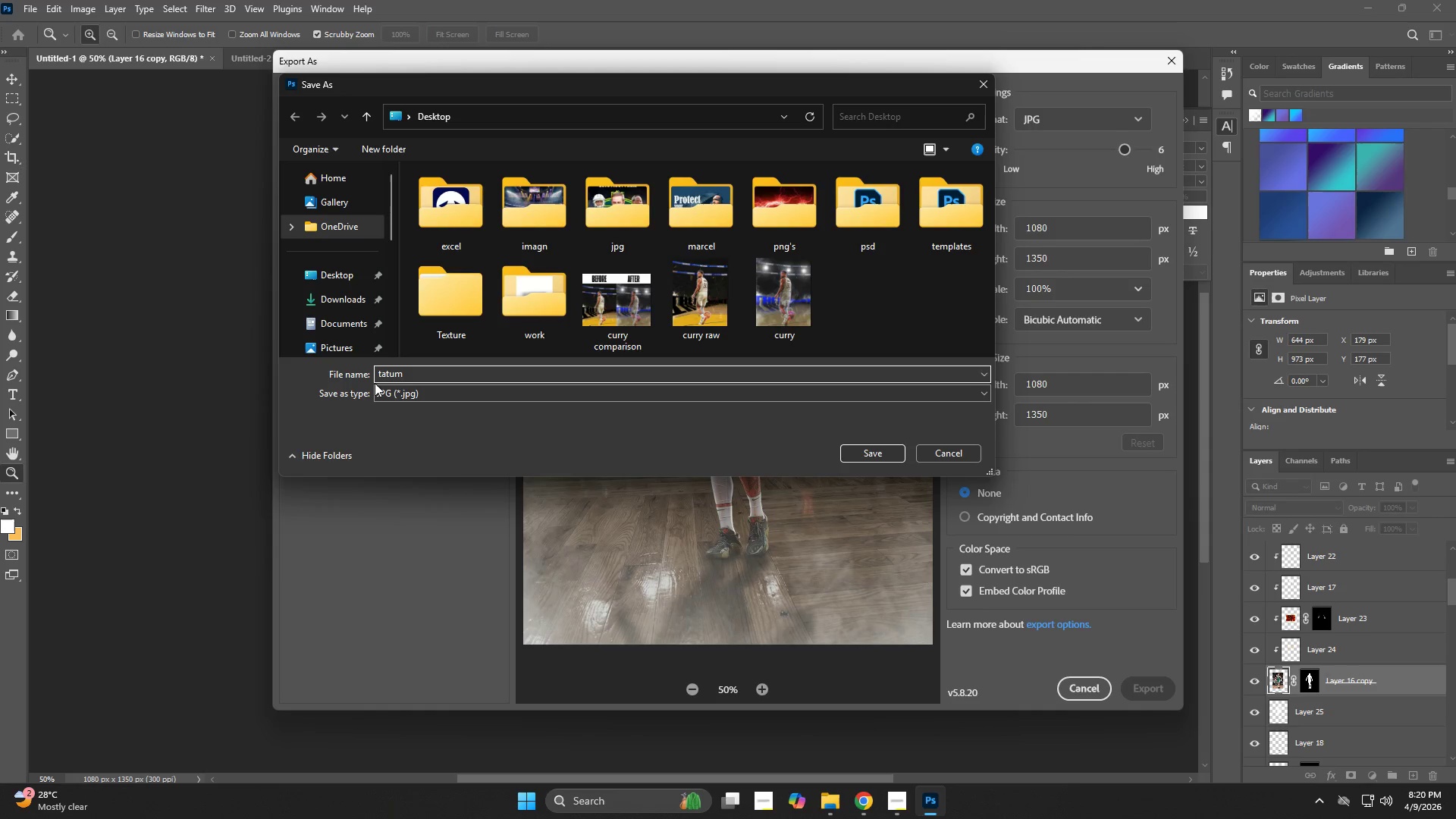 
left_click_drag(start_coordinate=[411, 372], to_coordinate=[375, 382])
 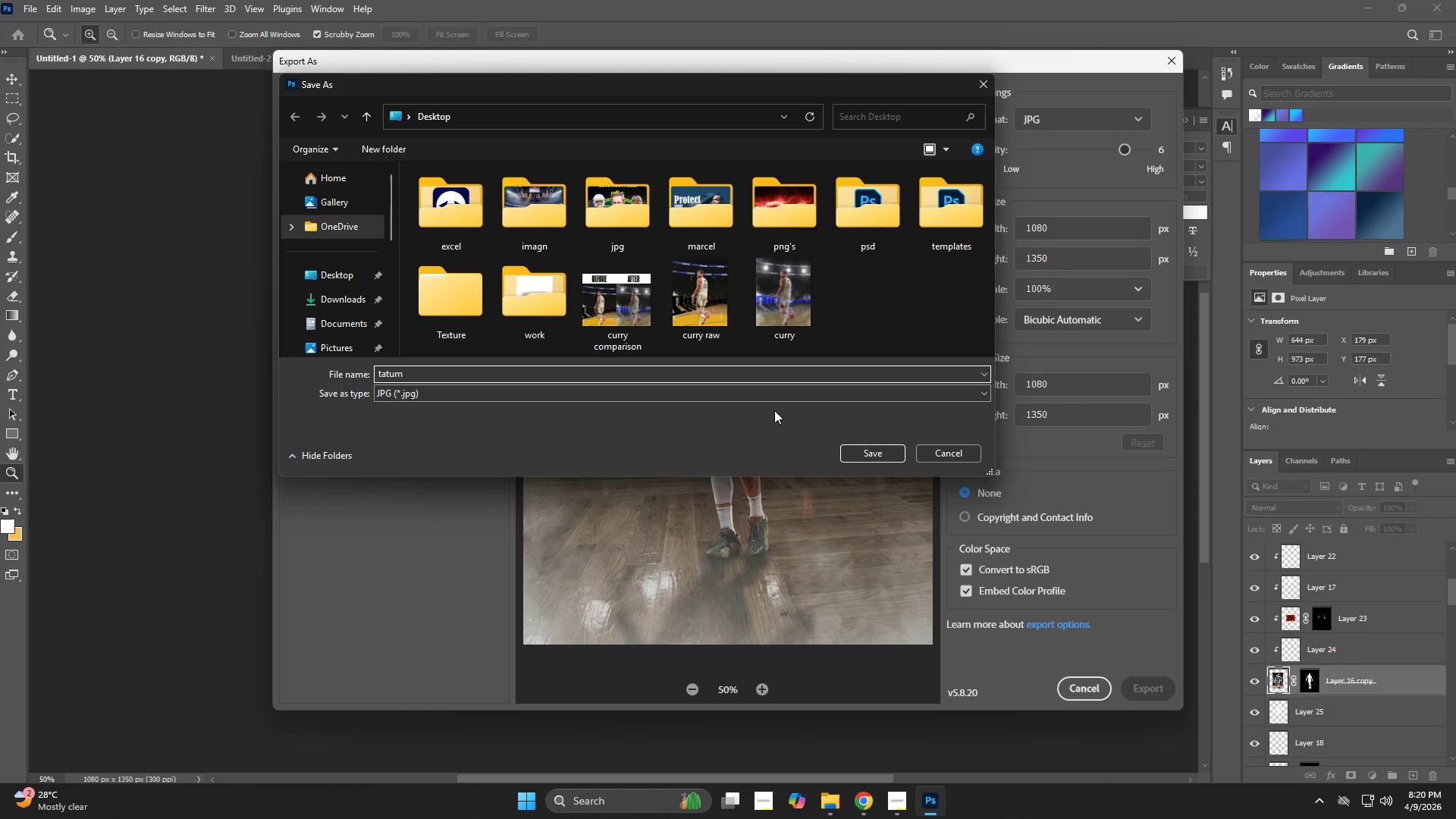 
left_click([871, 453])
 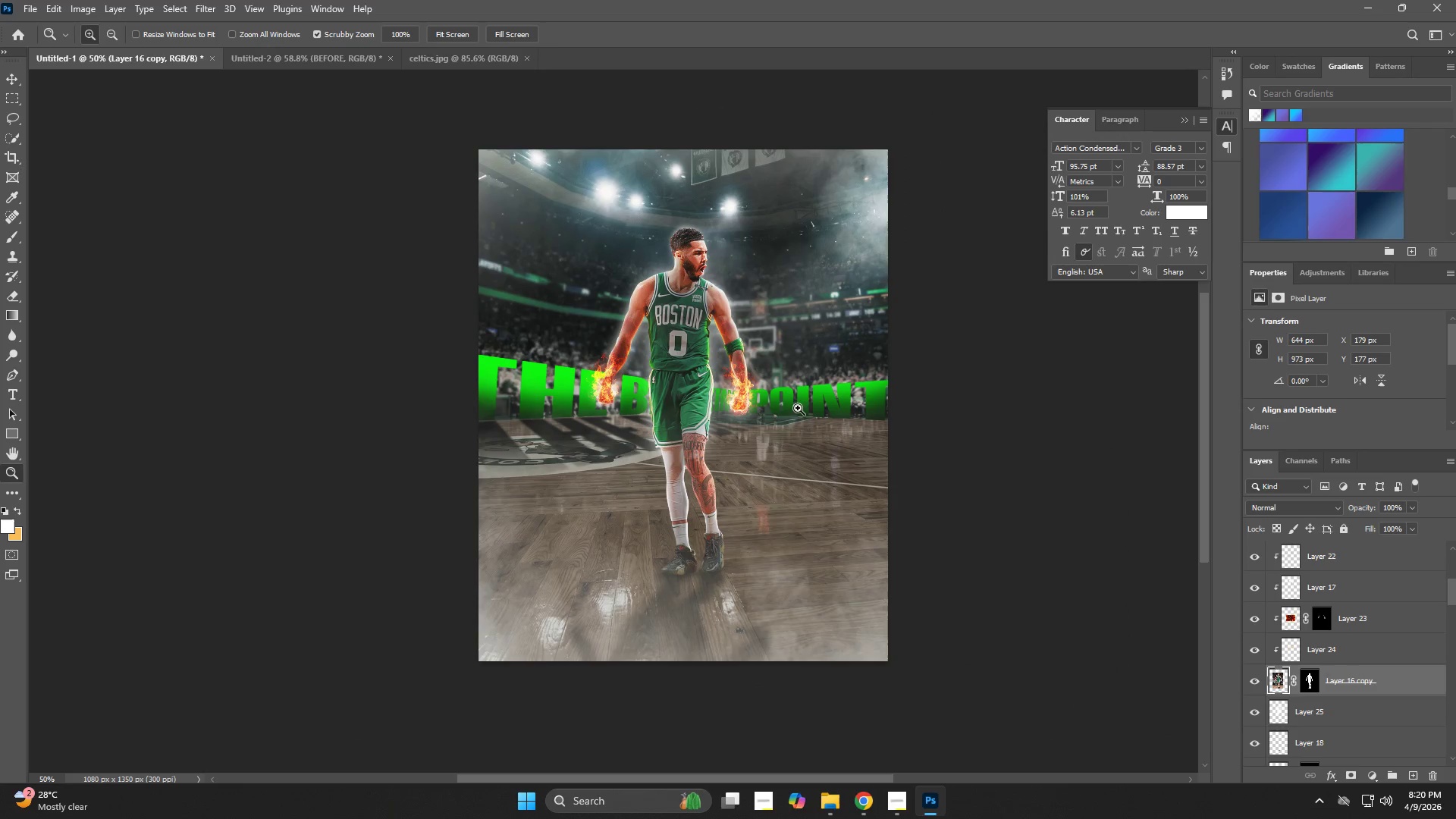 
hold_key(key=ControlLeft, duration=1.62)
 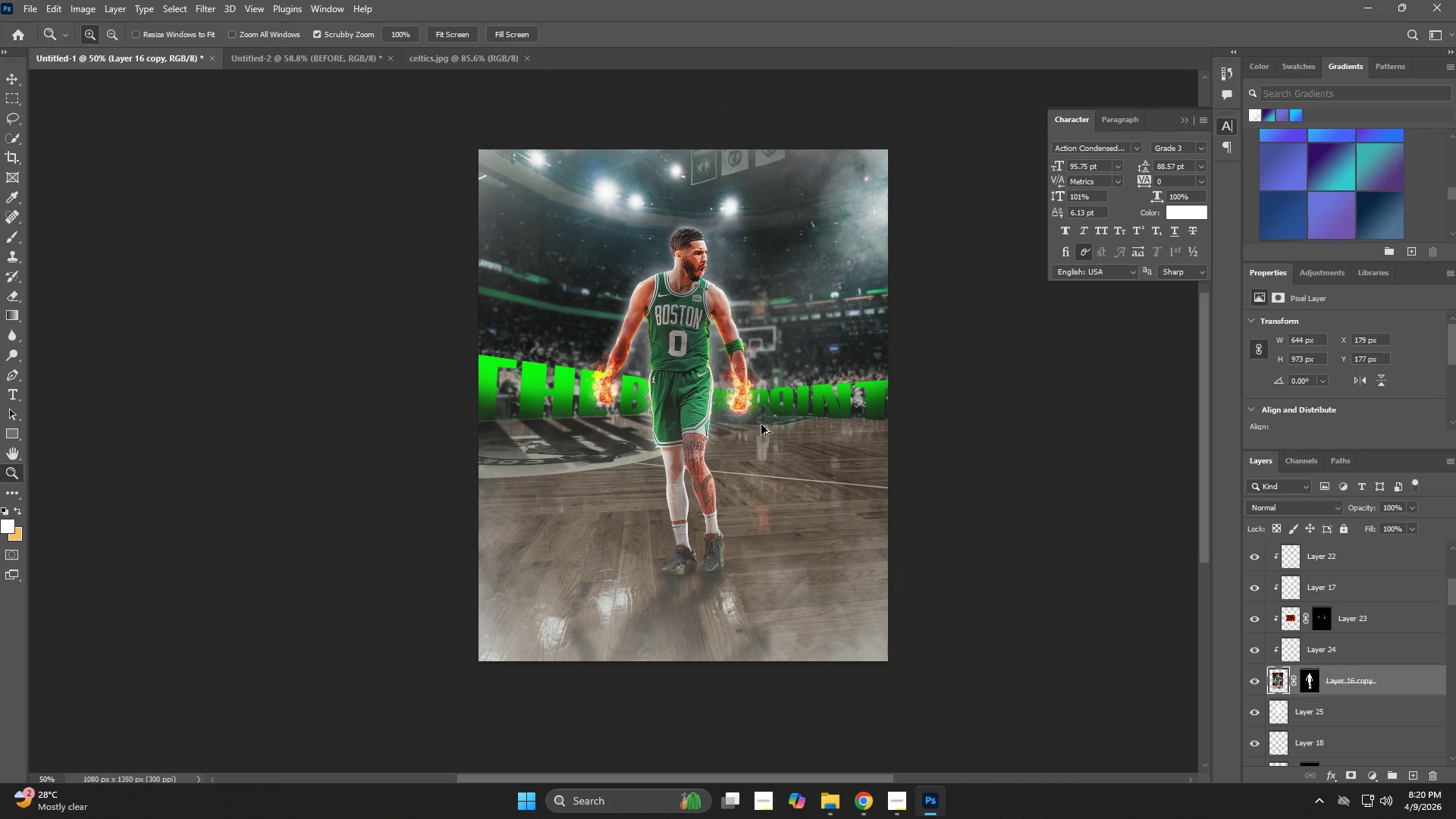 
hold_key(key=AltLeft, duration=1.22)
 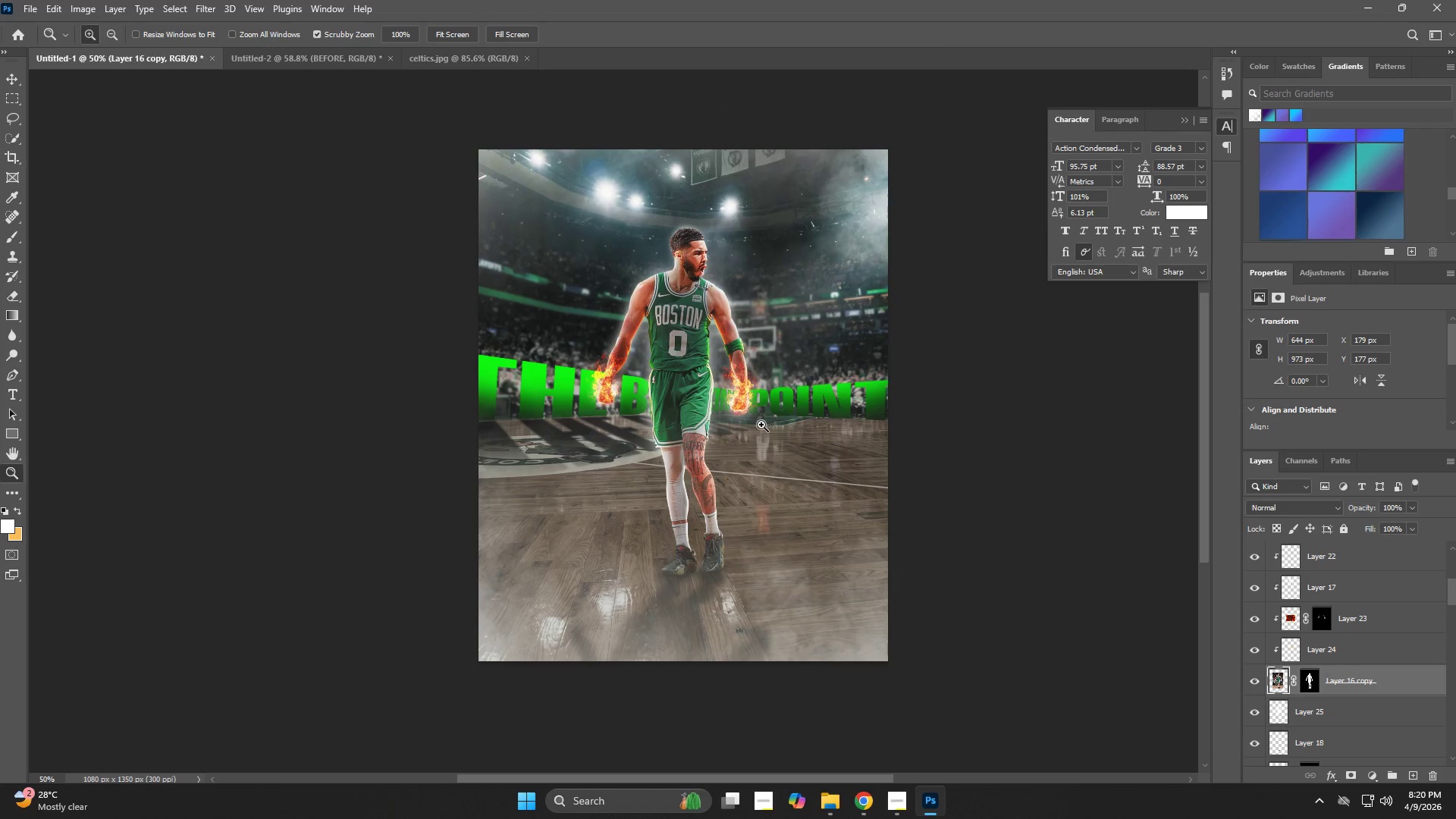 
key(Alt+Control+S)
 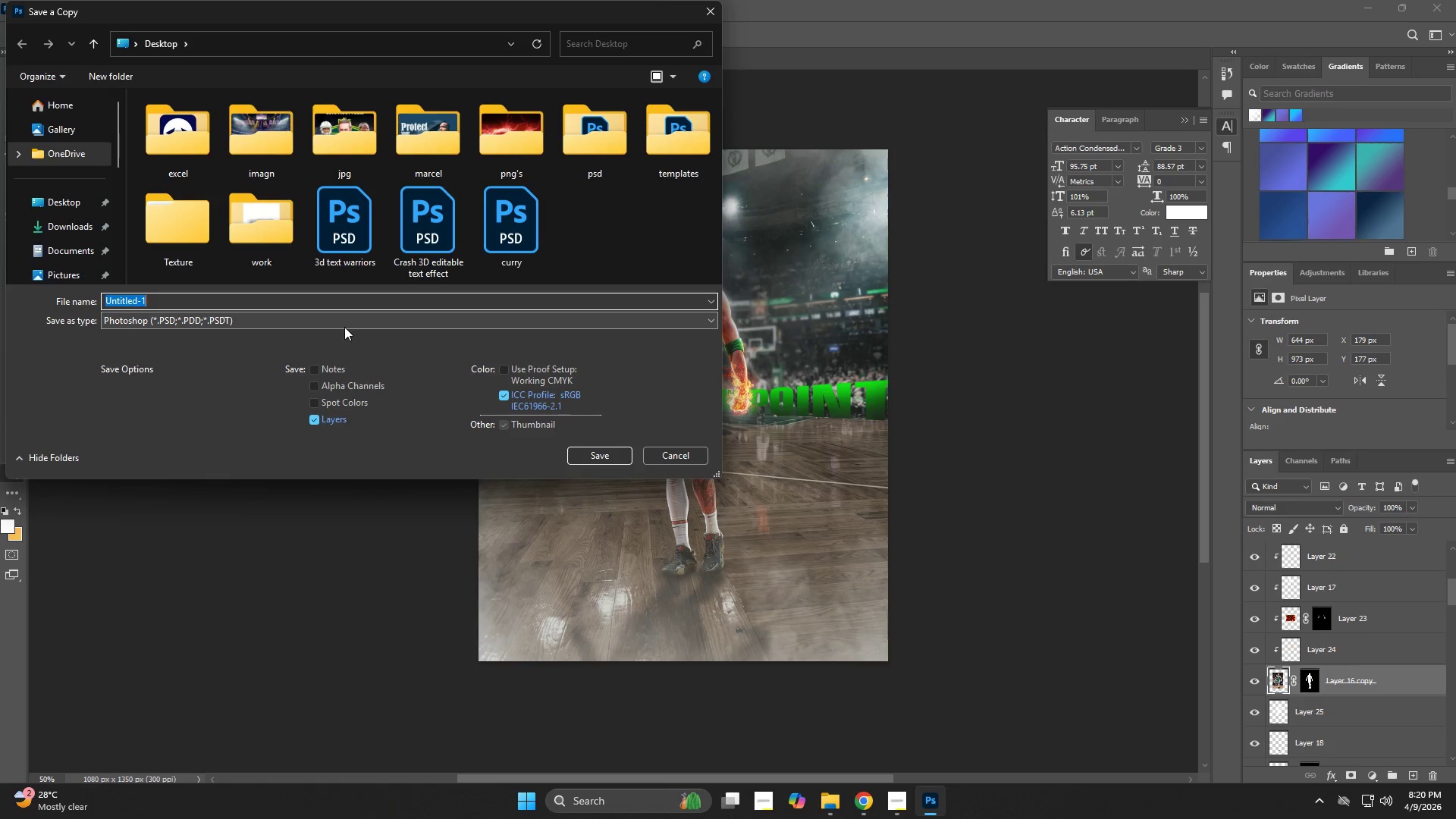 
type(taum)
key(Backspace)
key(Backspace)
type(tum)
 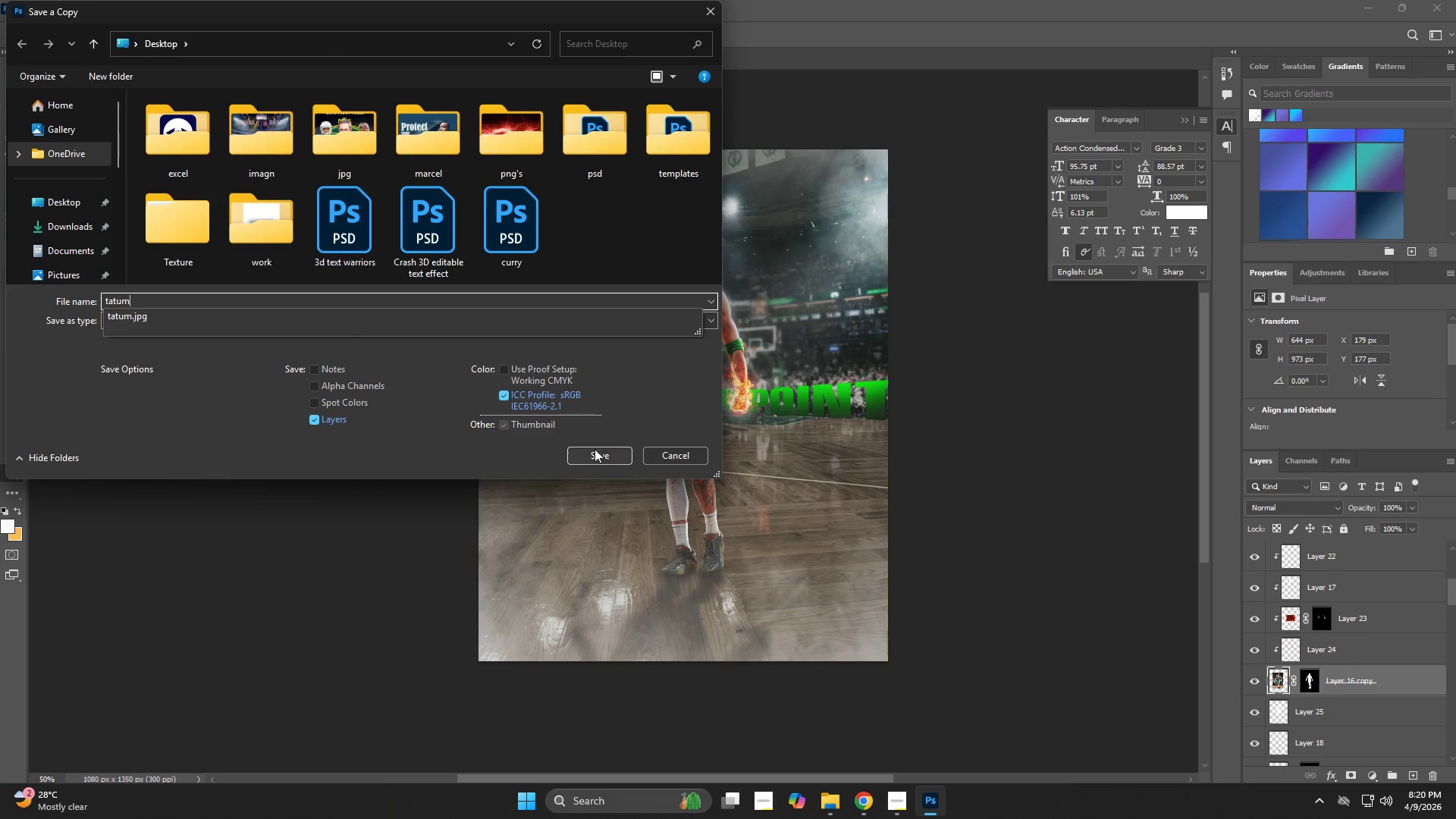 
left_click([598, 455])
 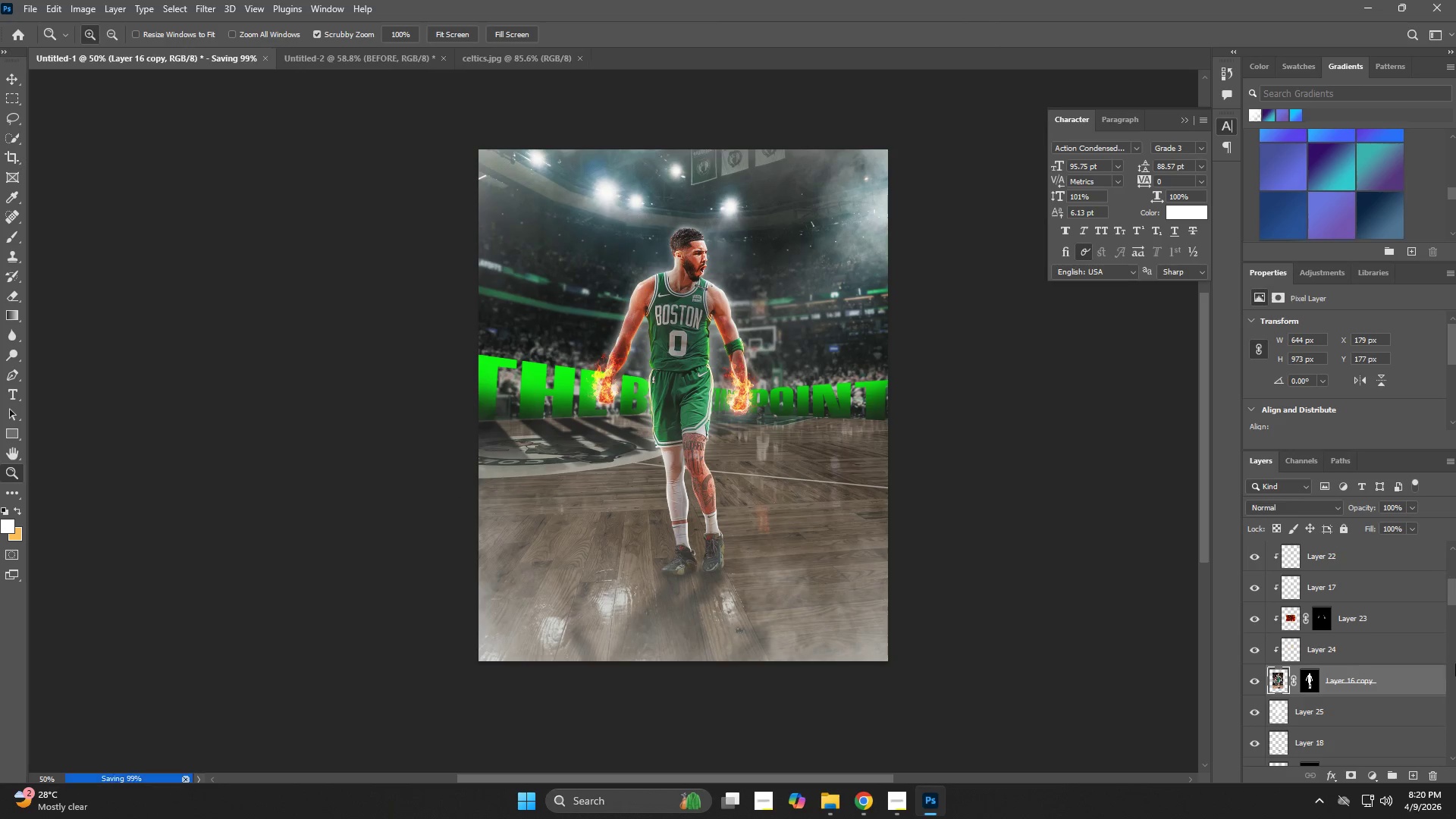 
left_click([1455, 818])
 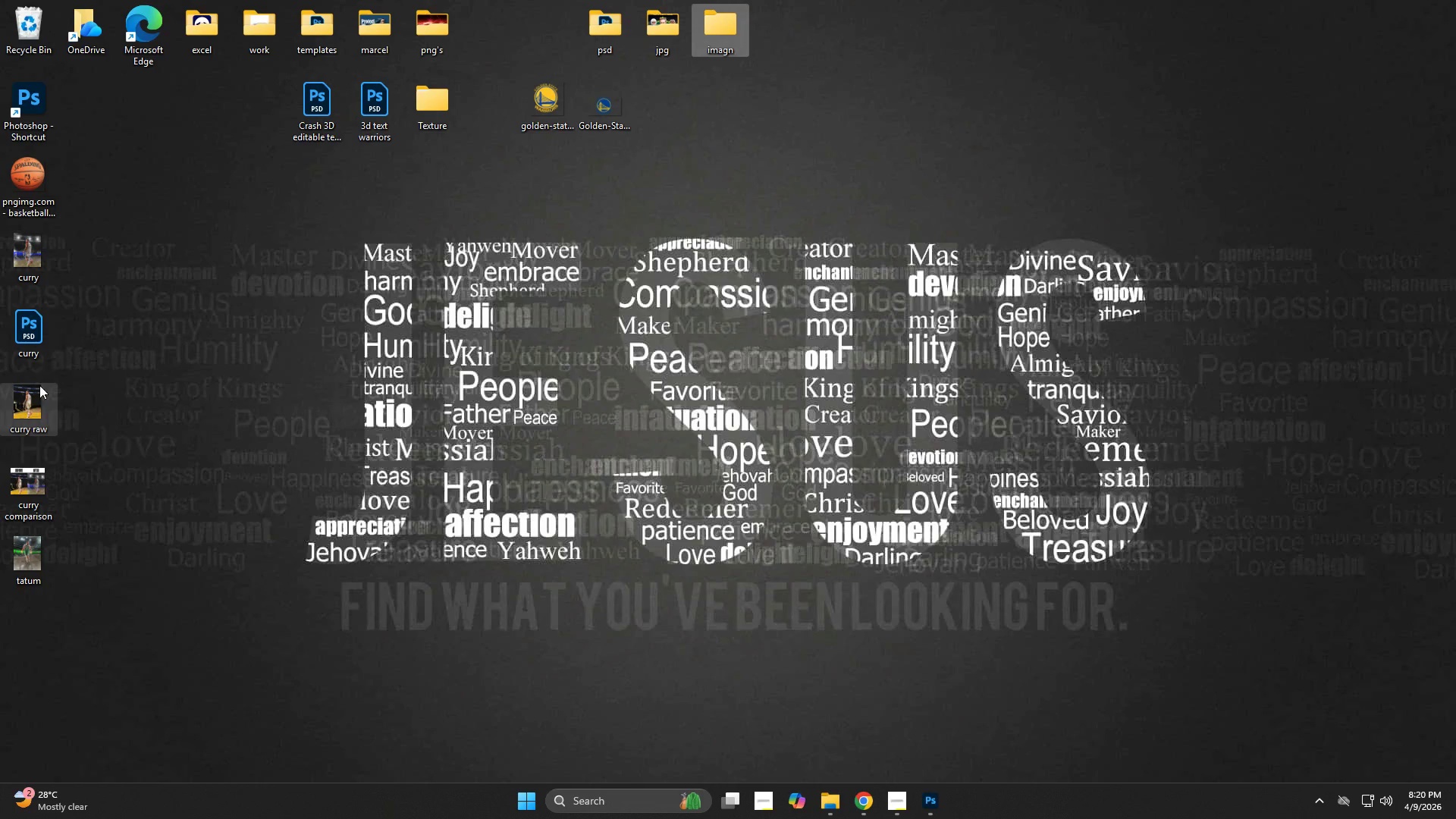 
left_click_drag(start_coordinate=[35, 255], to_coordinate=[177, 277])
 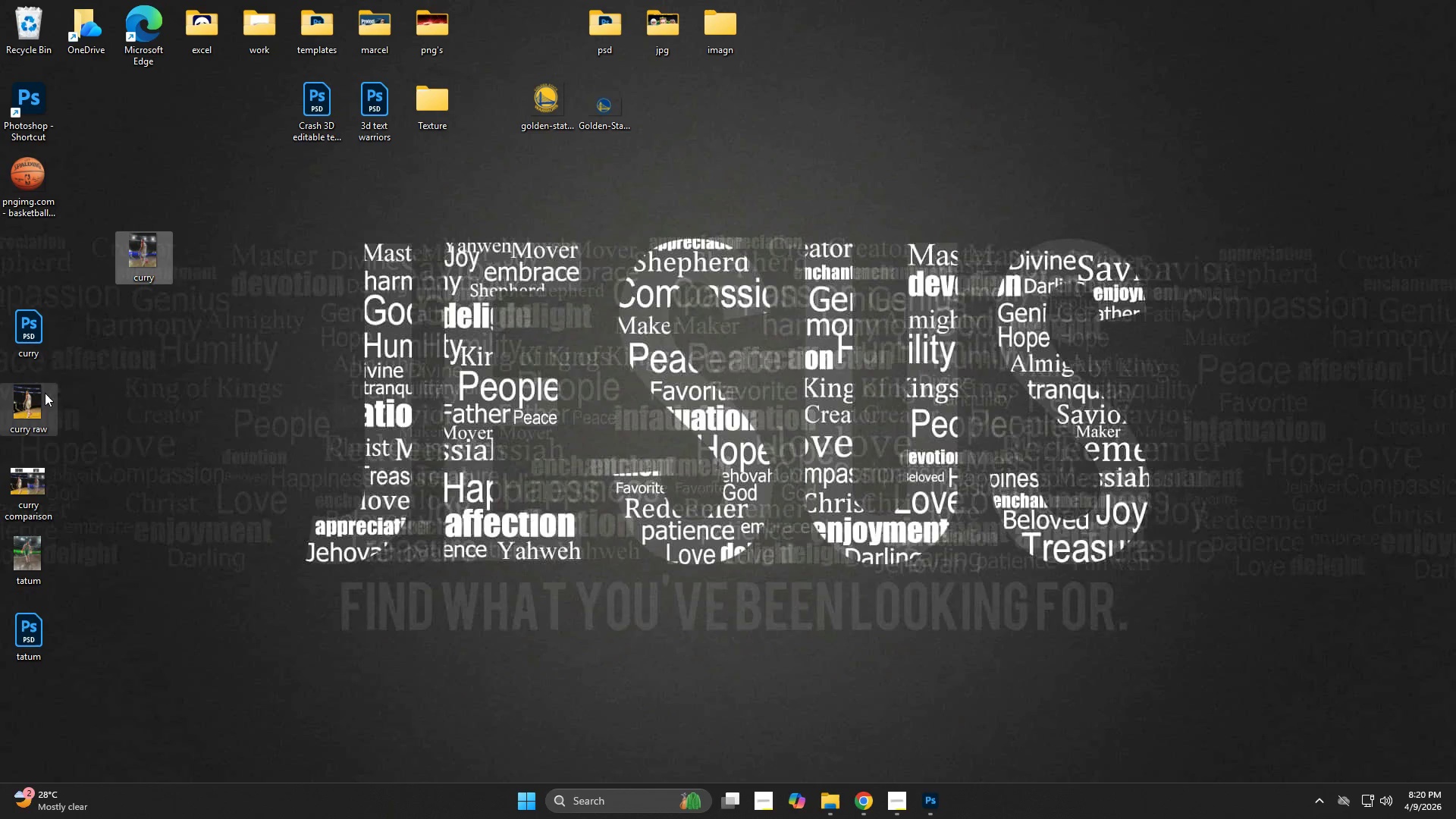 
left_click_drag(start_coordinate=[40, 394], to_coordinate=[149, 114])
 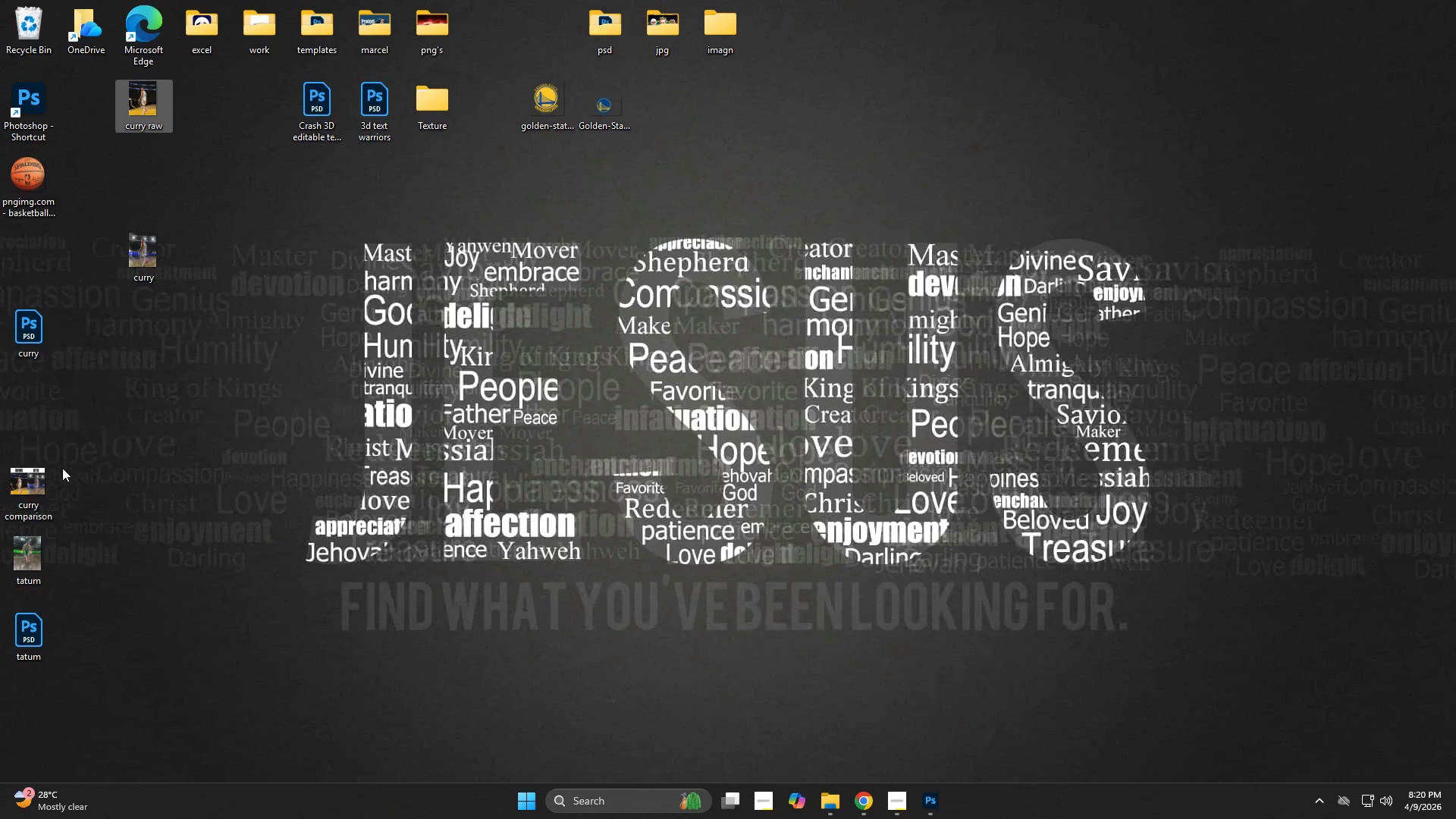 
left_click_drag(start_coordinate=[39, 474], to_coordinate=[206, 243])
 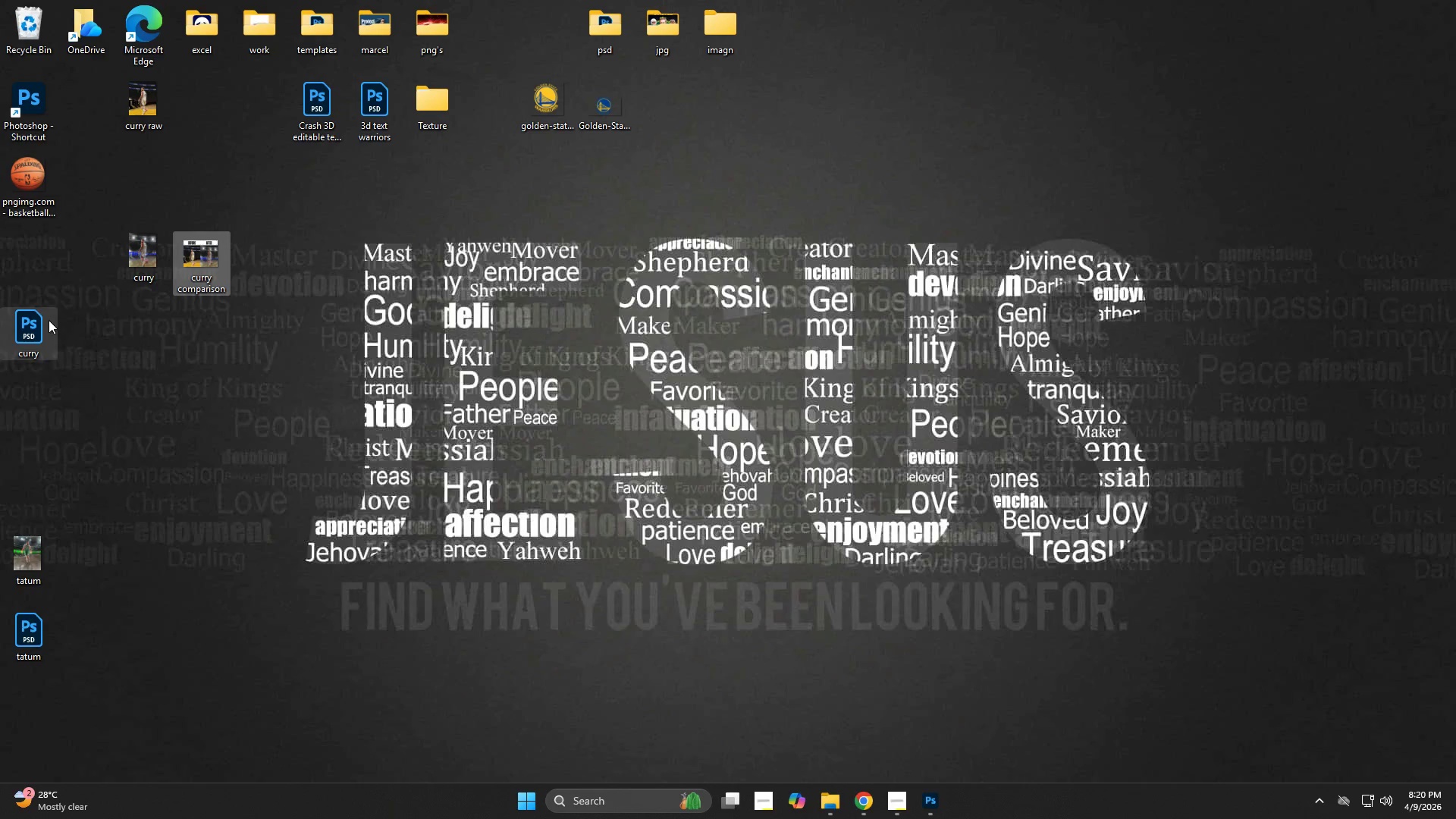 
left_click_drag(start_coordinate=[49, 320], to_coordinate=[269, 254])
 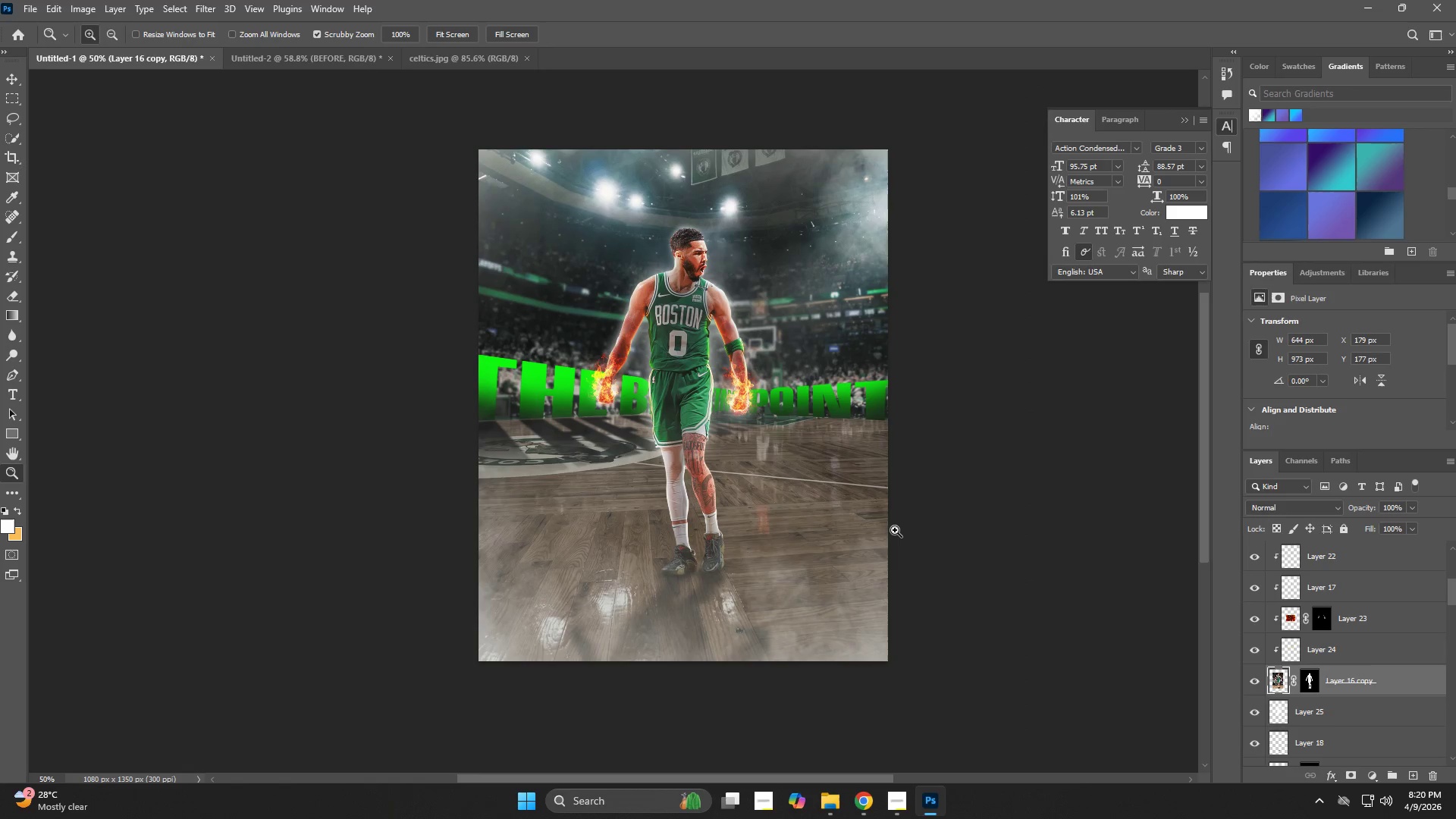 
scroll: coordinate [1312, 648], scroll_direction: up, amount: 1.0
 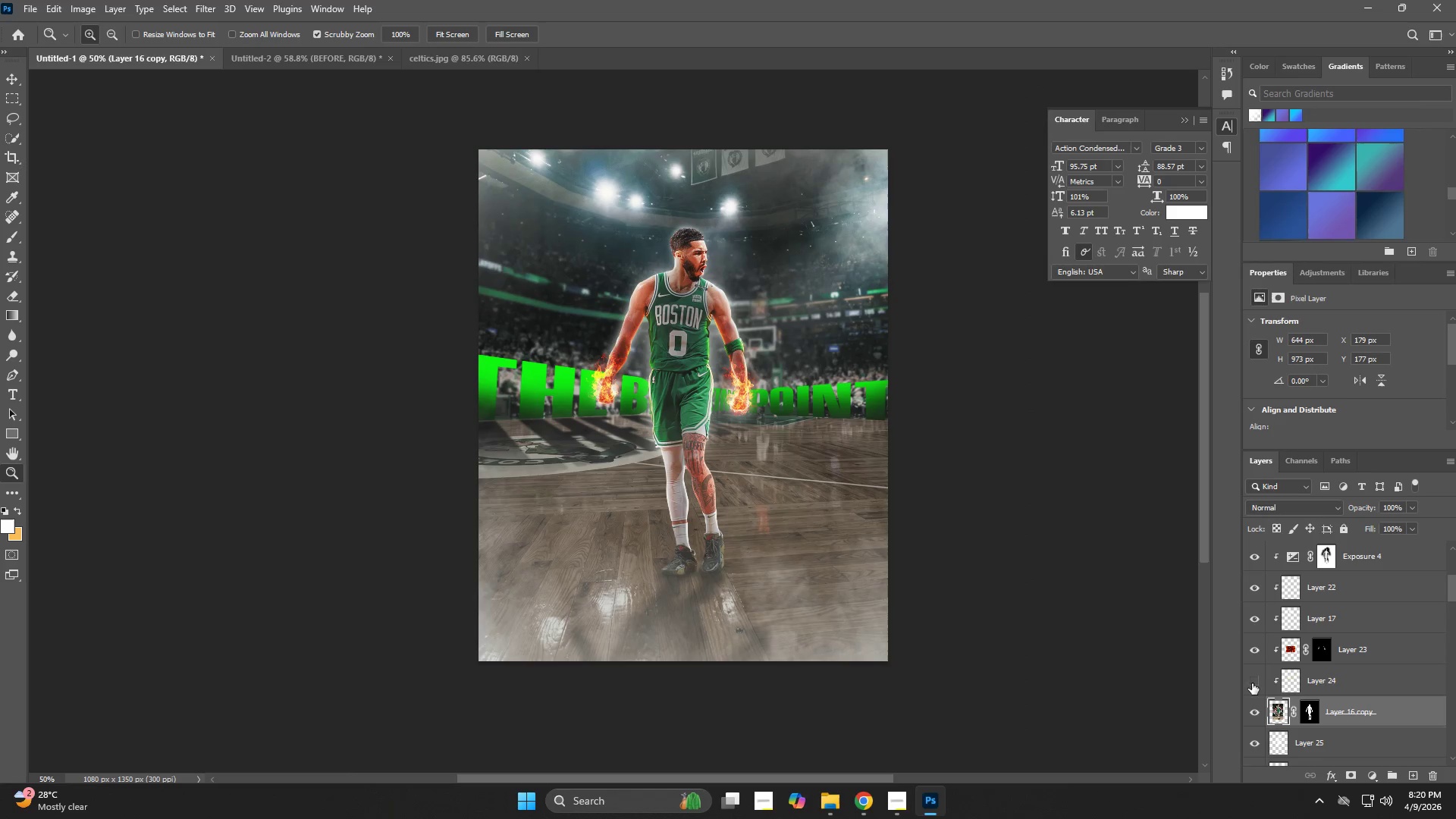 
double_click([1257, 646])
 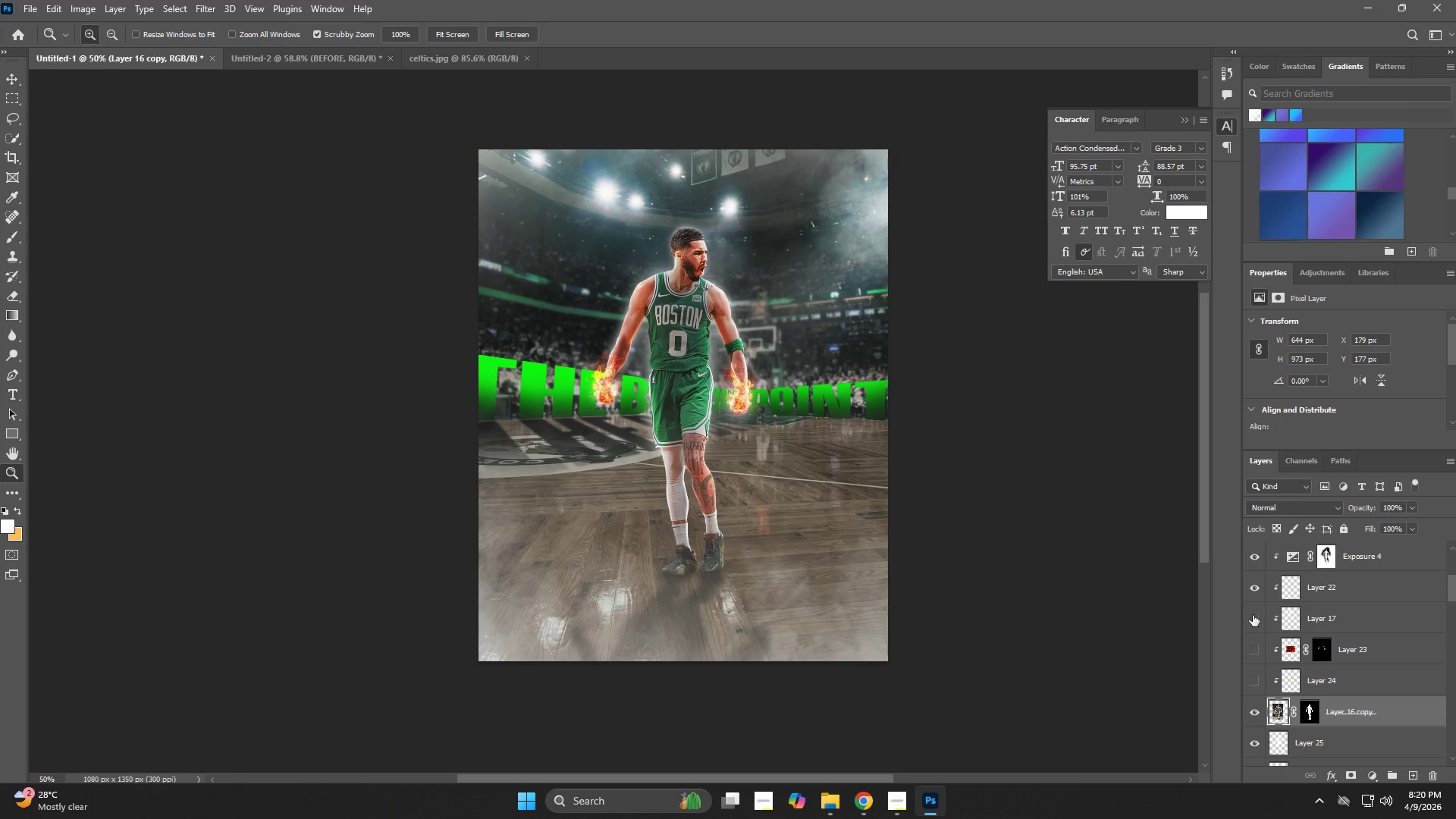 
triple_click([1253, 615])
 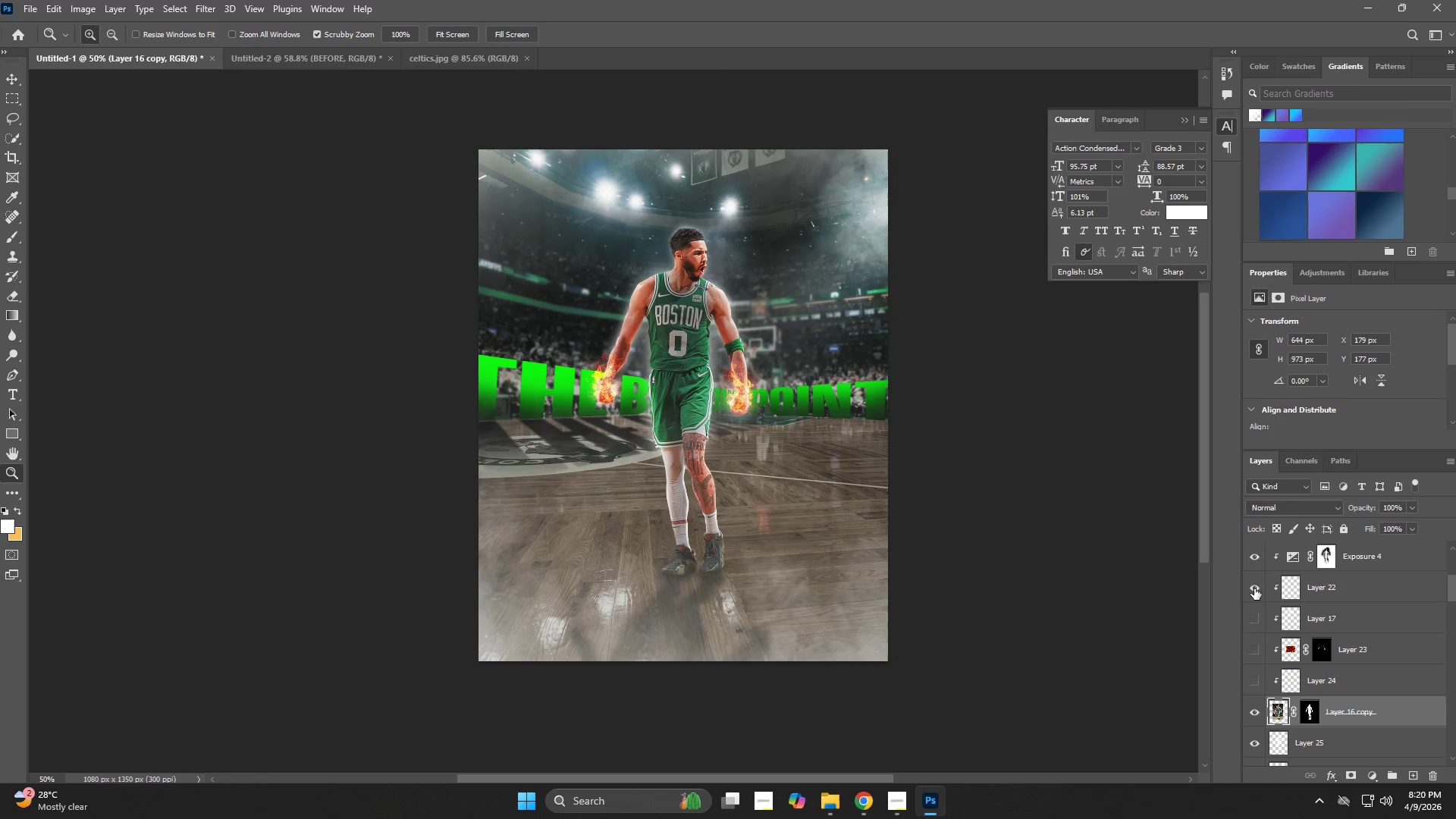 
triple_click([1254, 588])
 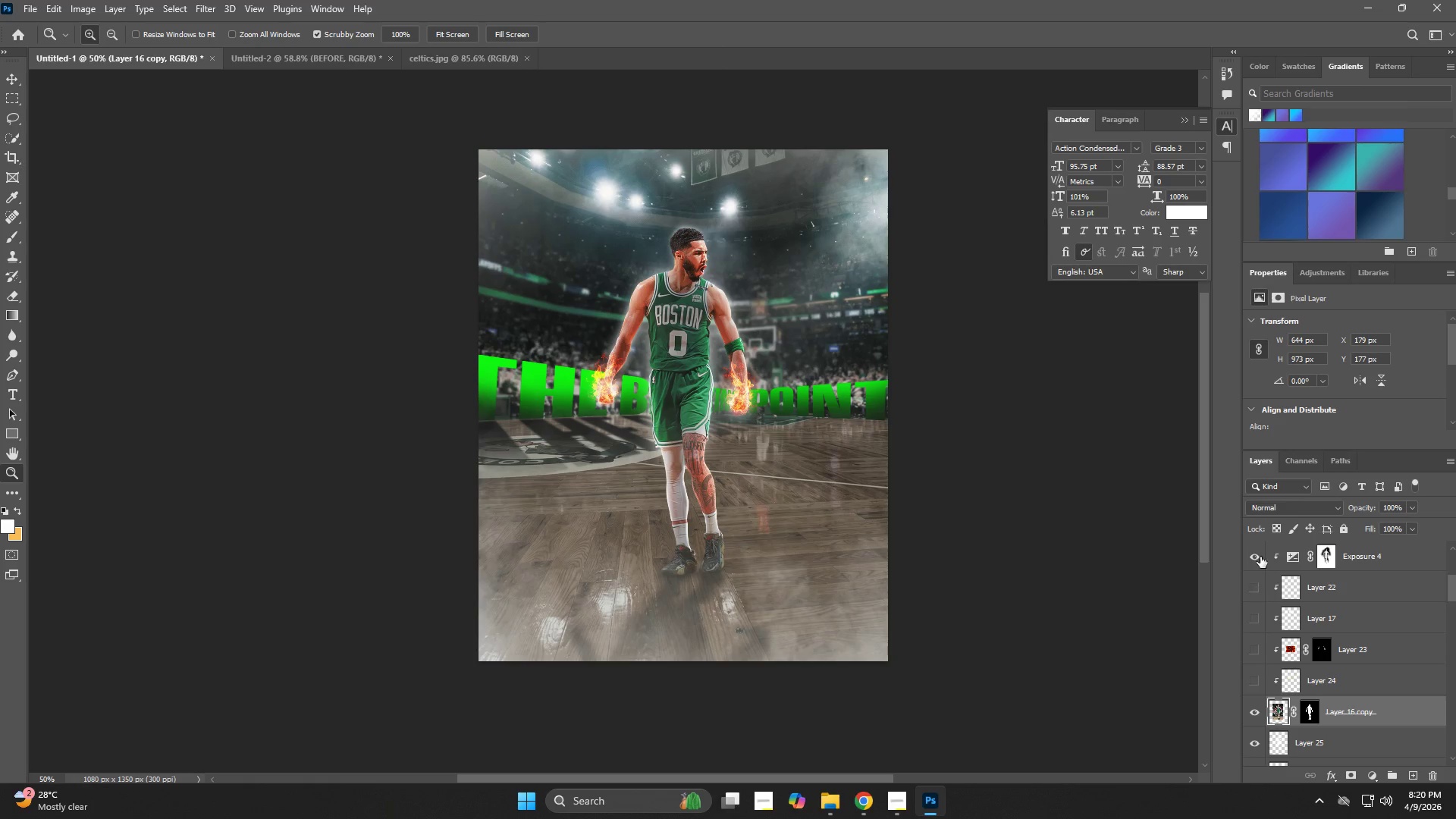 
triple_click([1260, 556])
 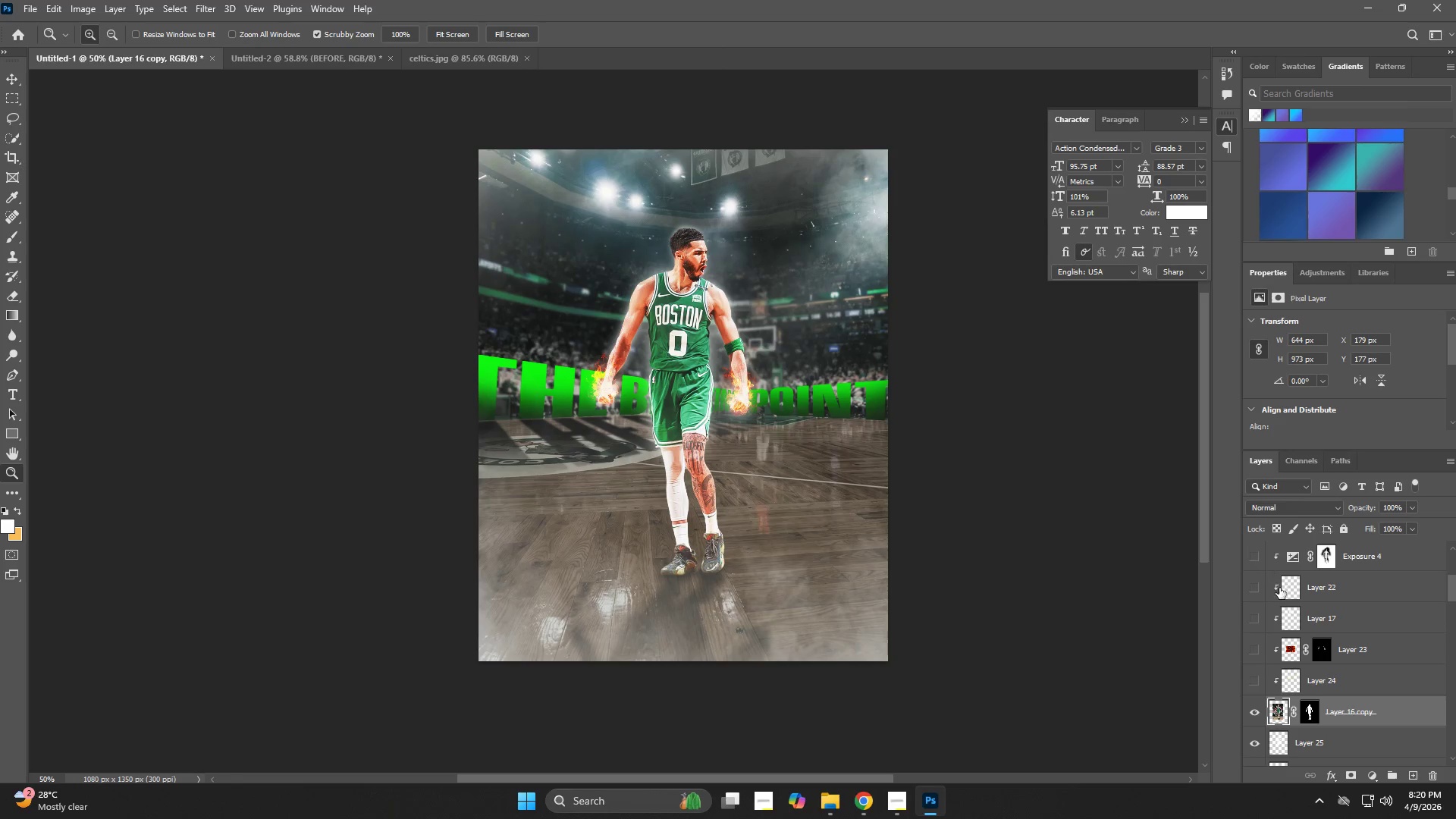 
scroll: coordinate [1272, 620], scroll_direction: up, amount: 3.0
 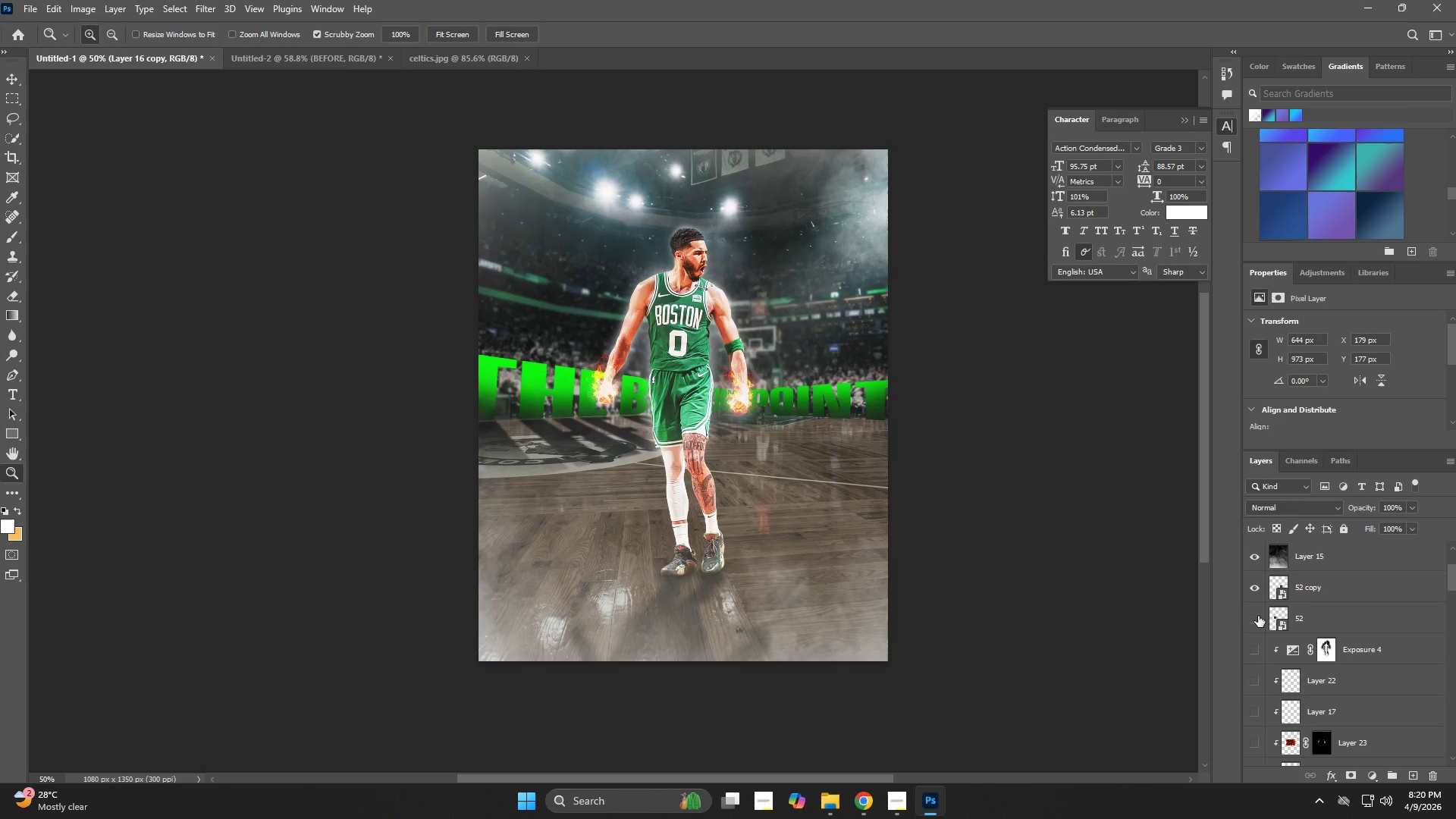 
double_click([1253, 575])
 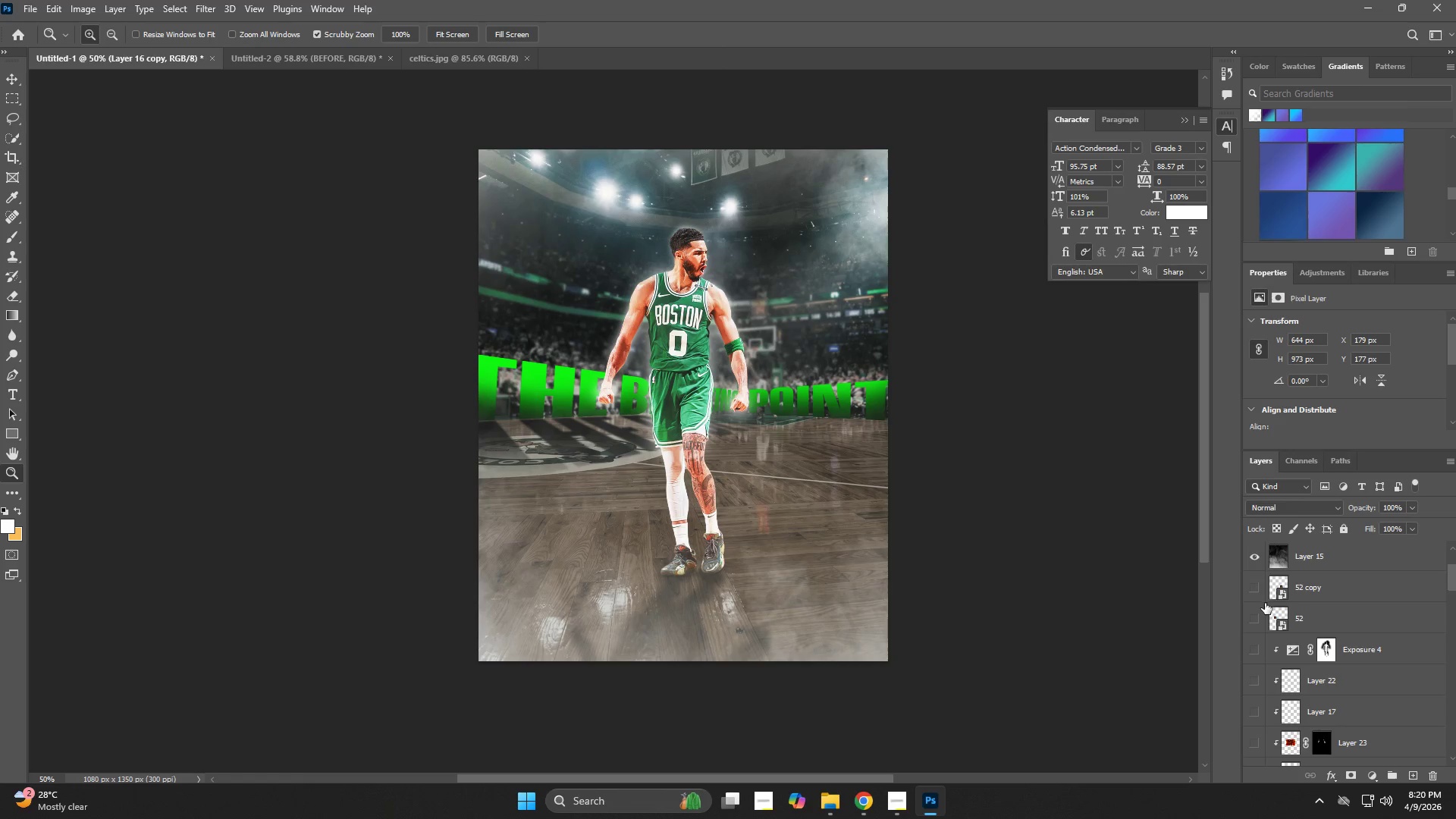 
scroll: coordinate [1265, 603], scroll_direction: up, amount: 1.0
 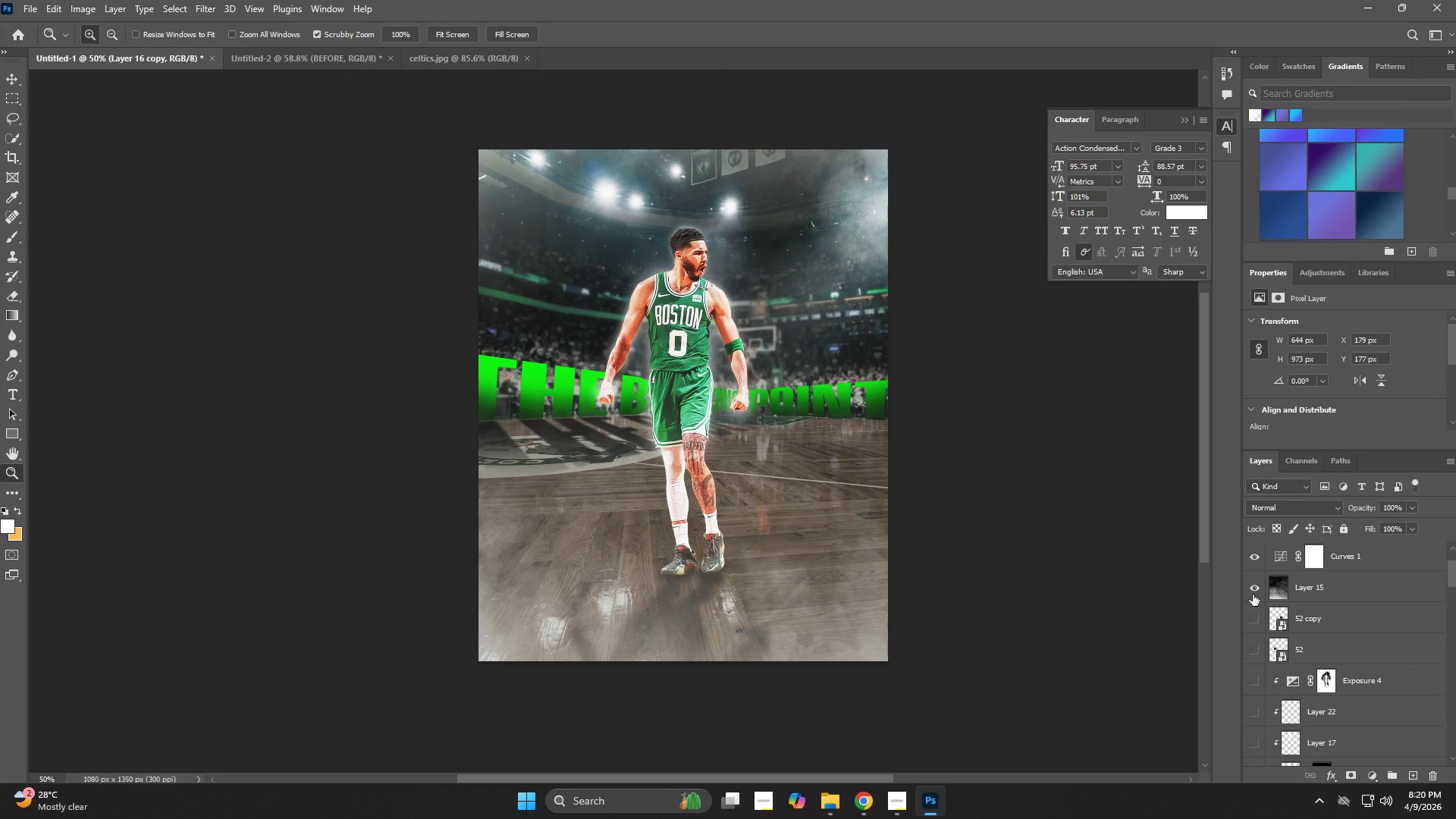 
left_click([1254, 584])
 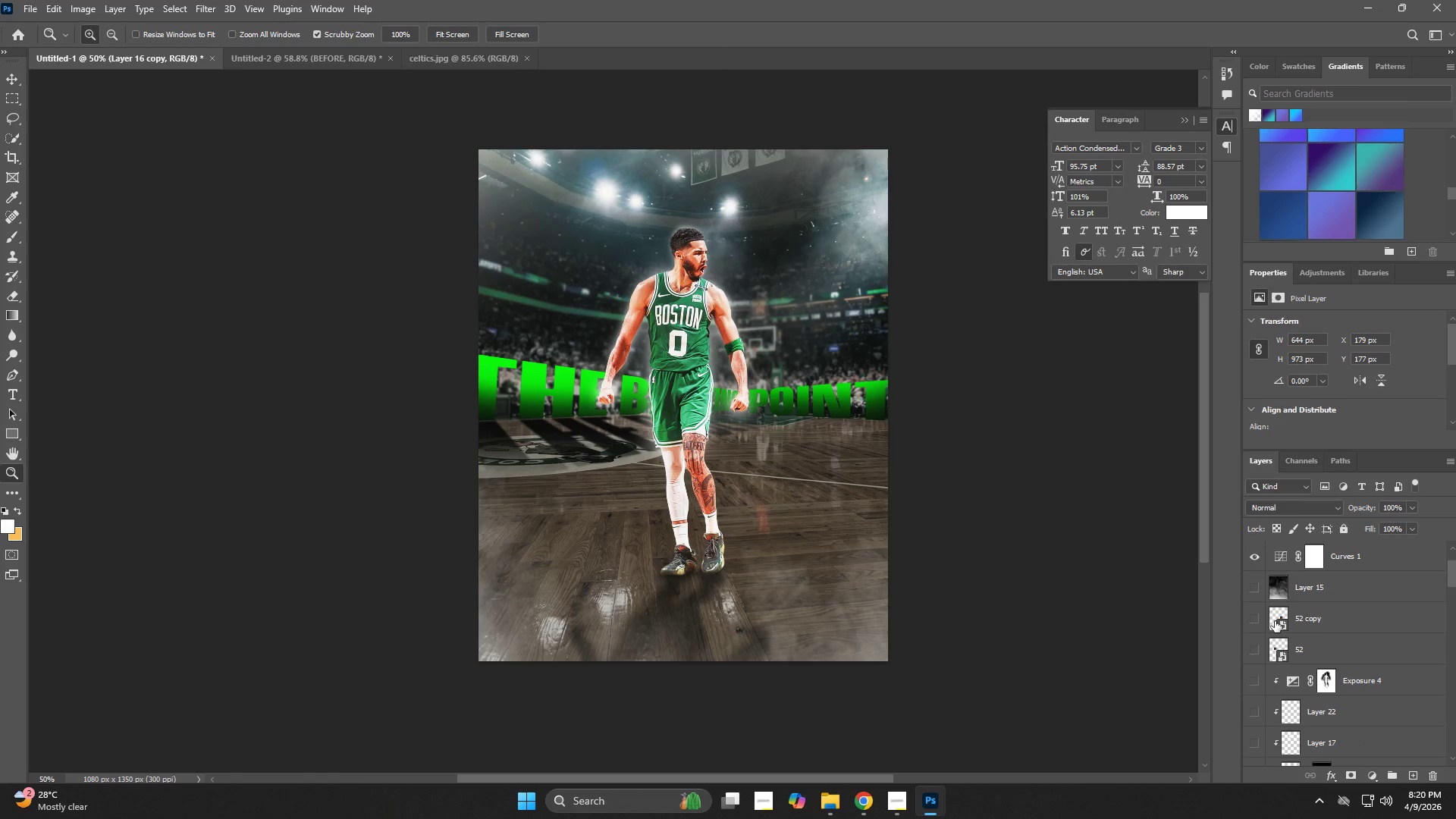 
scroll: coordinate [1276, 623], scroll_direction: up, amount: 3.0
 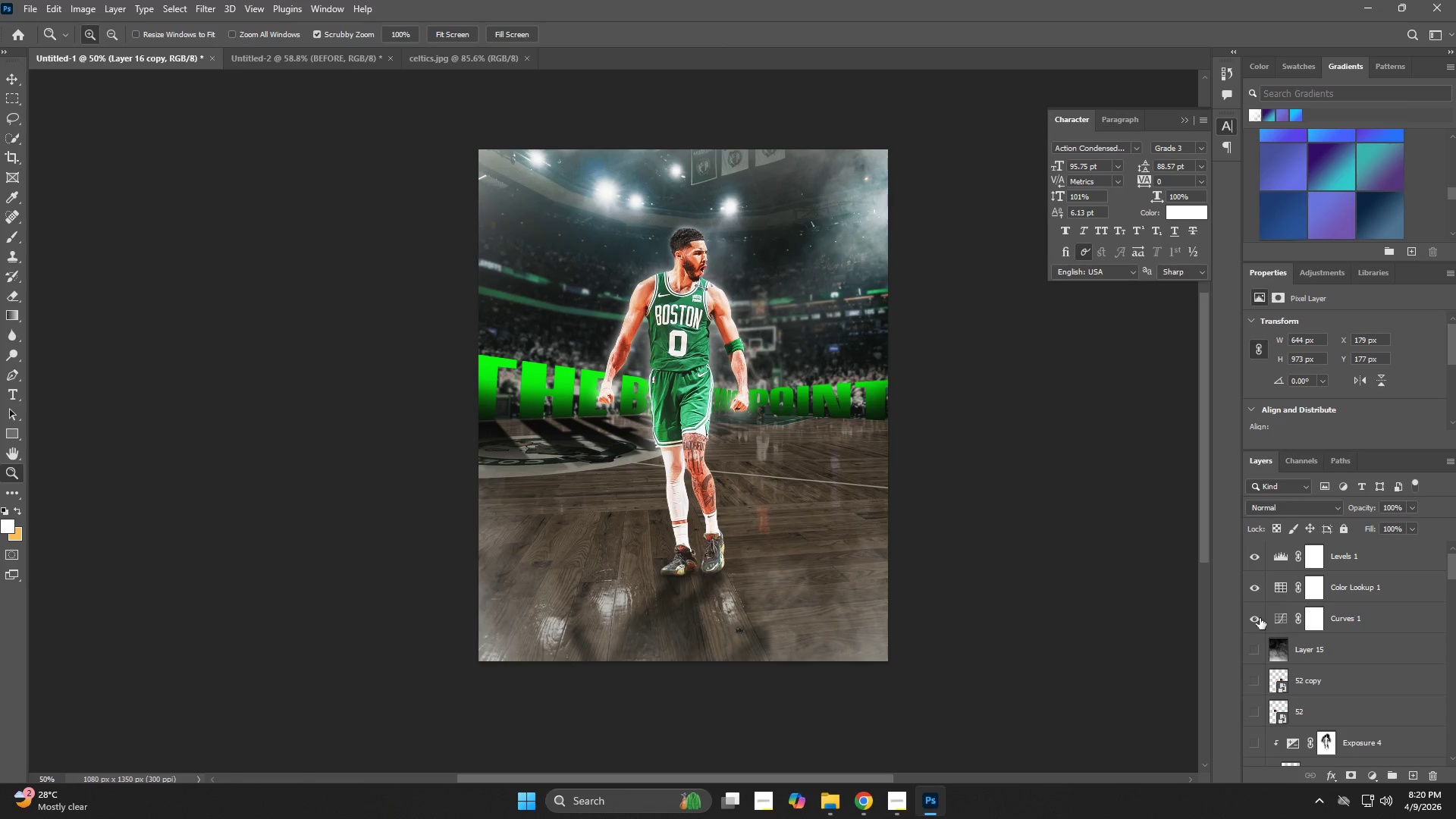 
left_click([1260, 612])
 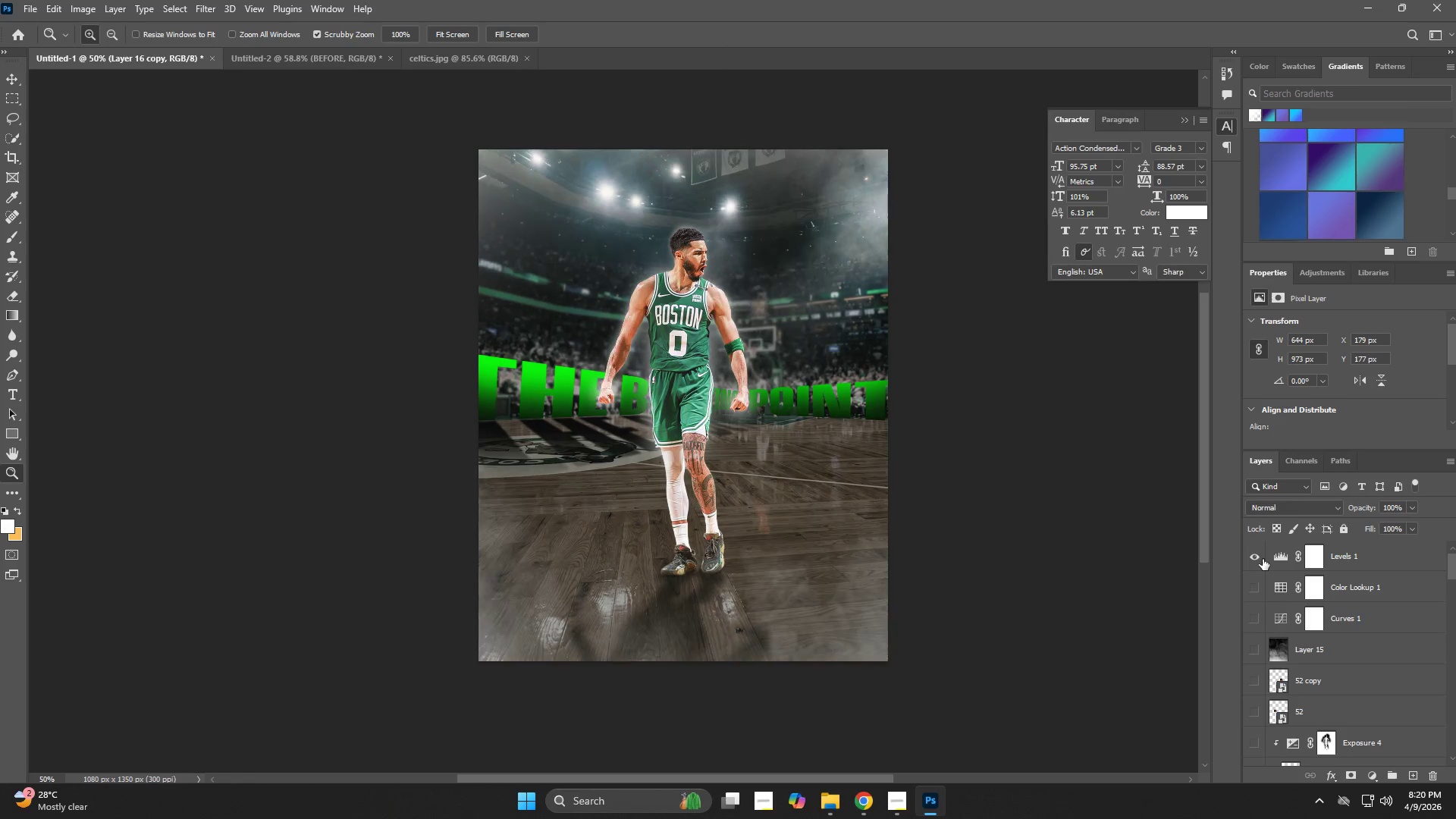 
triple_click([1263, 557])
 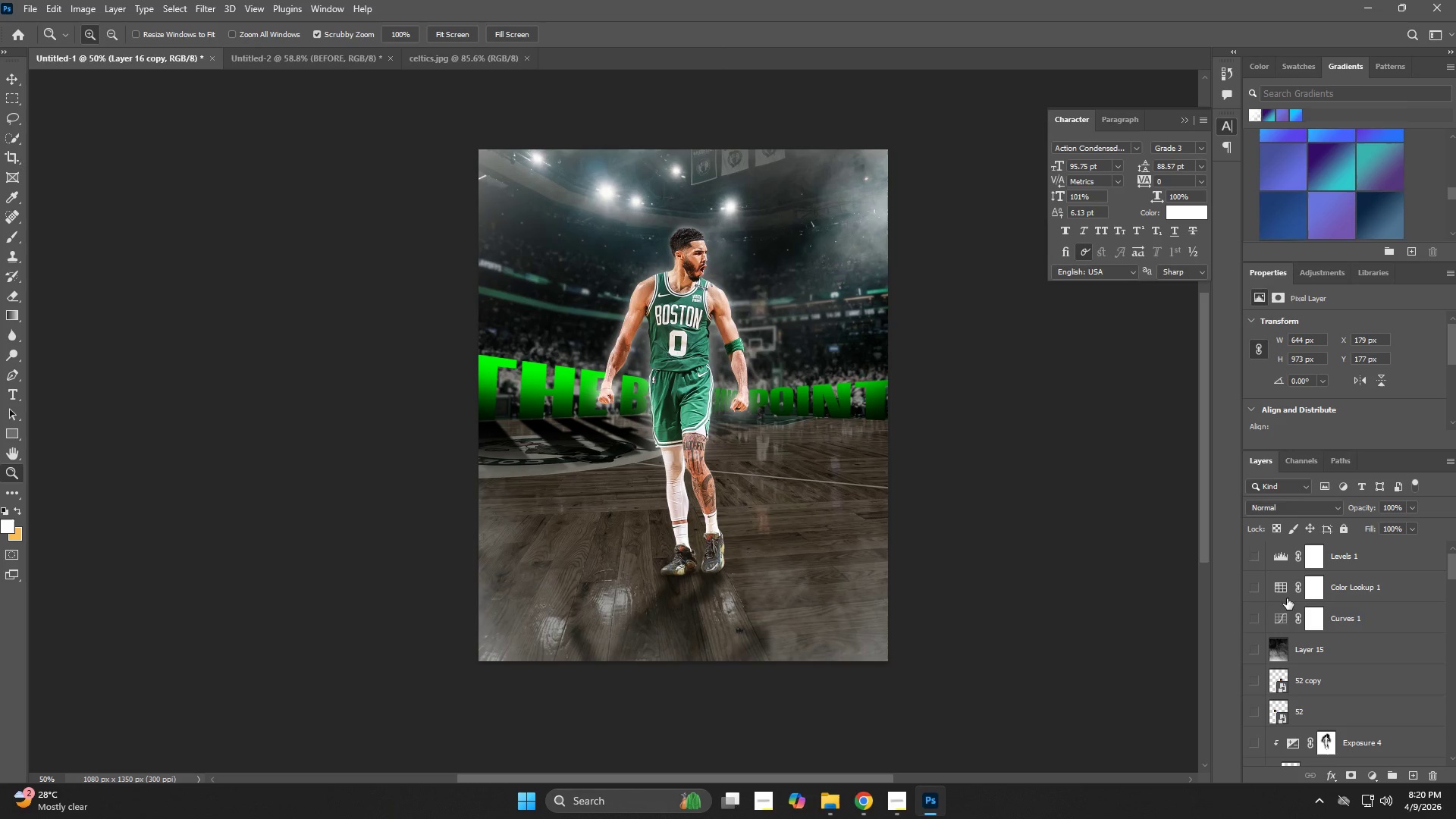 
scroll: coordinate [1272, 671], scroll_direction: down, amount: 6.0
 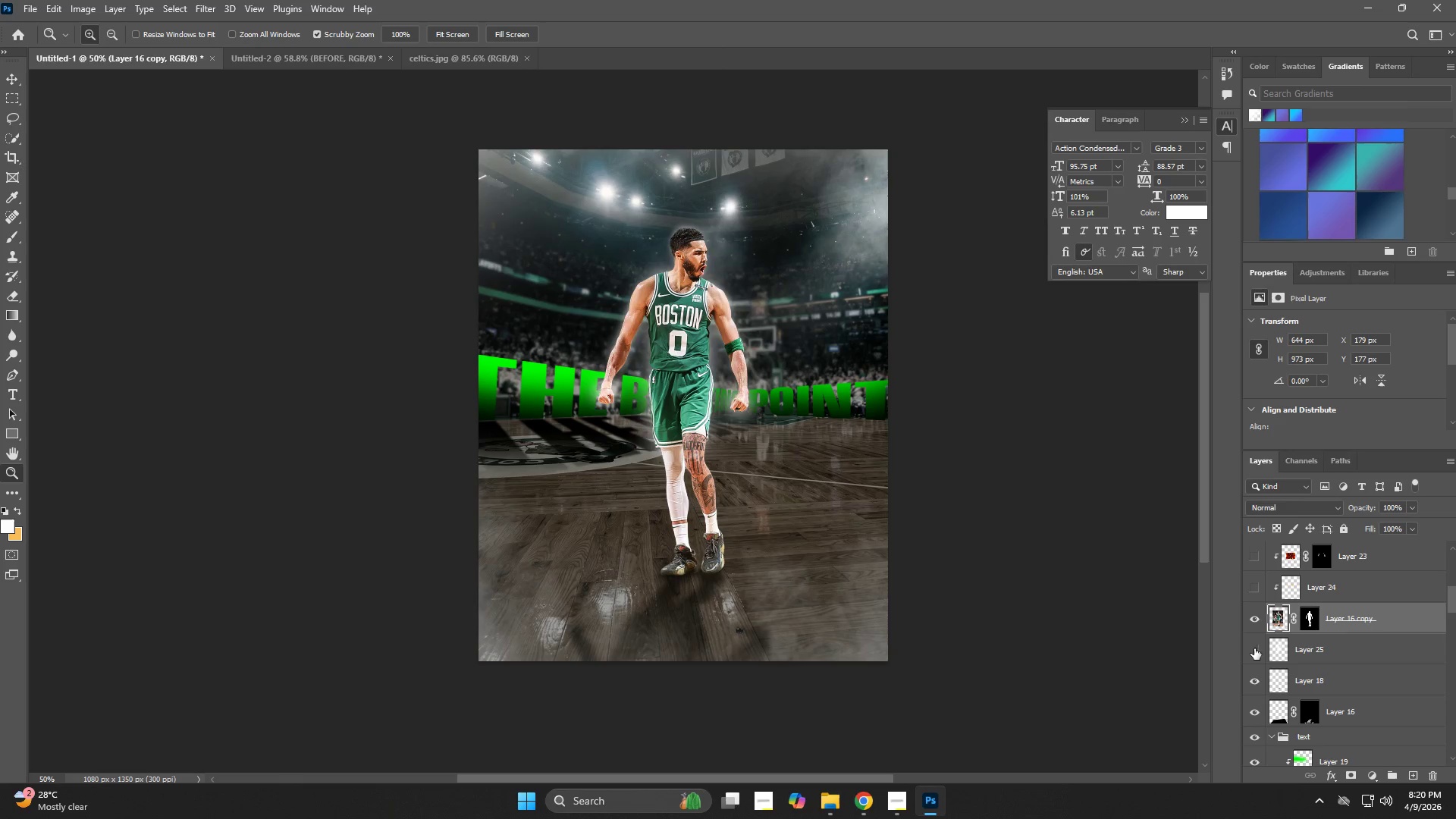 
double_click([1260, 680])
 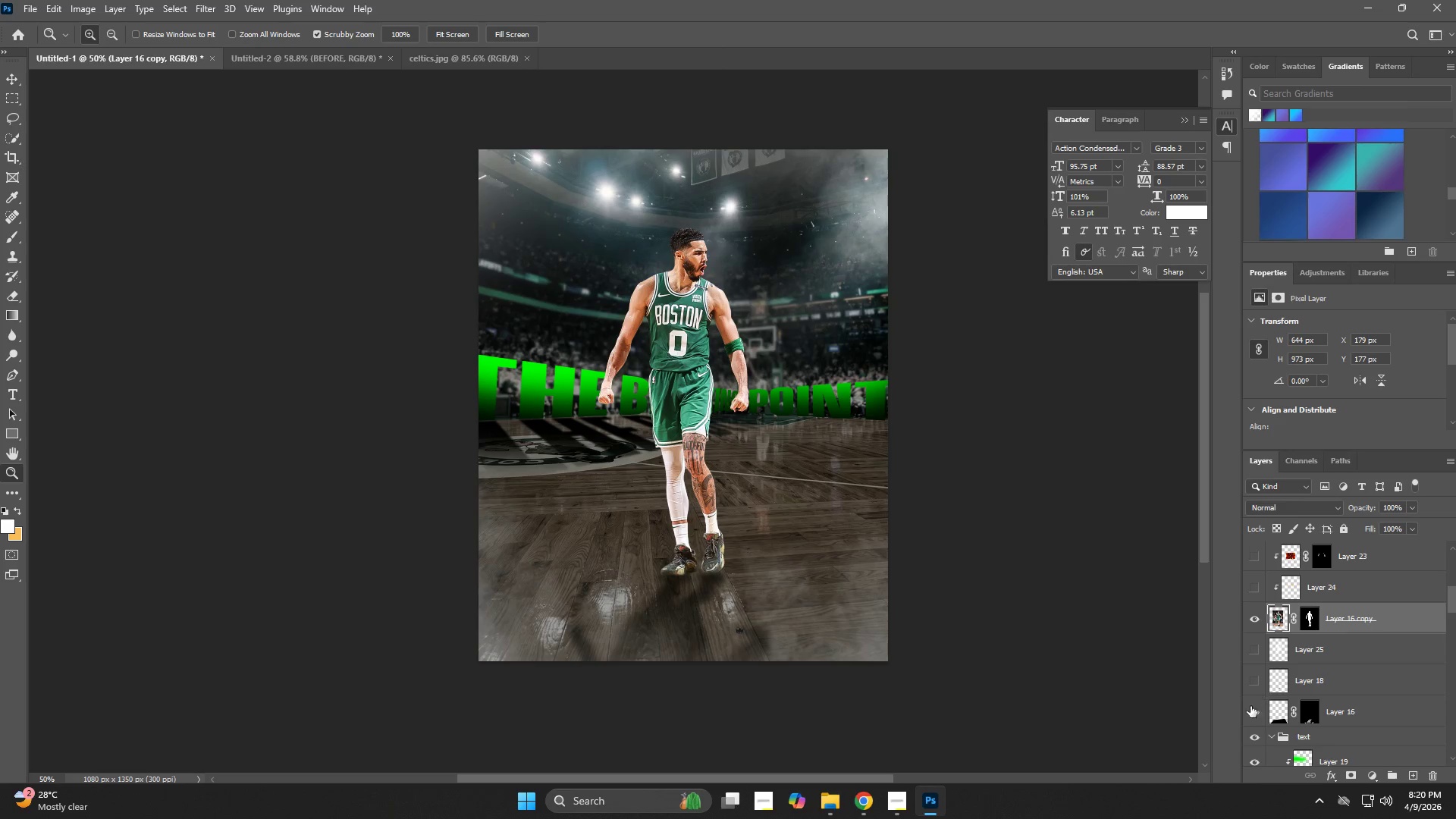 
triple_click([1243, 719])
 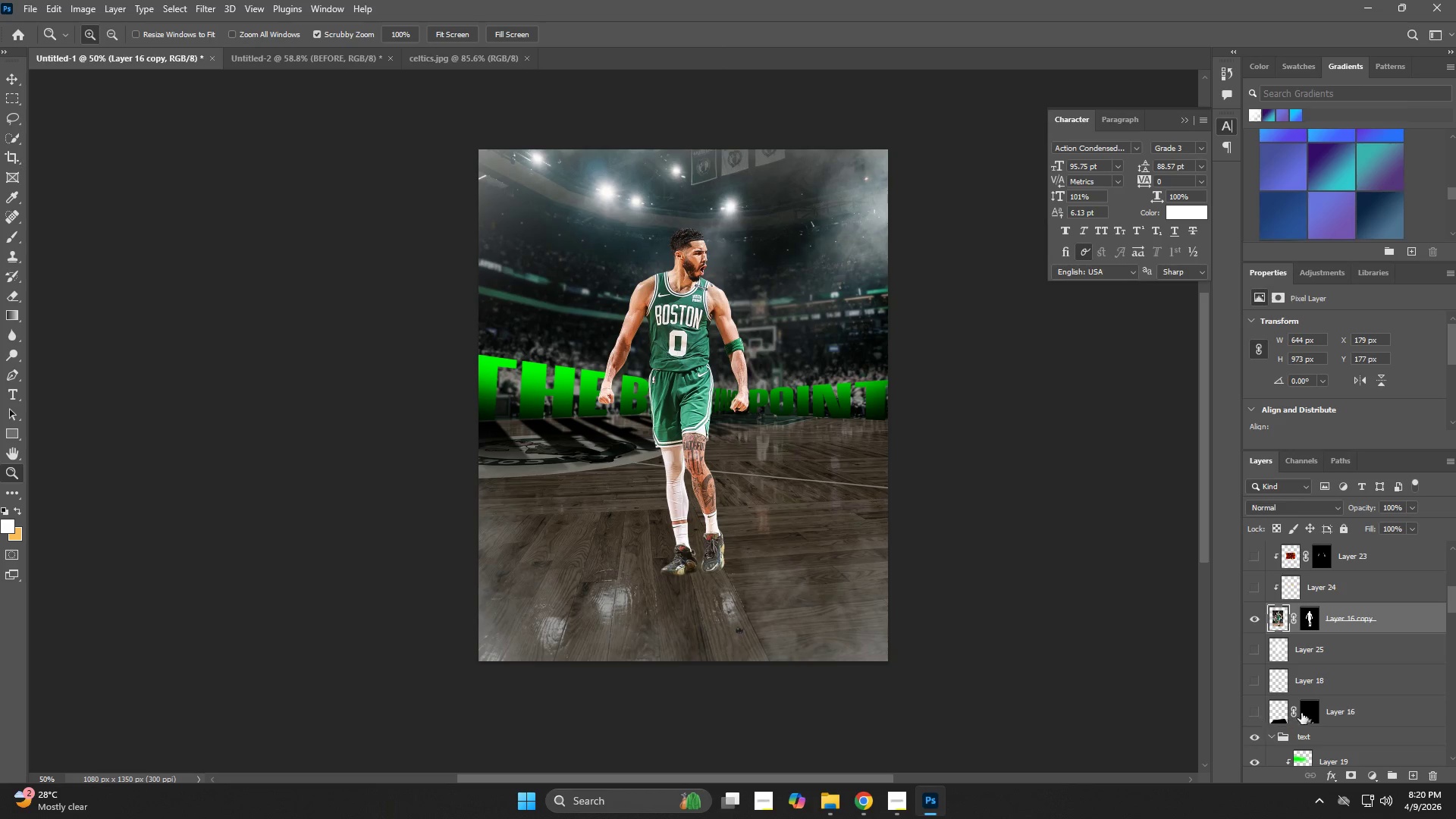 
scroll: coordinate [1263, 693], scroll_direction: down, amount: 4.0
 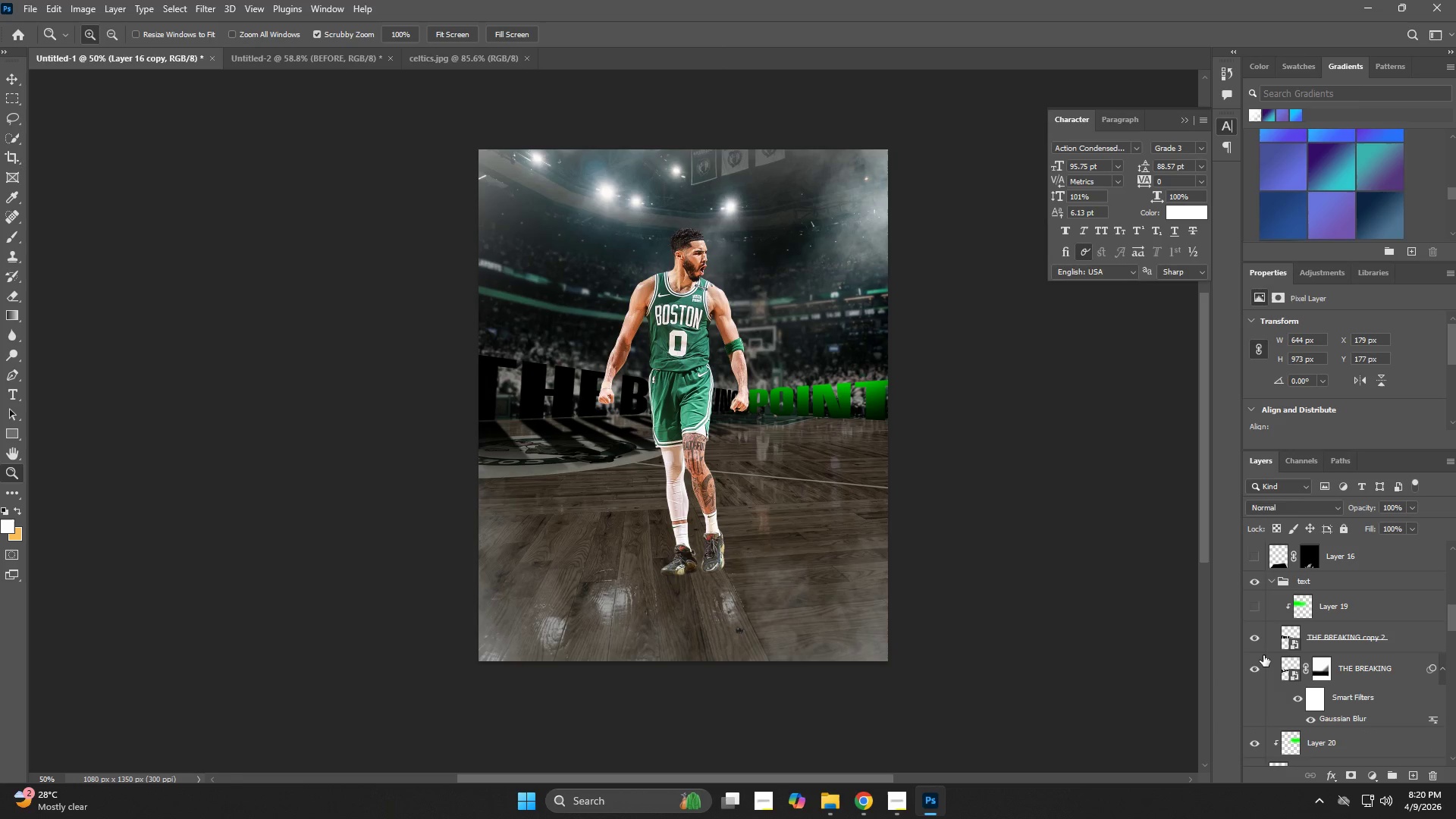 
left_click([1254, 667])
 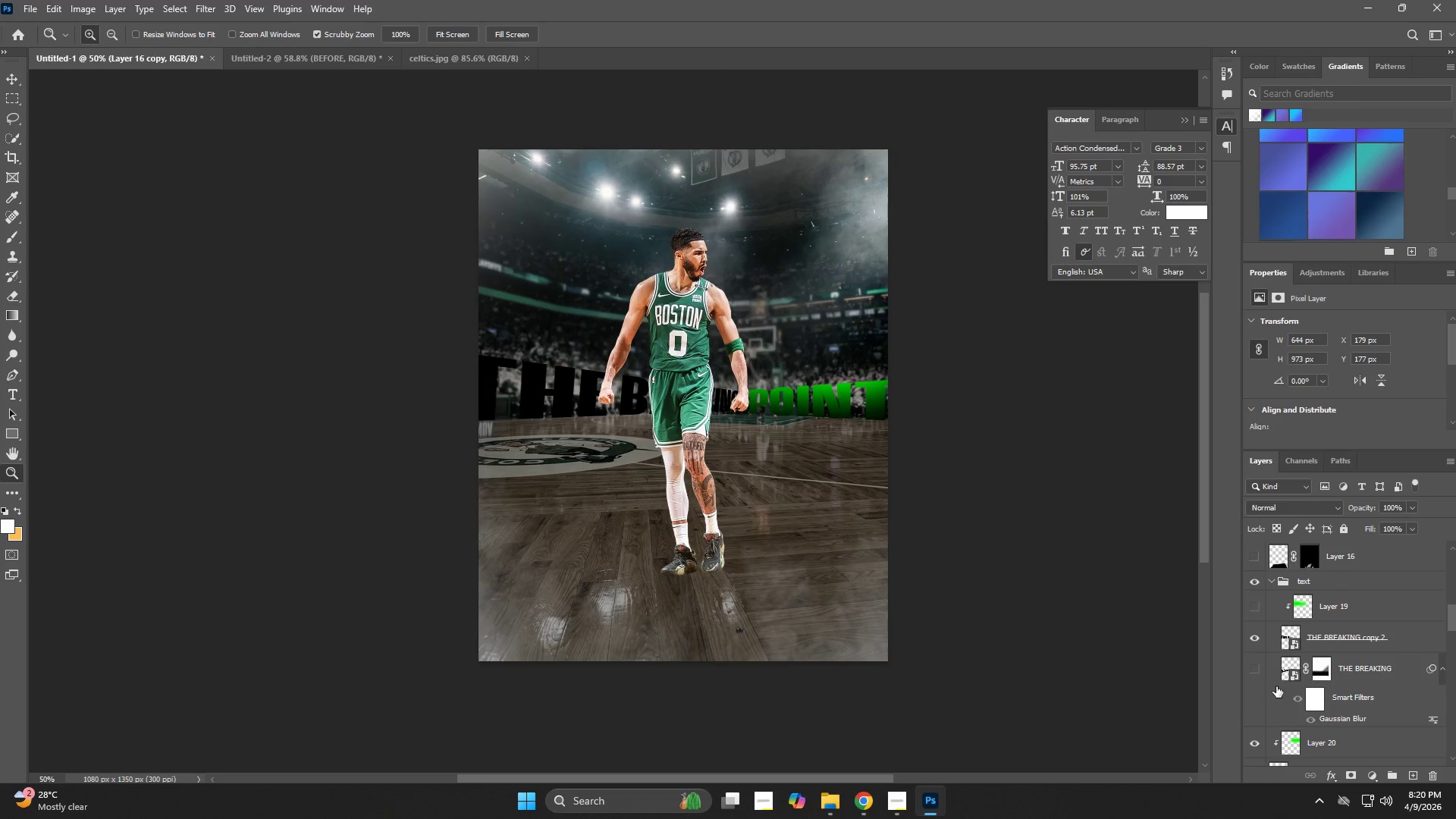 
scroll: coordinate [1269, 683], scroll_direction: down, amount: 3.0
 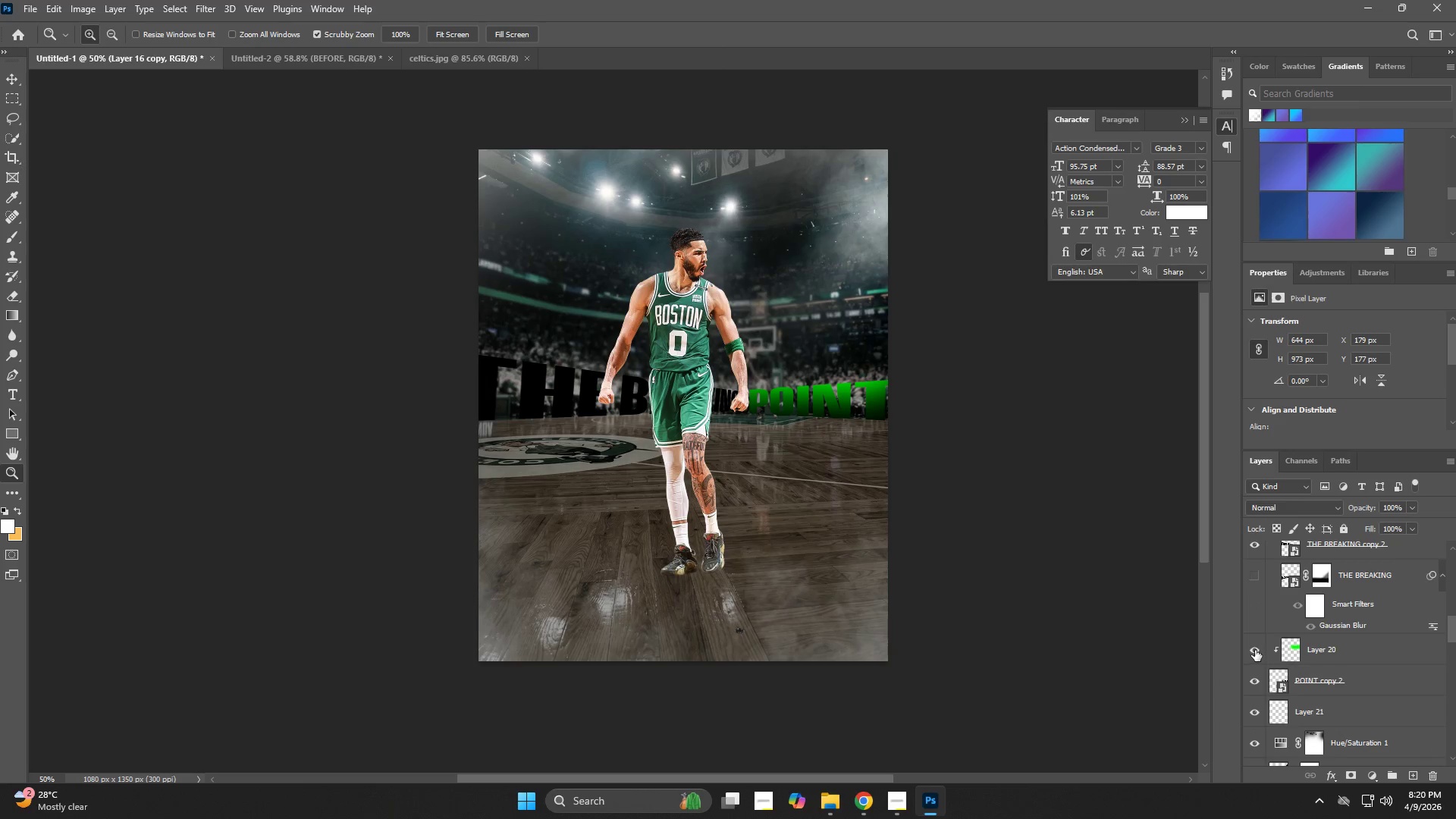 
left_click([1253, 649])
 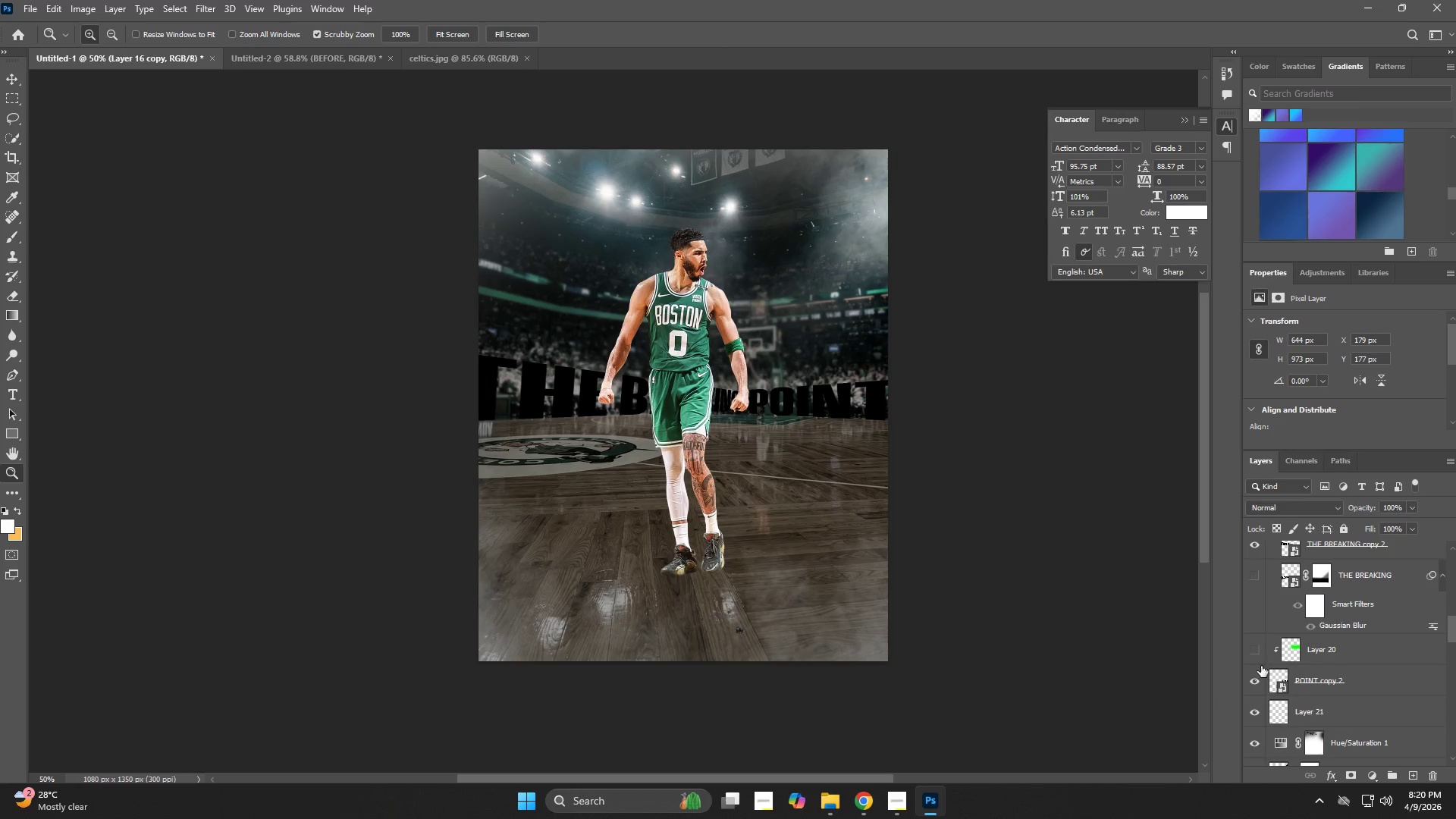 
scroll: coordinate [1263, 674], scroll_direction: down, amount: 3.0
 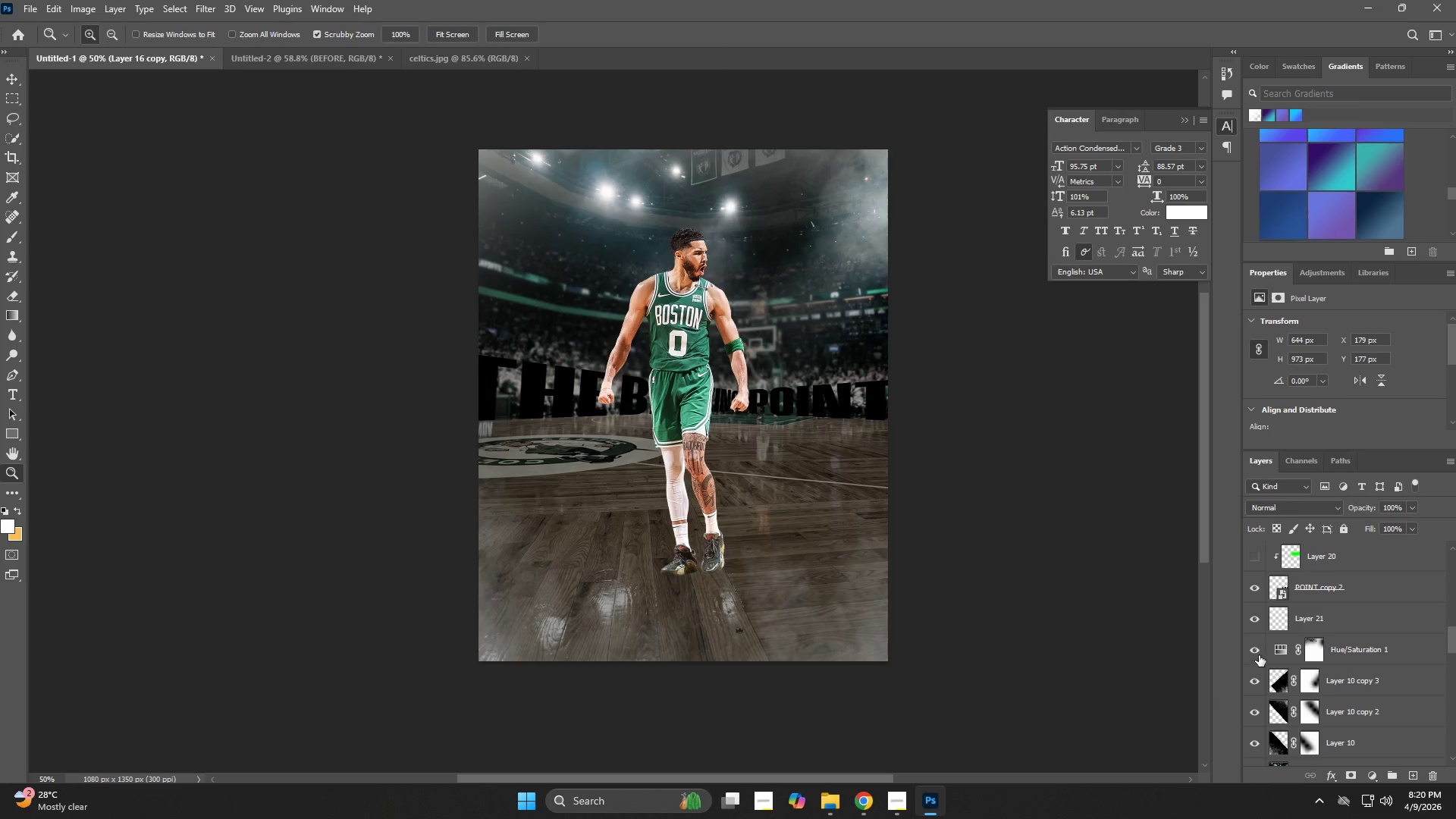 
left_click([1257, 654])
 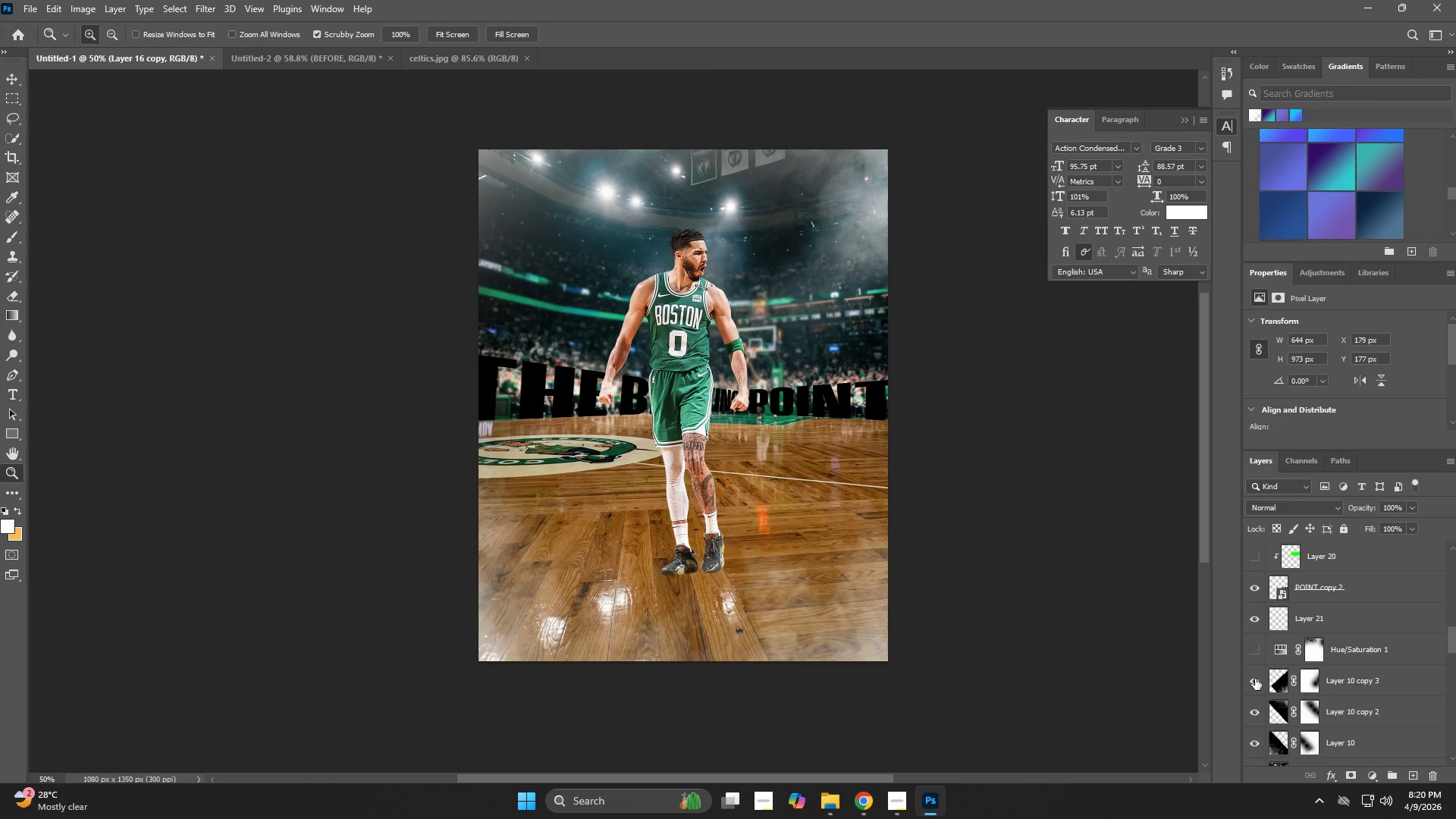 
double_click([1254, 683])
 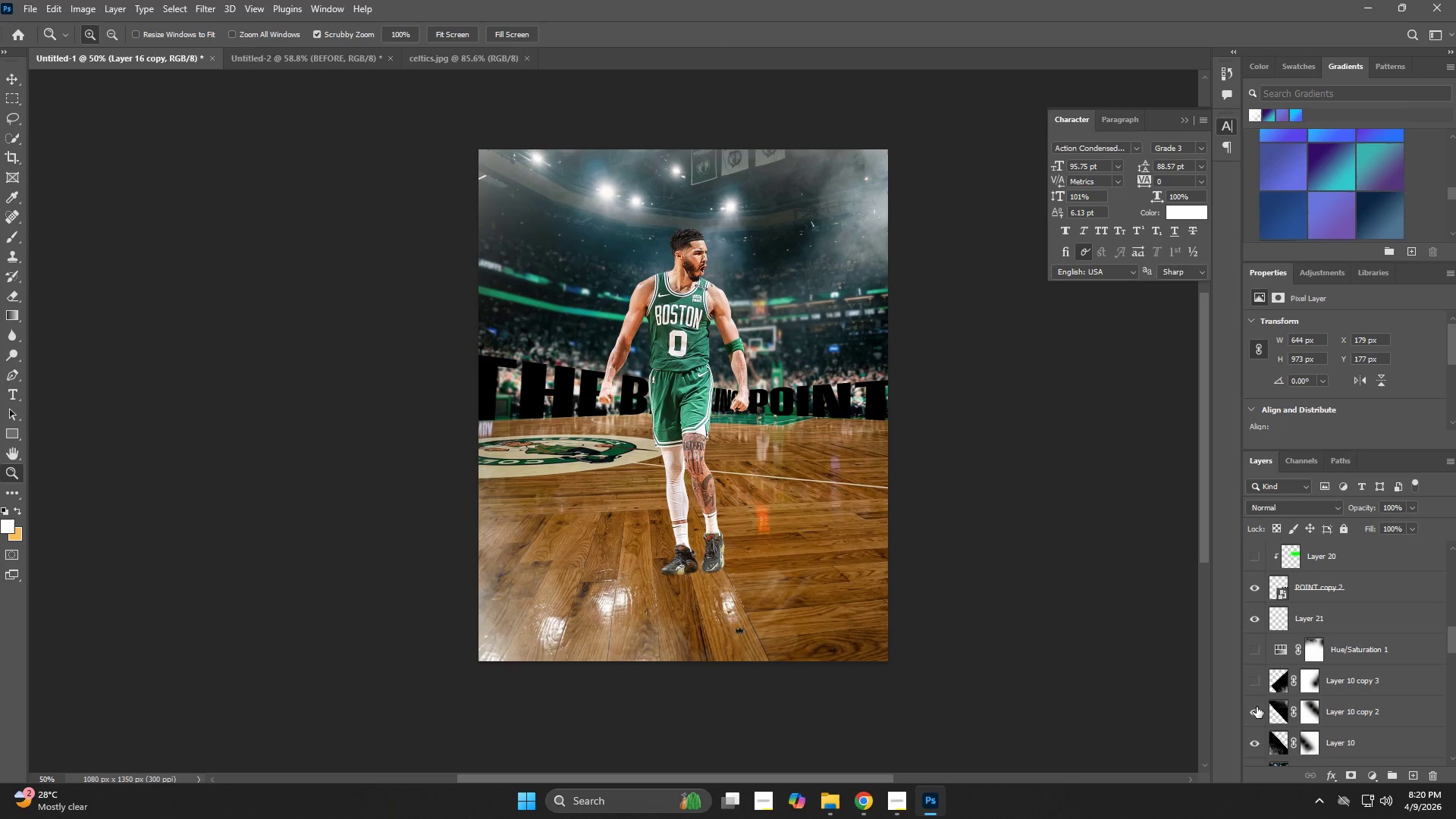 
triple_click([1257, 708])
 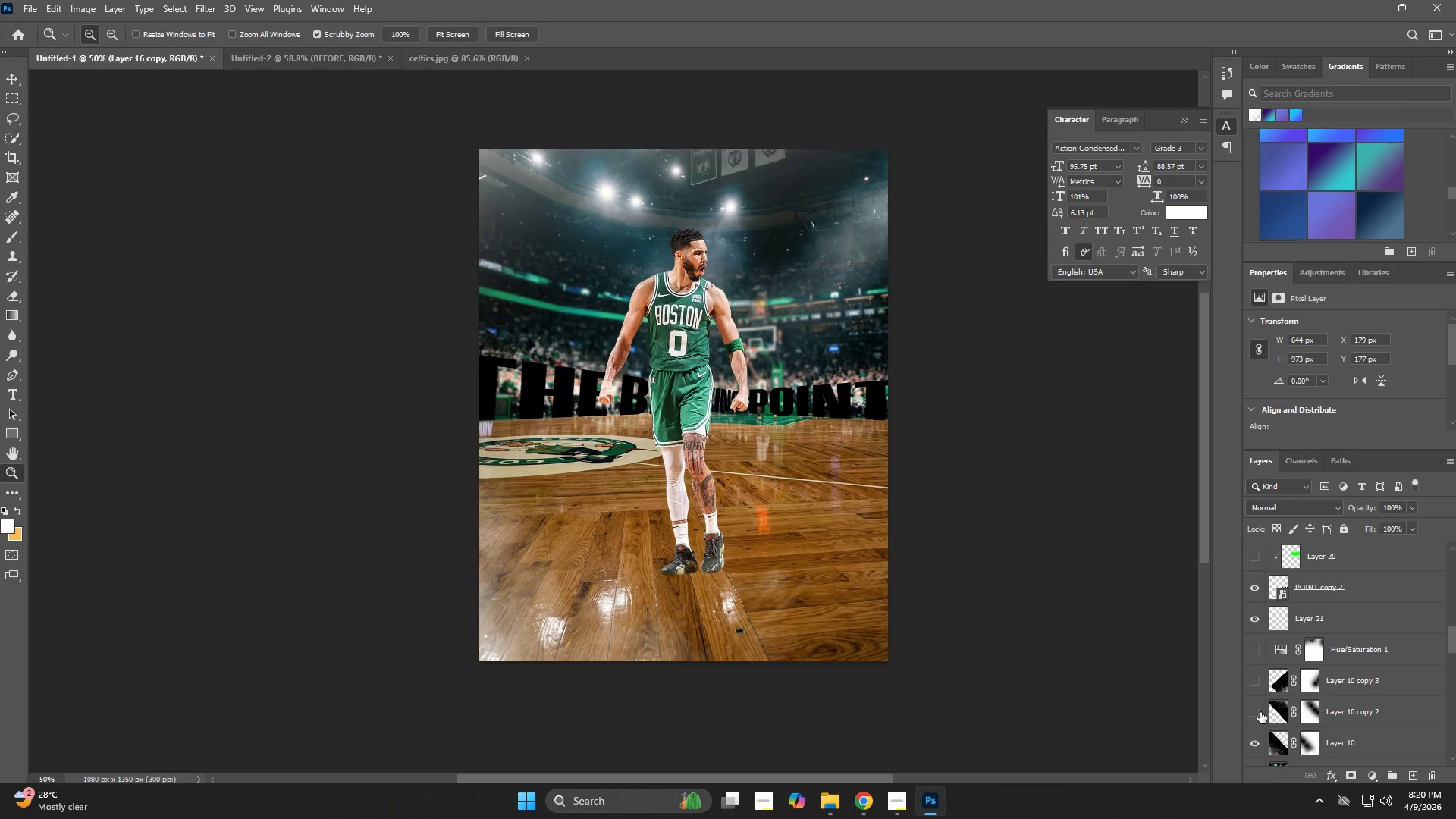 
scroll: coordinate [1262, 715], scroll_direction: down, amount: 2.0
 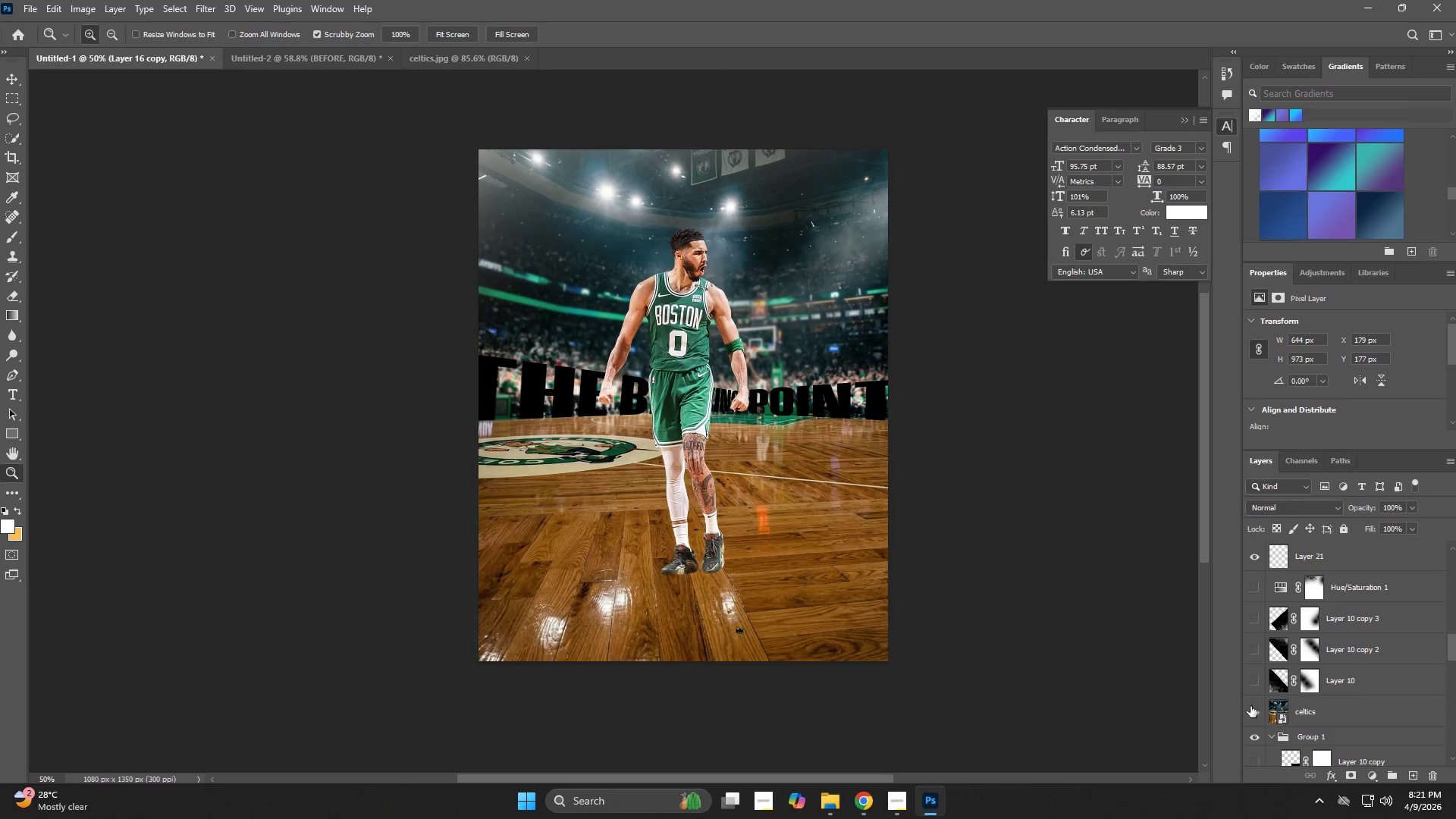 
double_click([1247, 717])
 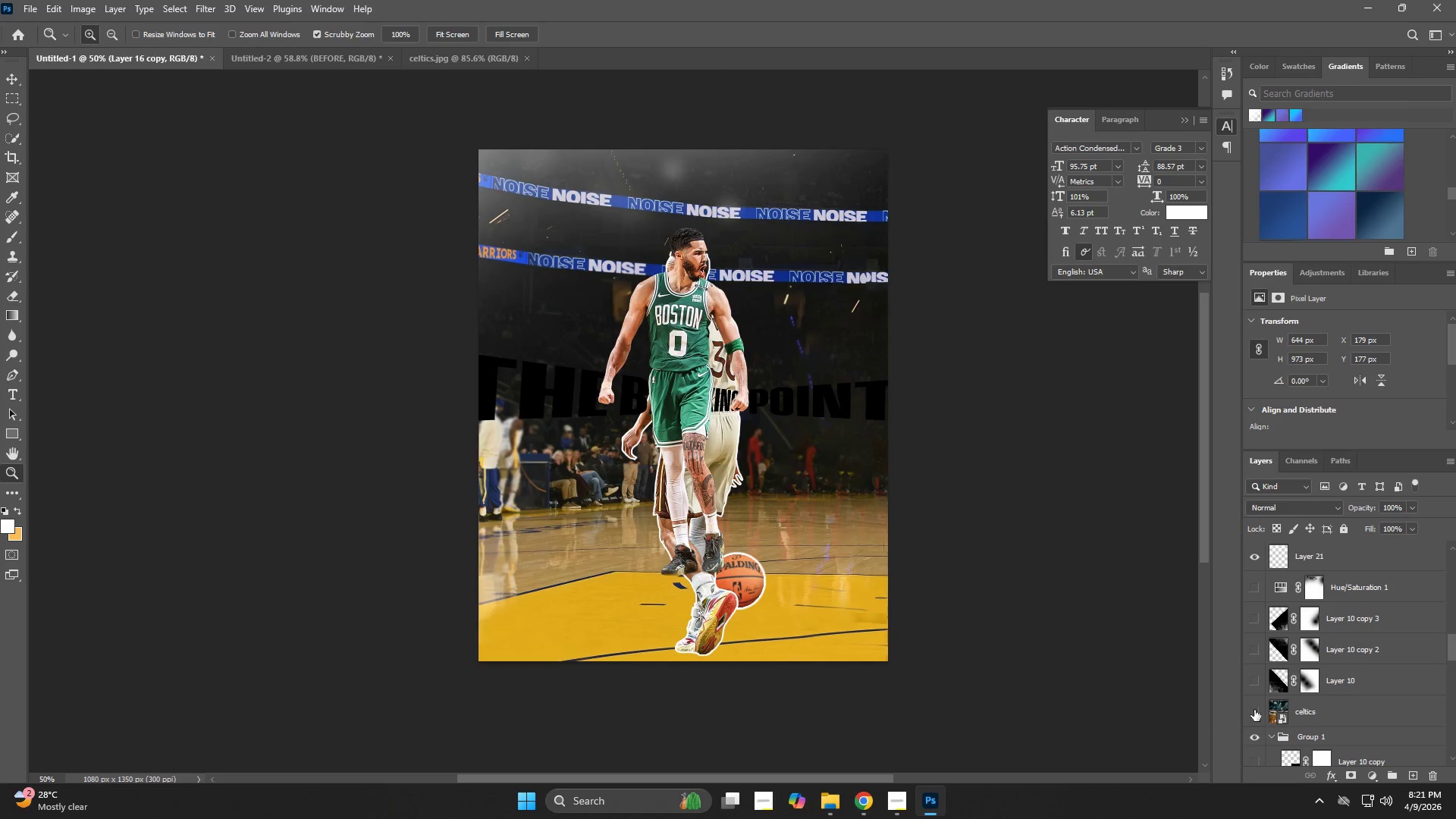 
left_click([1256, 709])
 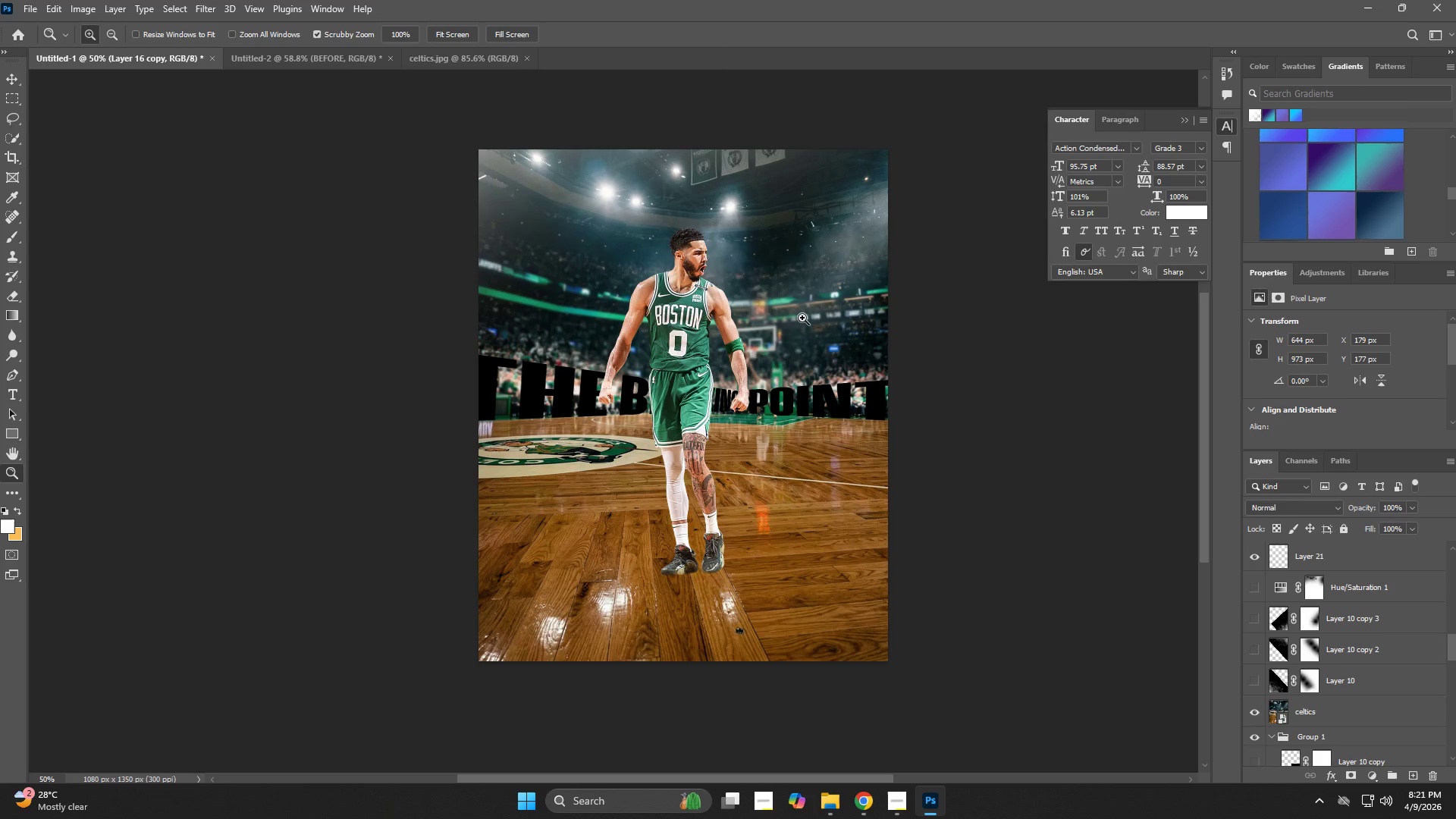 
wait(6.39)
 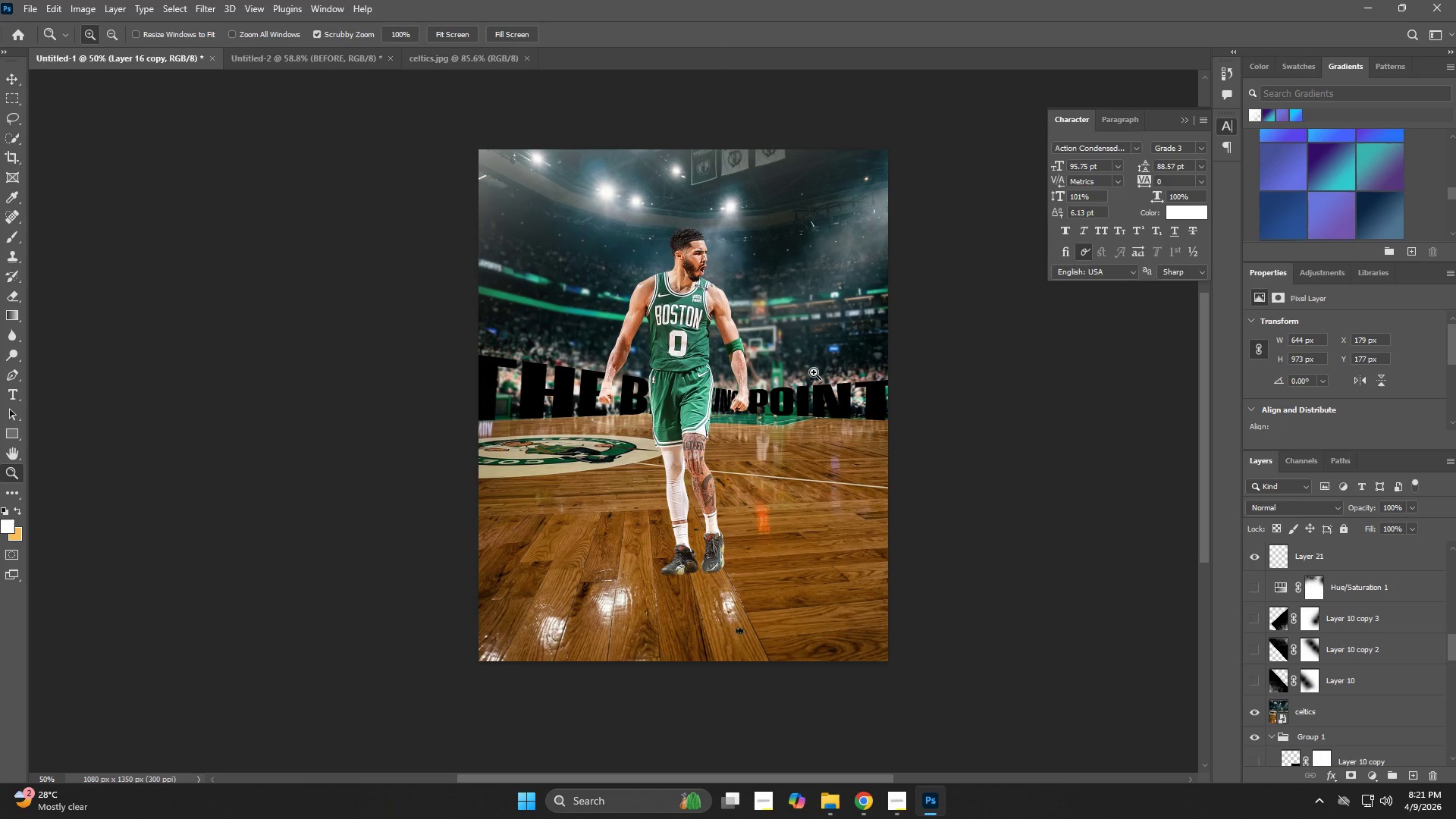 
key(V)
 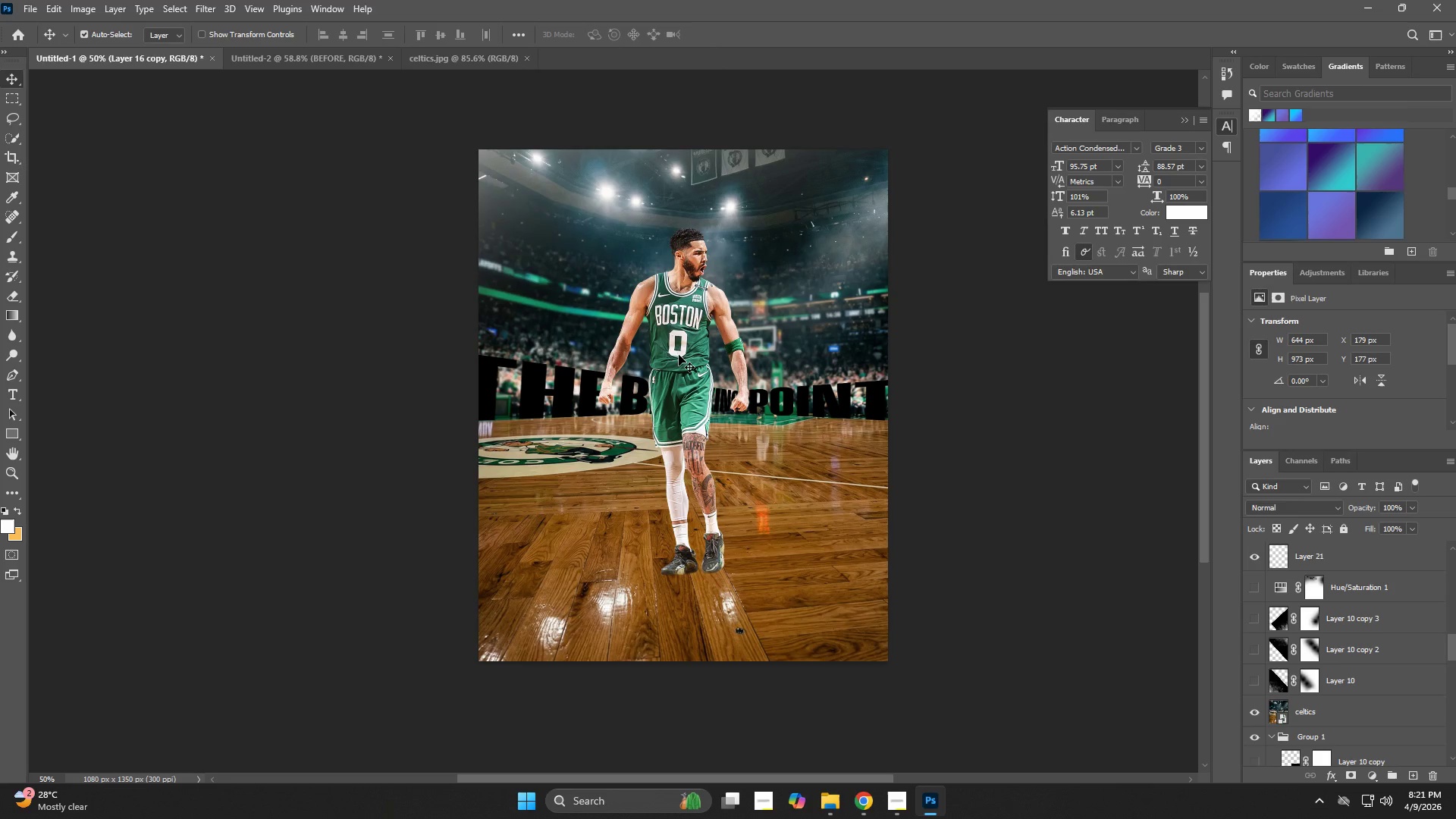 
left_click([679, 355])
 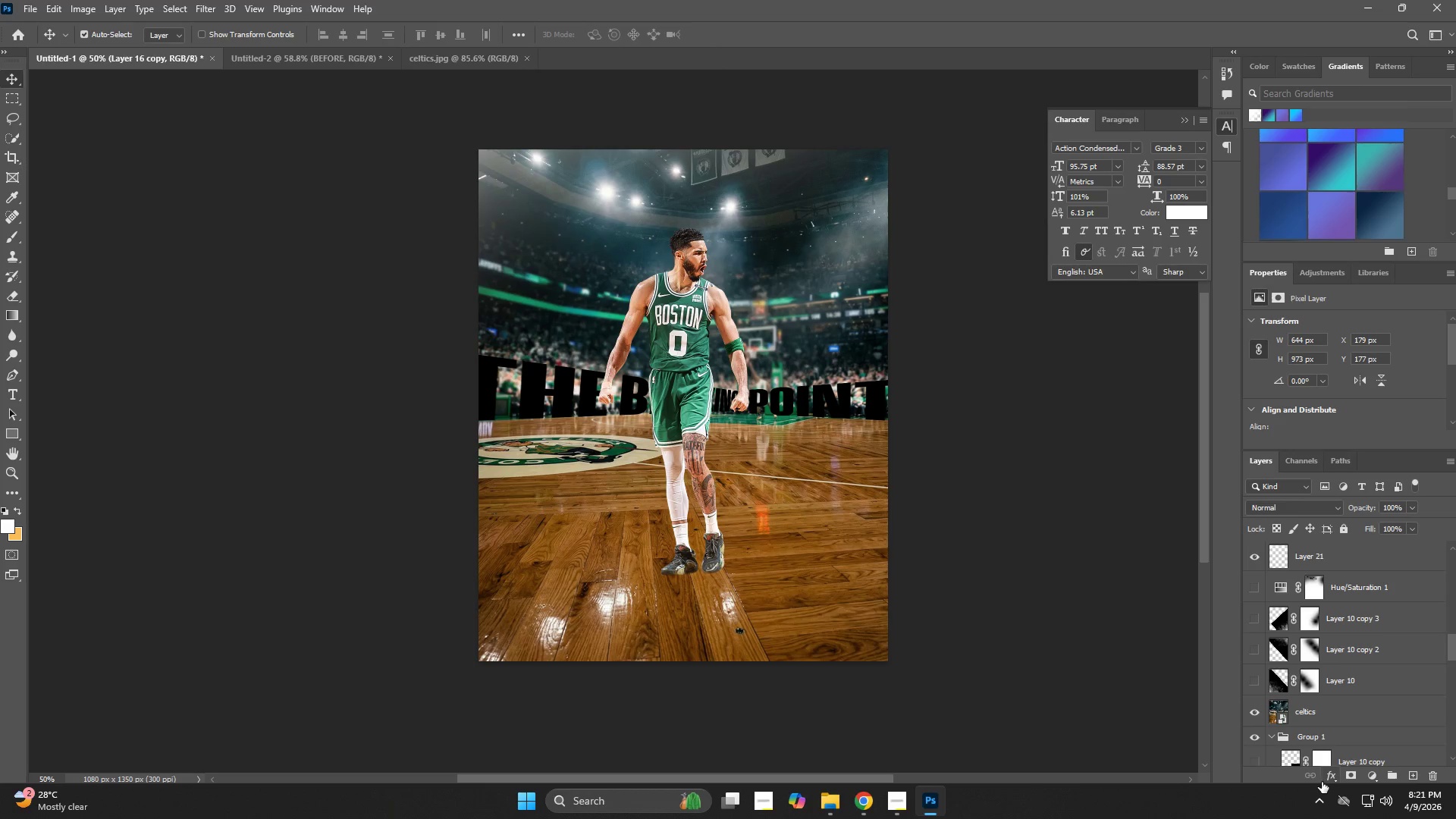 
left_click([1329, 780])
 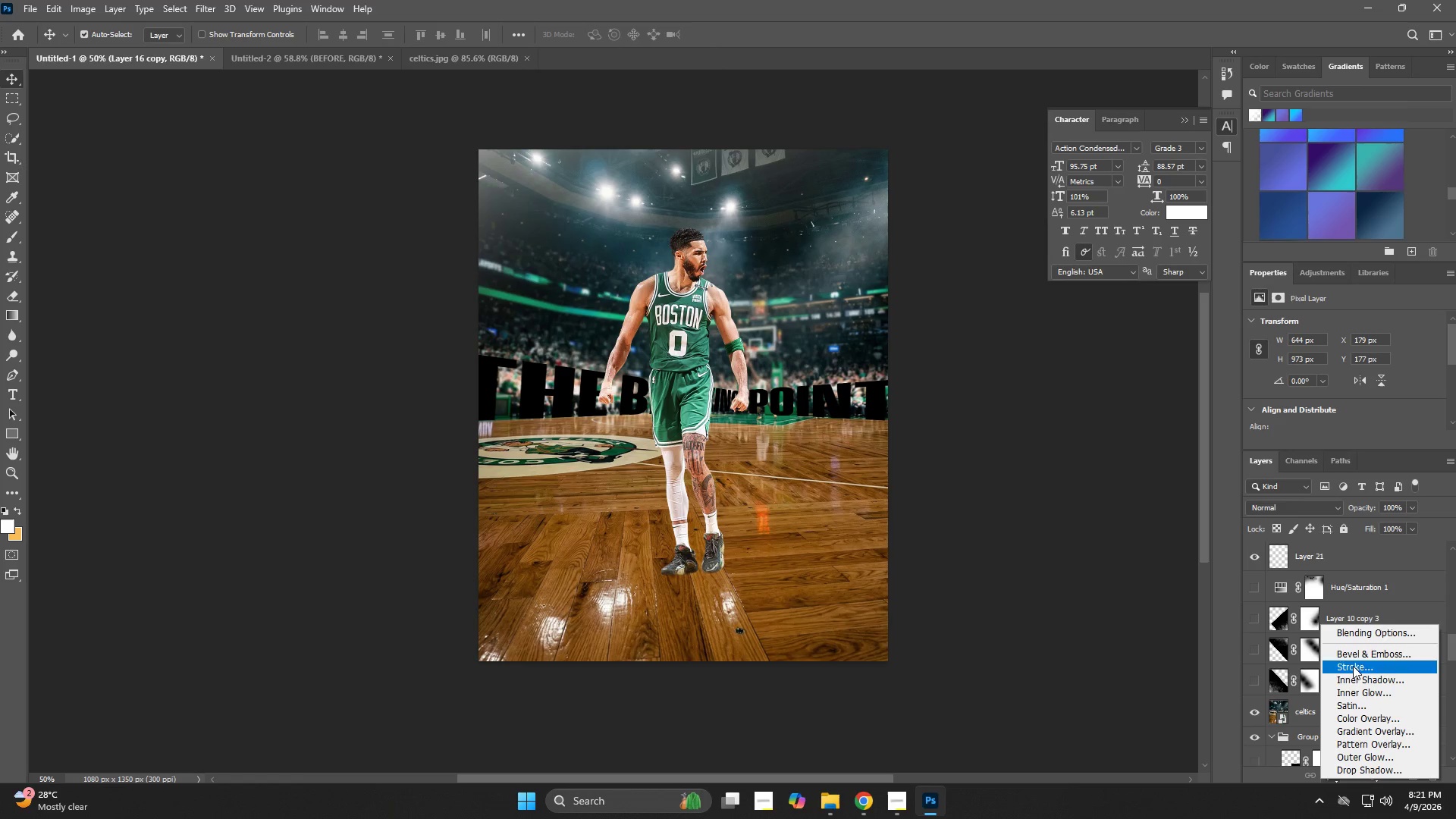 
left_click([1355, 654])
 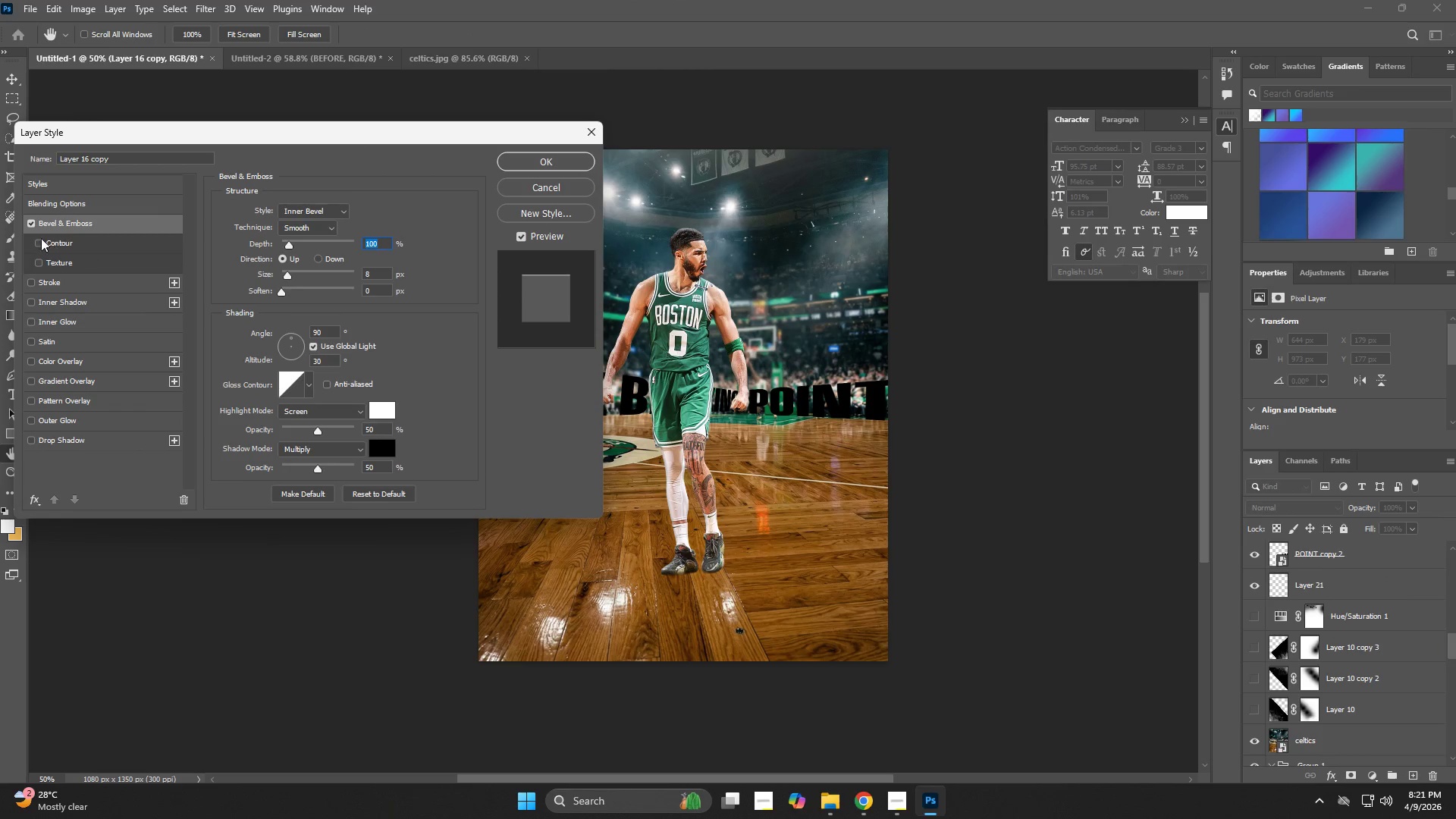 
left_click([27, 224])
 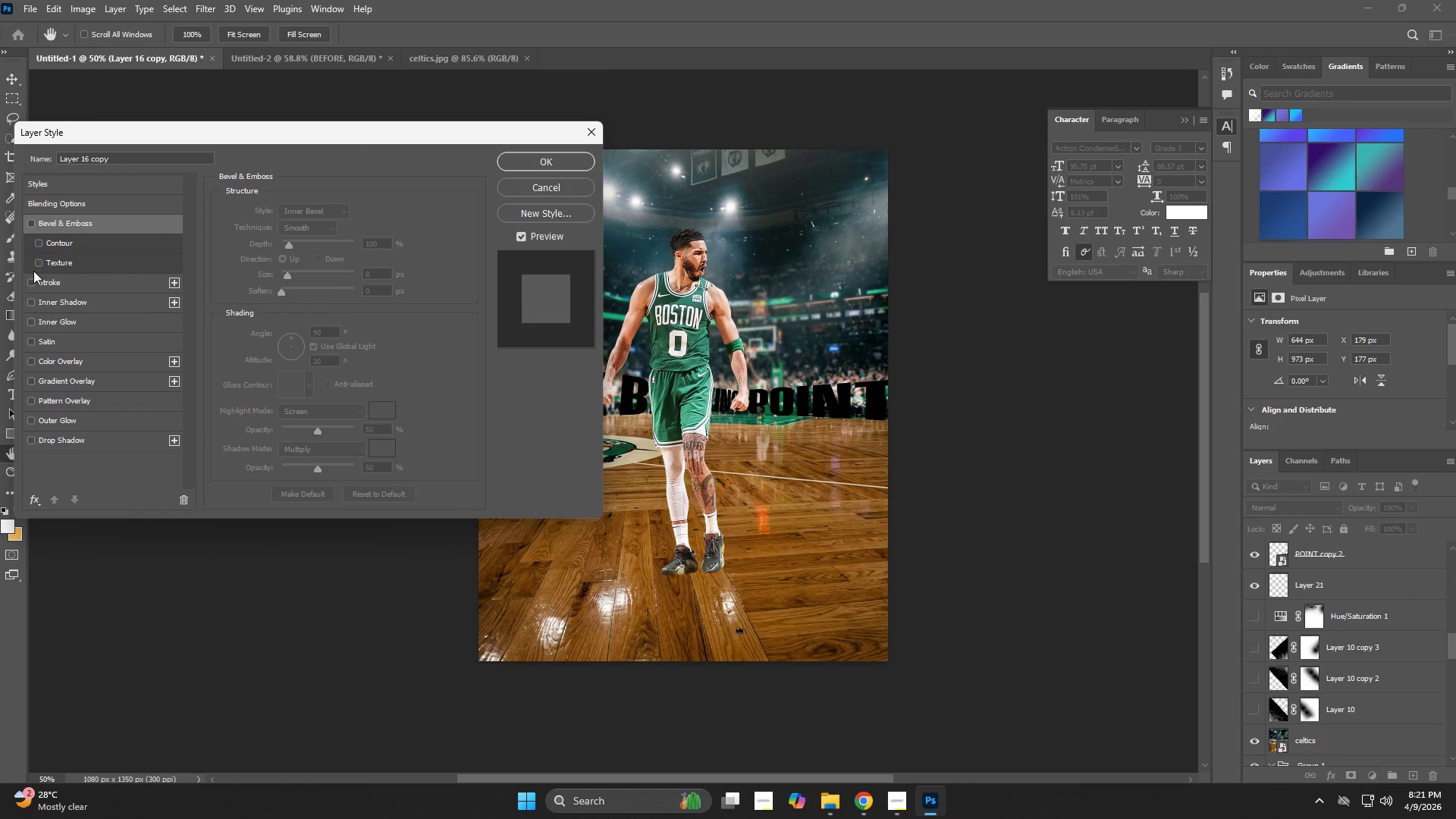 
left_click([33, 280])
 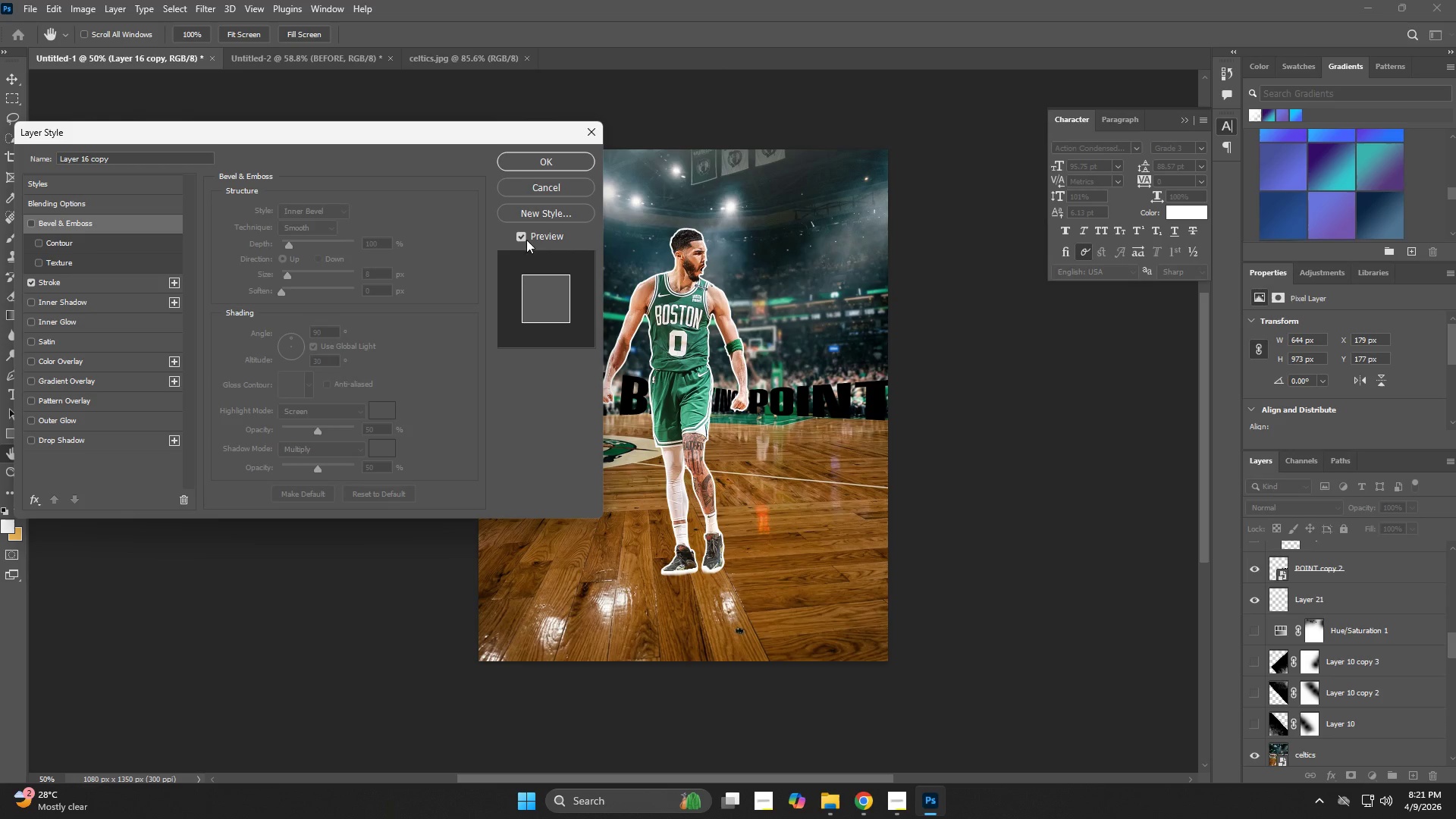 
left_click([550, 165])
 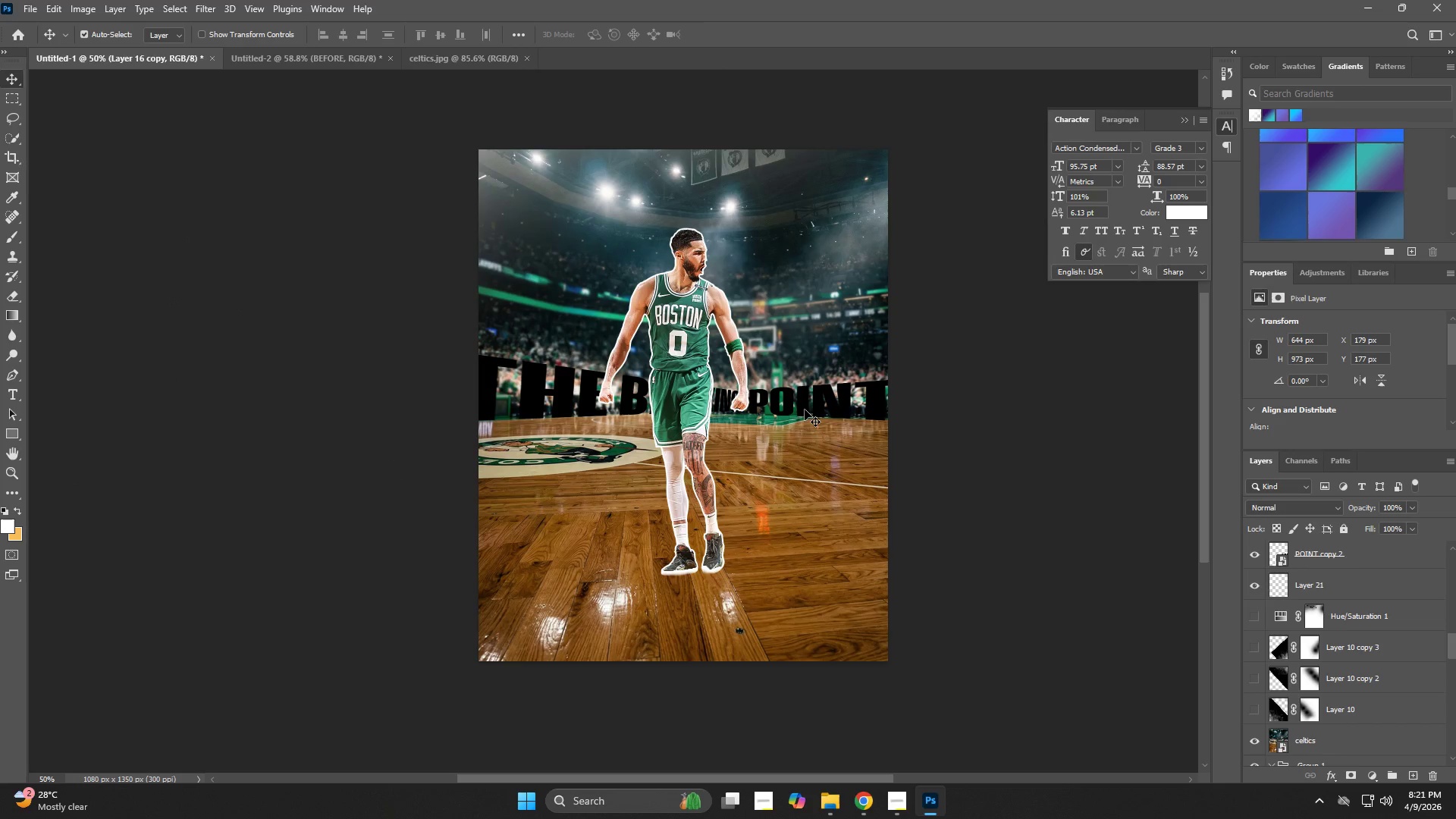 
left_click([1339, 658])
 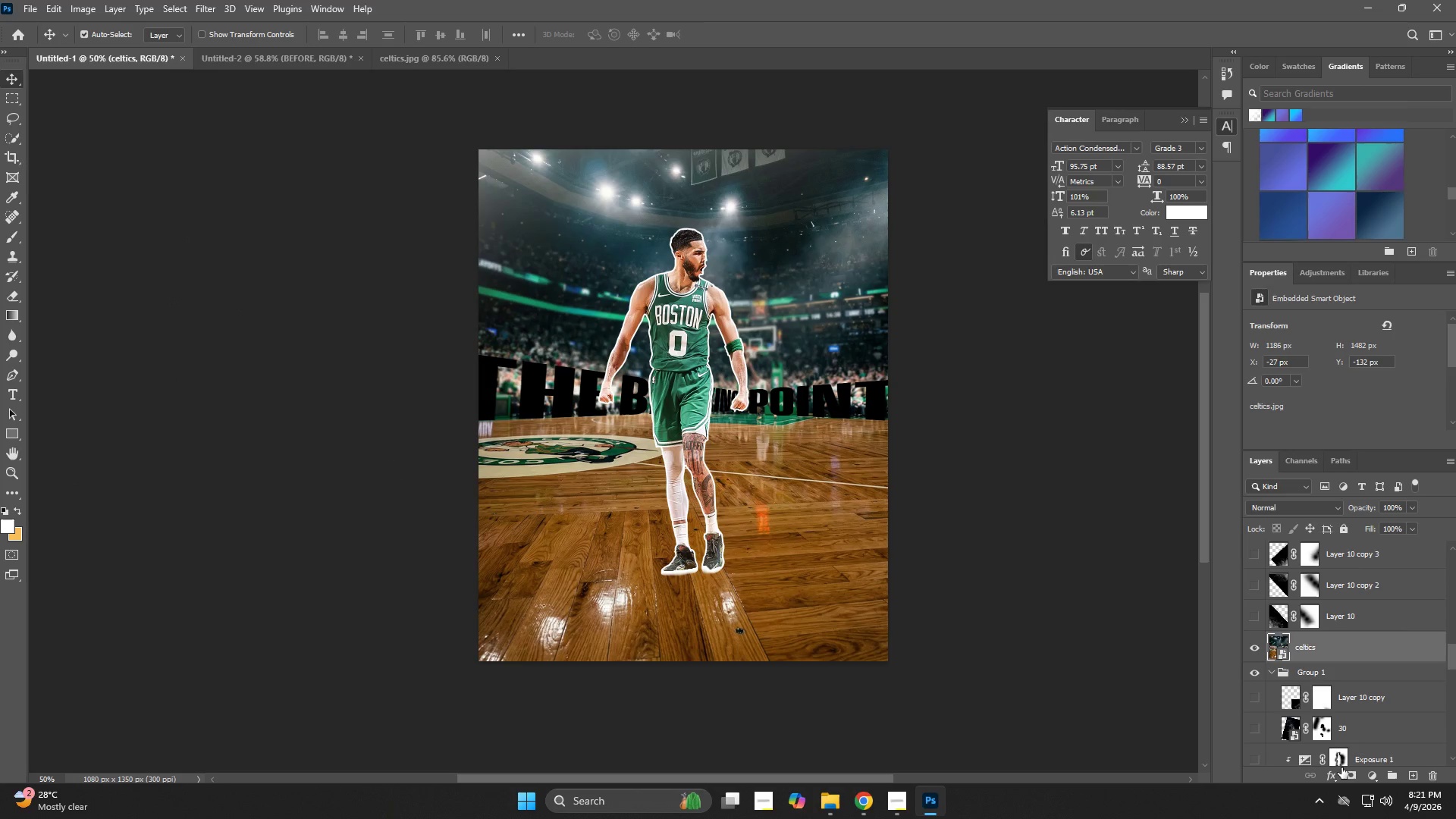 
scroll: coordinate [1346, 667], scroll_direction: down, amount: 3.0
 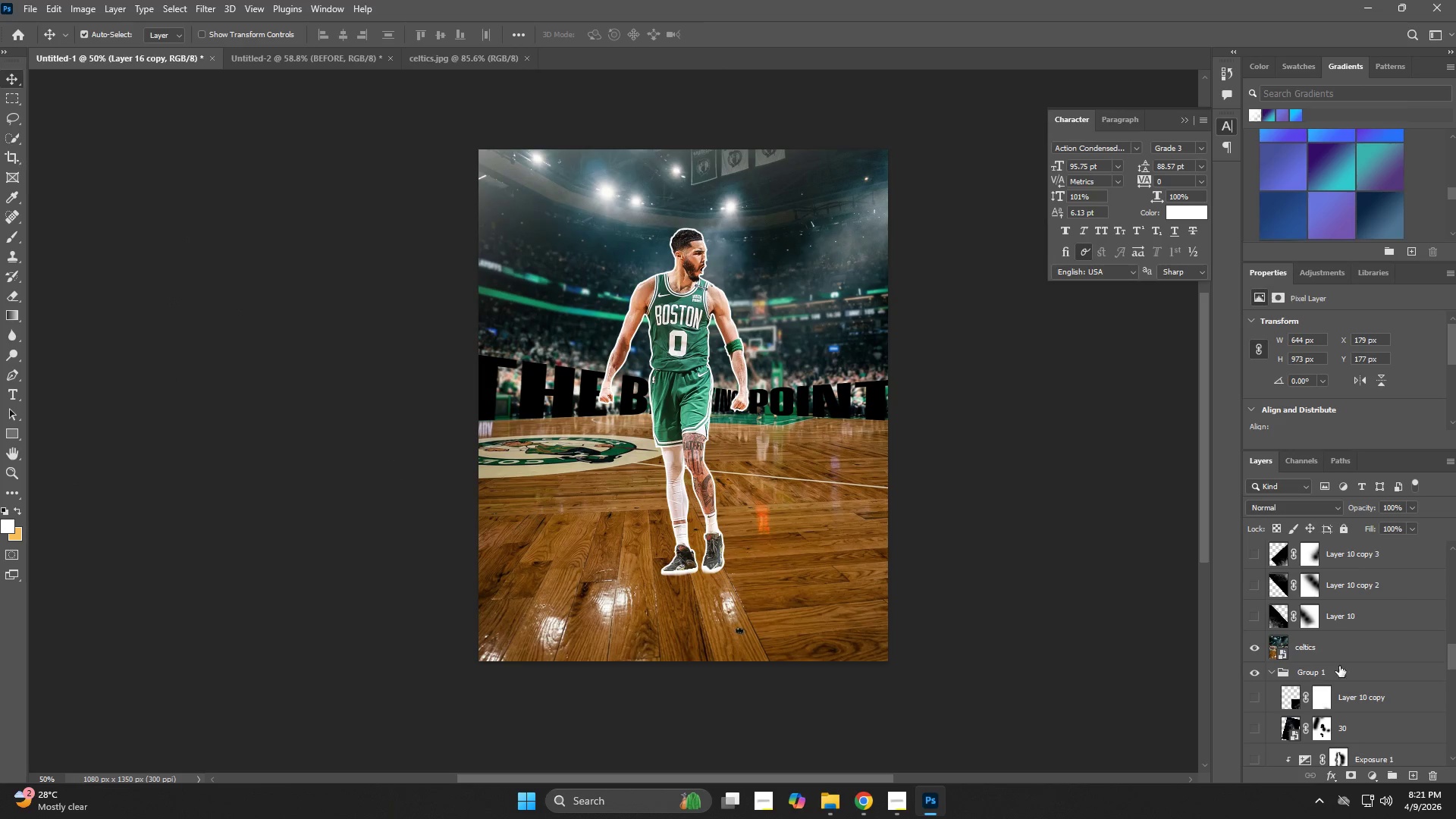 
left_click([1376, 775])
 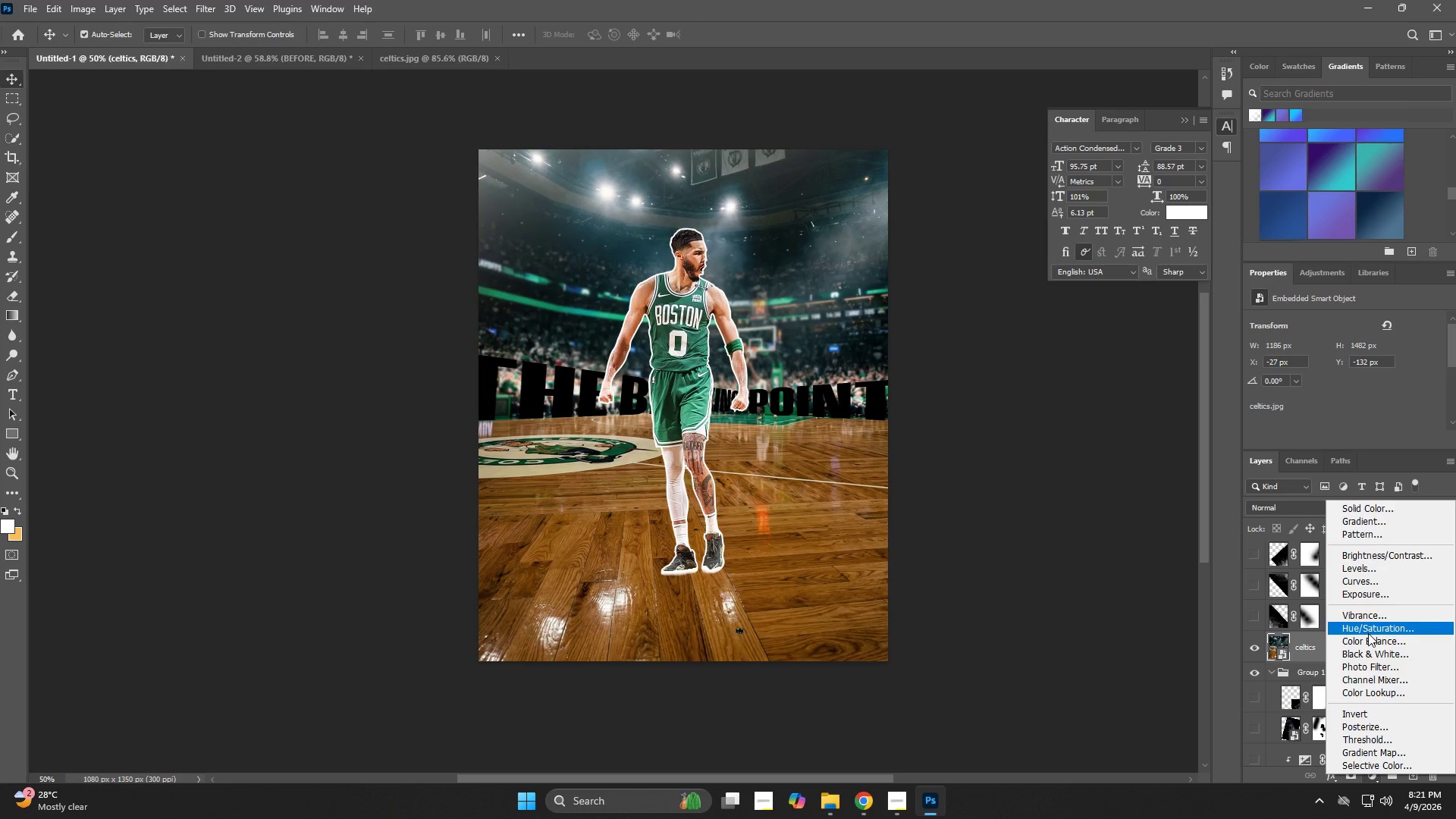 
left_click([993, 557])
 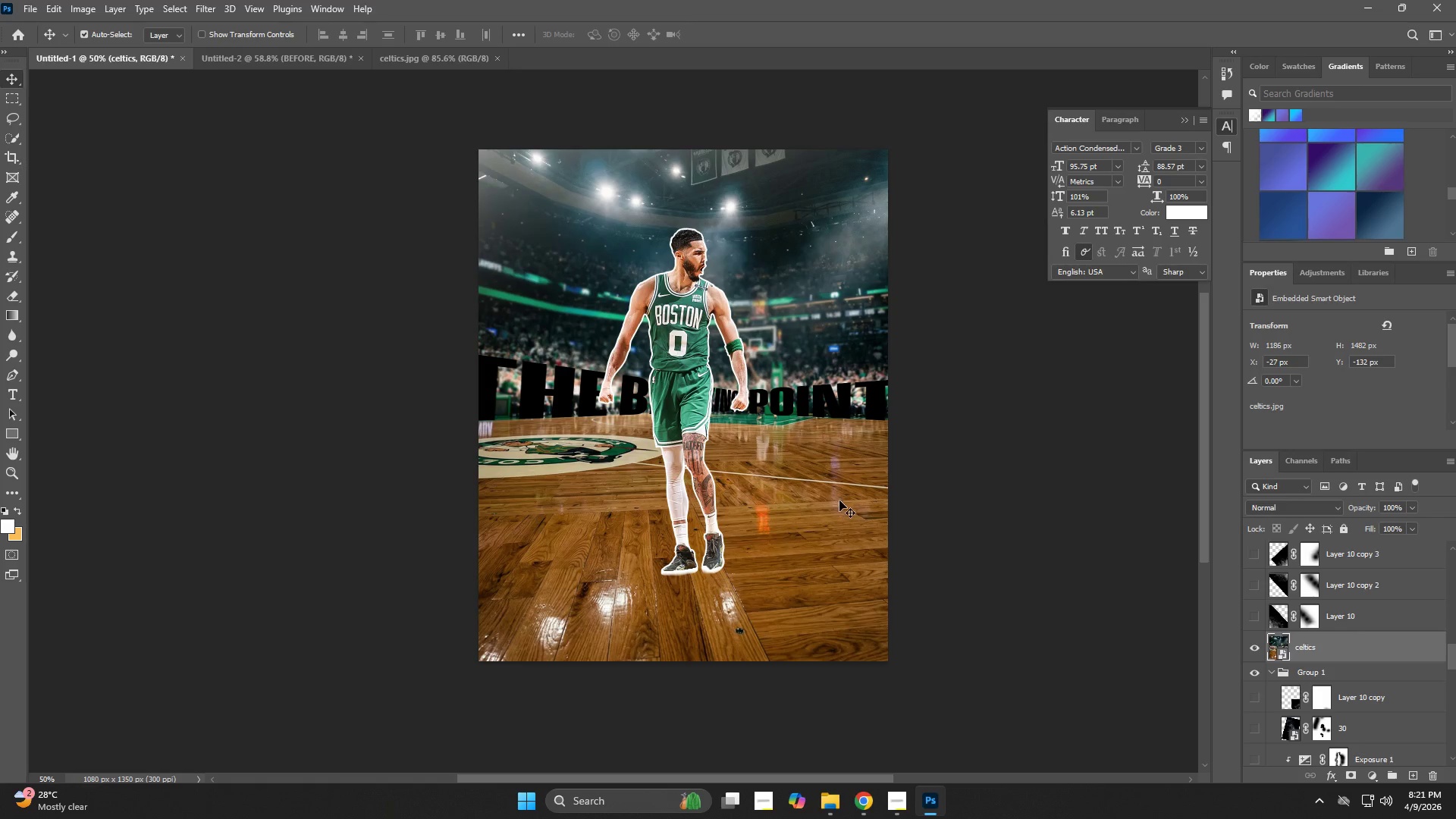 
scroll: coordinate [1365, 628], scroll_direction: up, amount: 2.0
 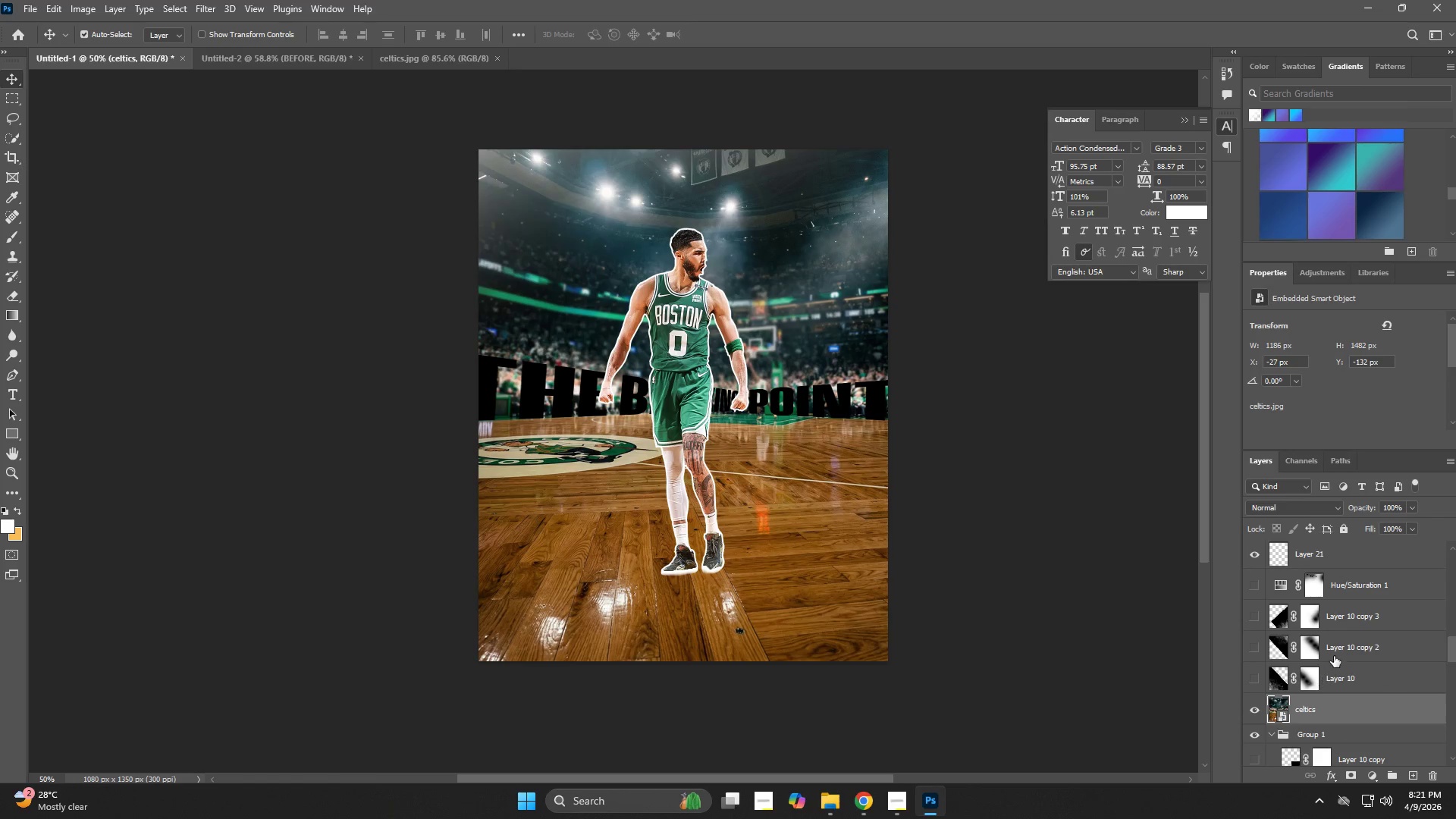 
scroll: coordinate [1338, 648], scroll_direction: none, amount: 0.0
 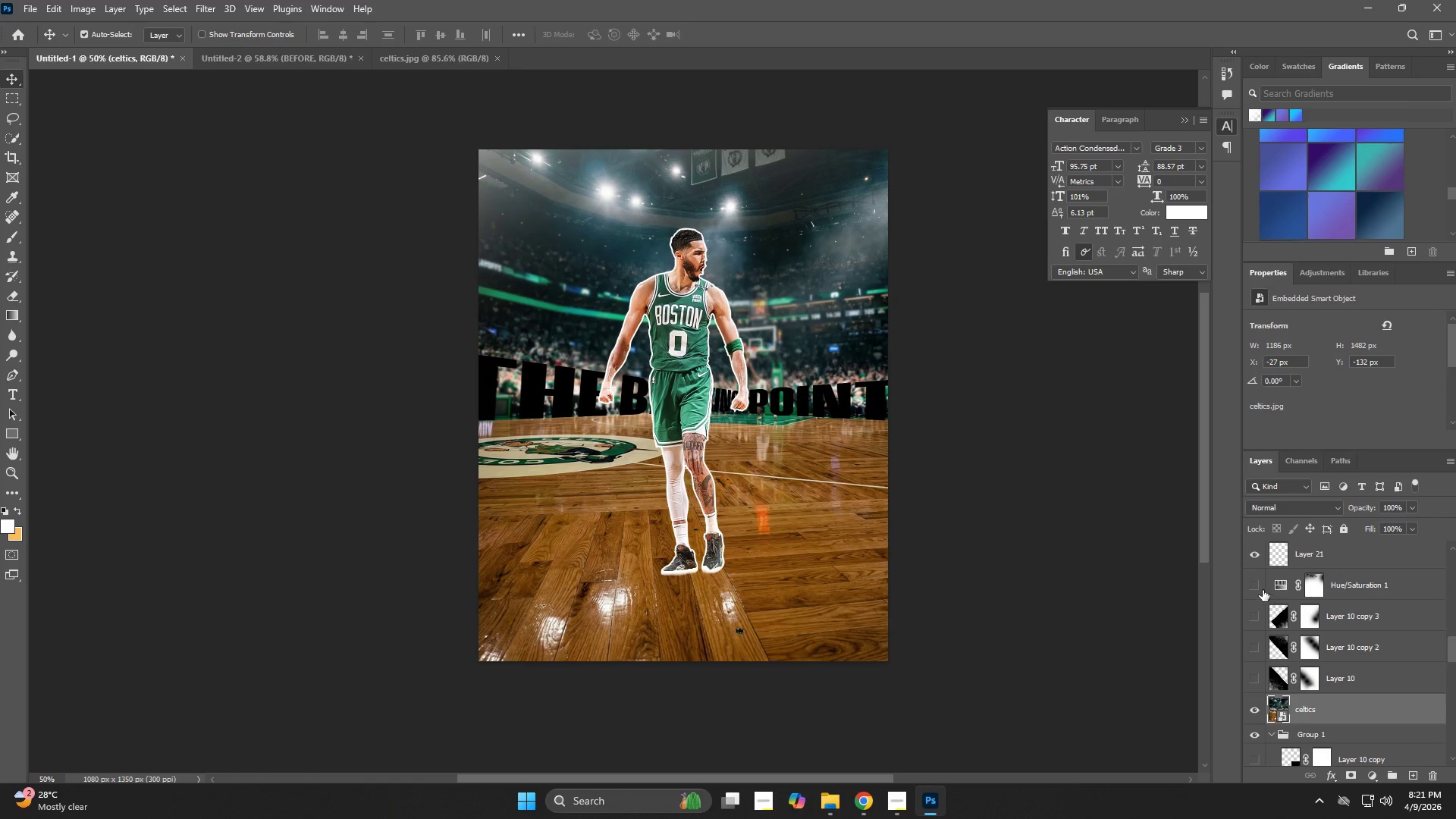 
left_click([1263, 589])
 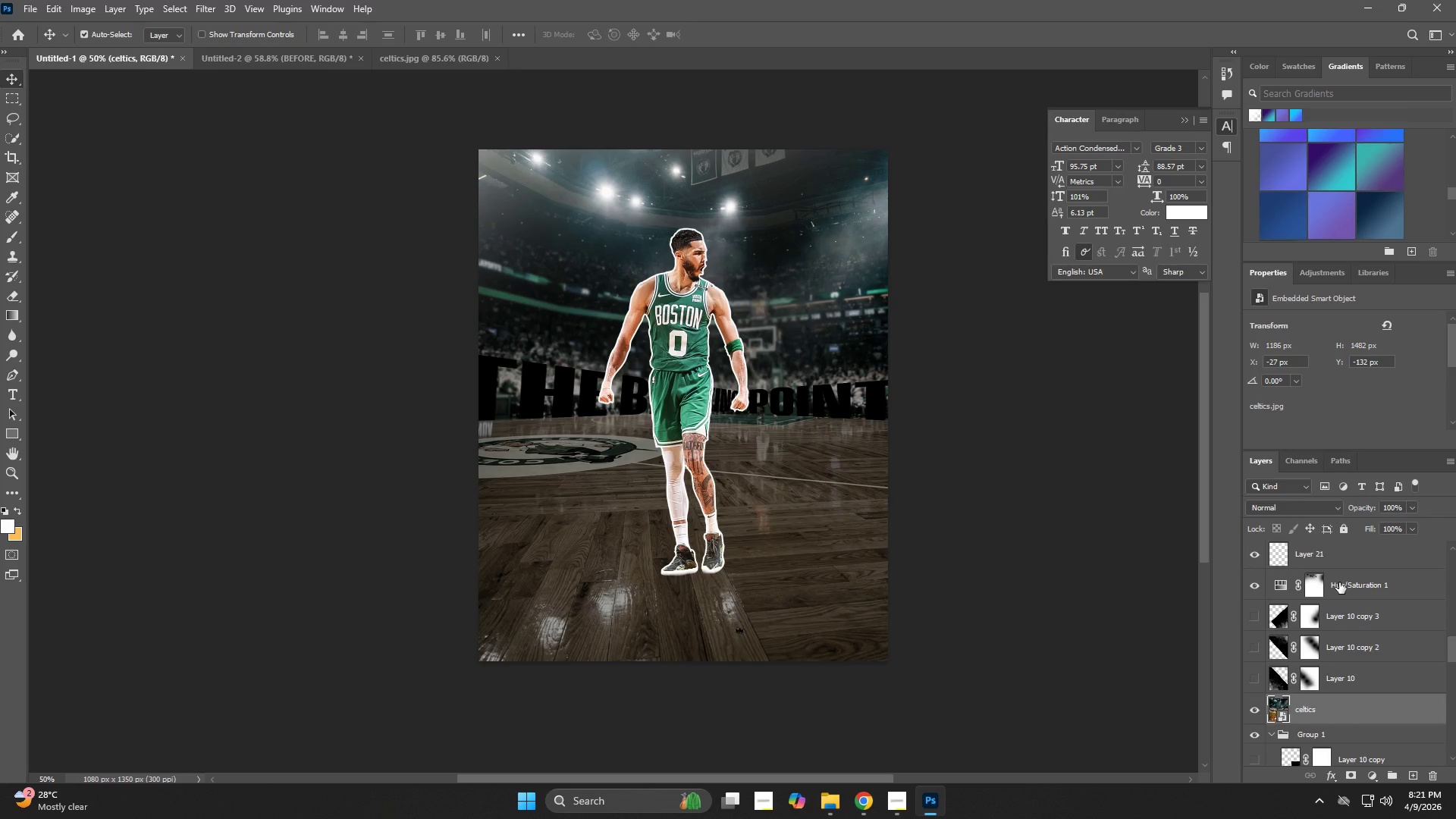 
left_click([1339, 582])
 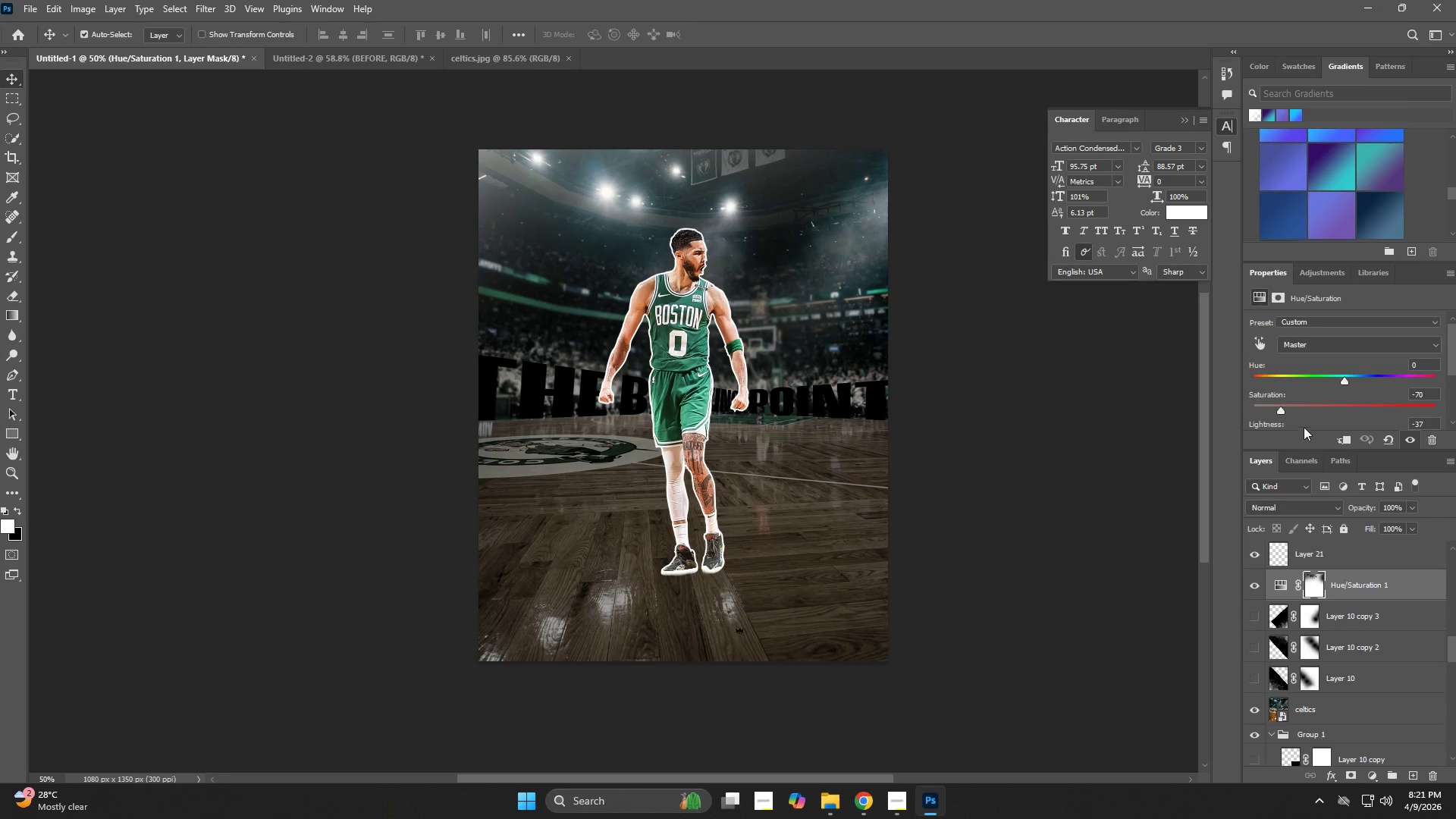 
left_click_drag(start_coordinate=[1272, 409], to_coordinate=[1227, 413])
 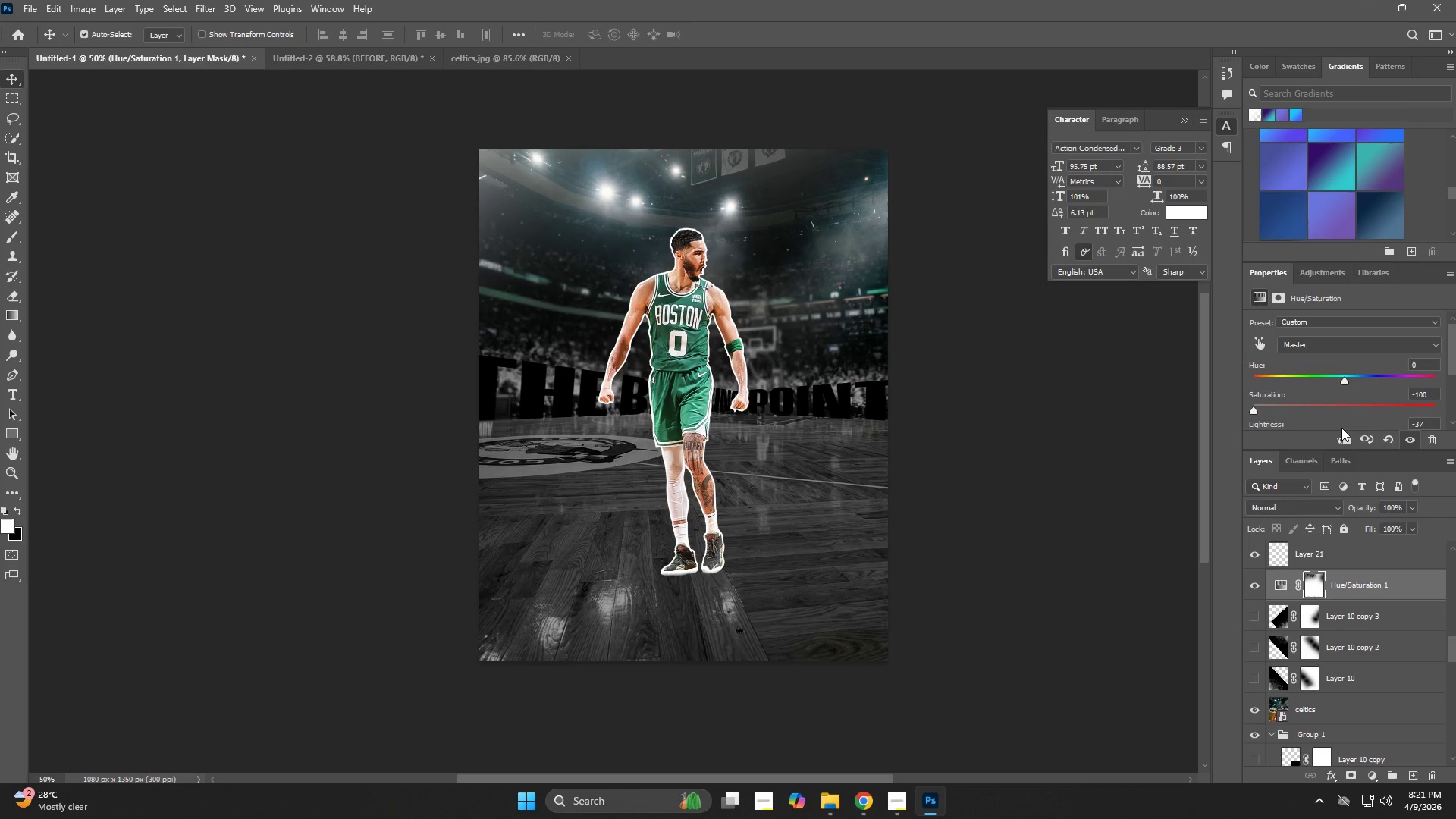 
scroll: coordinate [1341, 428], scroll_direction: down, amount: 1.0
 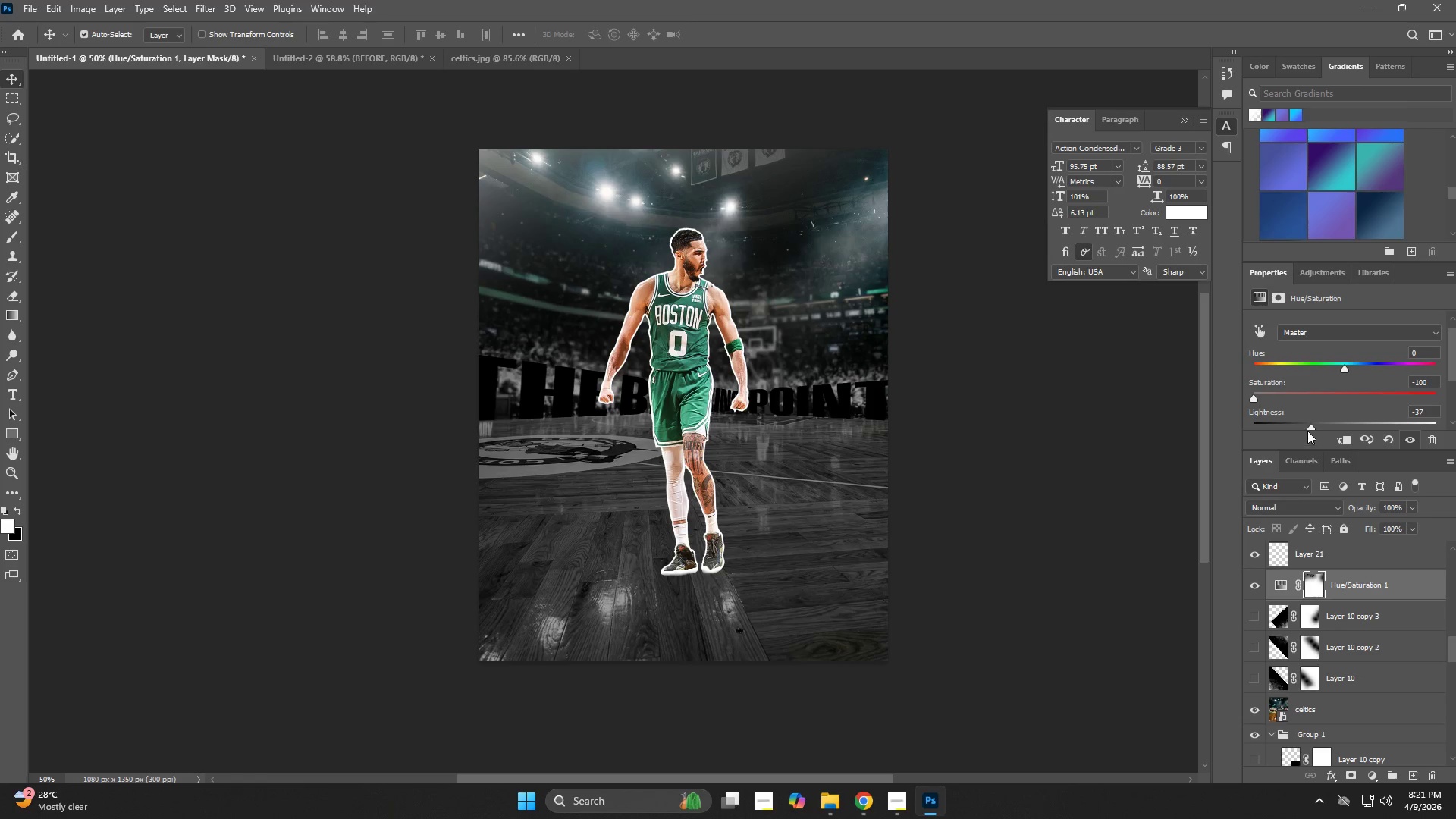 
left_click_drag(start_coordinate=[1315, 422], to_coordinate=[1365, 426])
 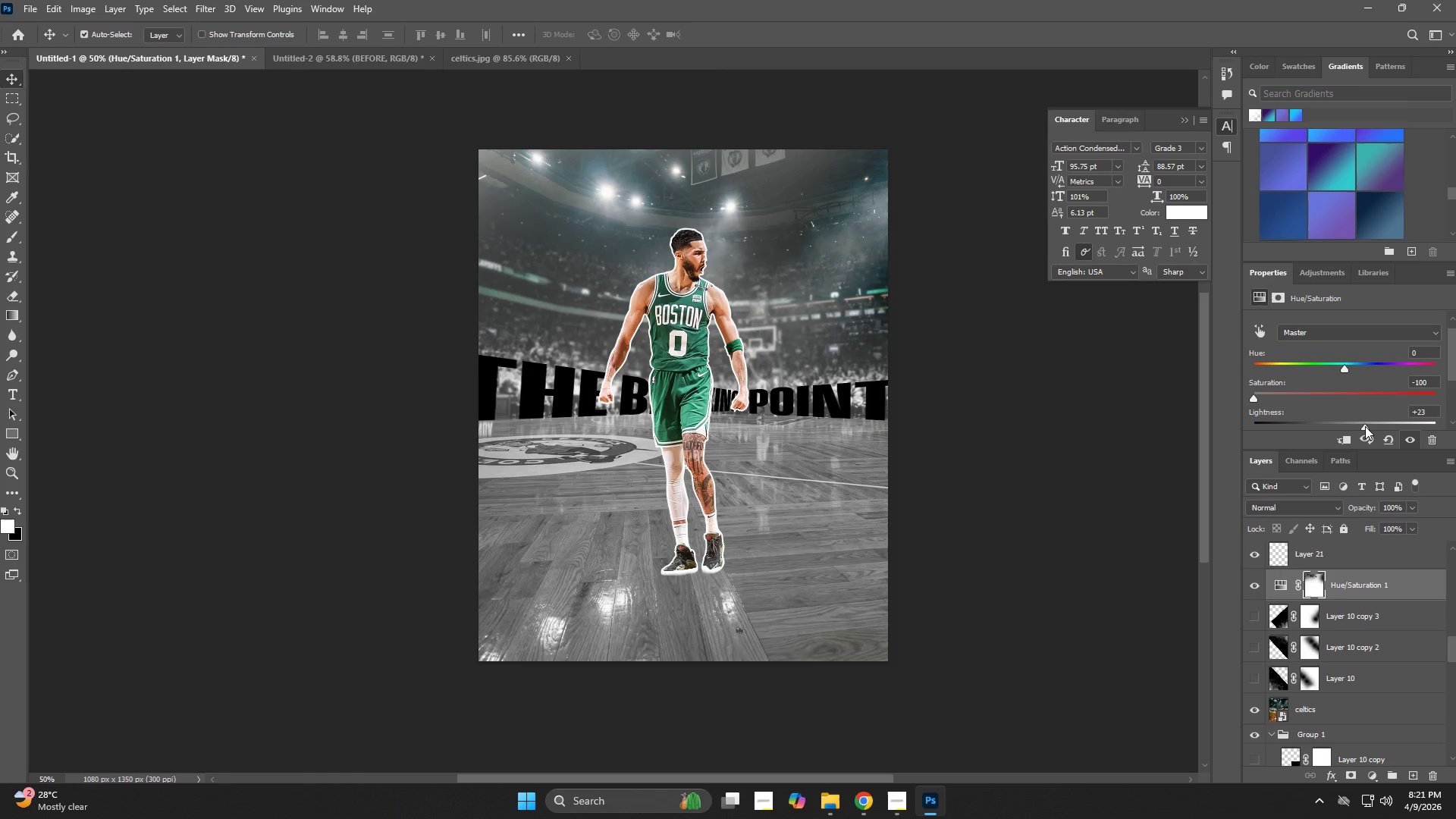 
key(NumpadEnter)
 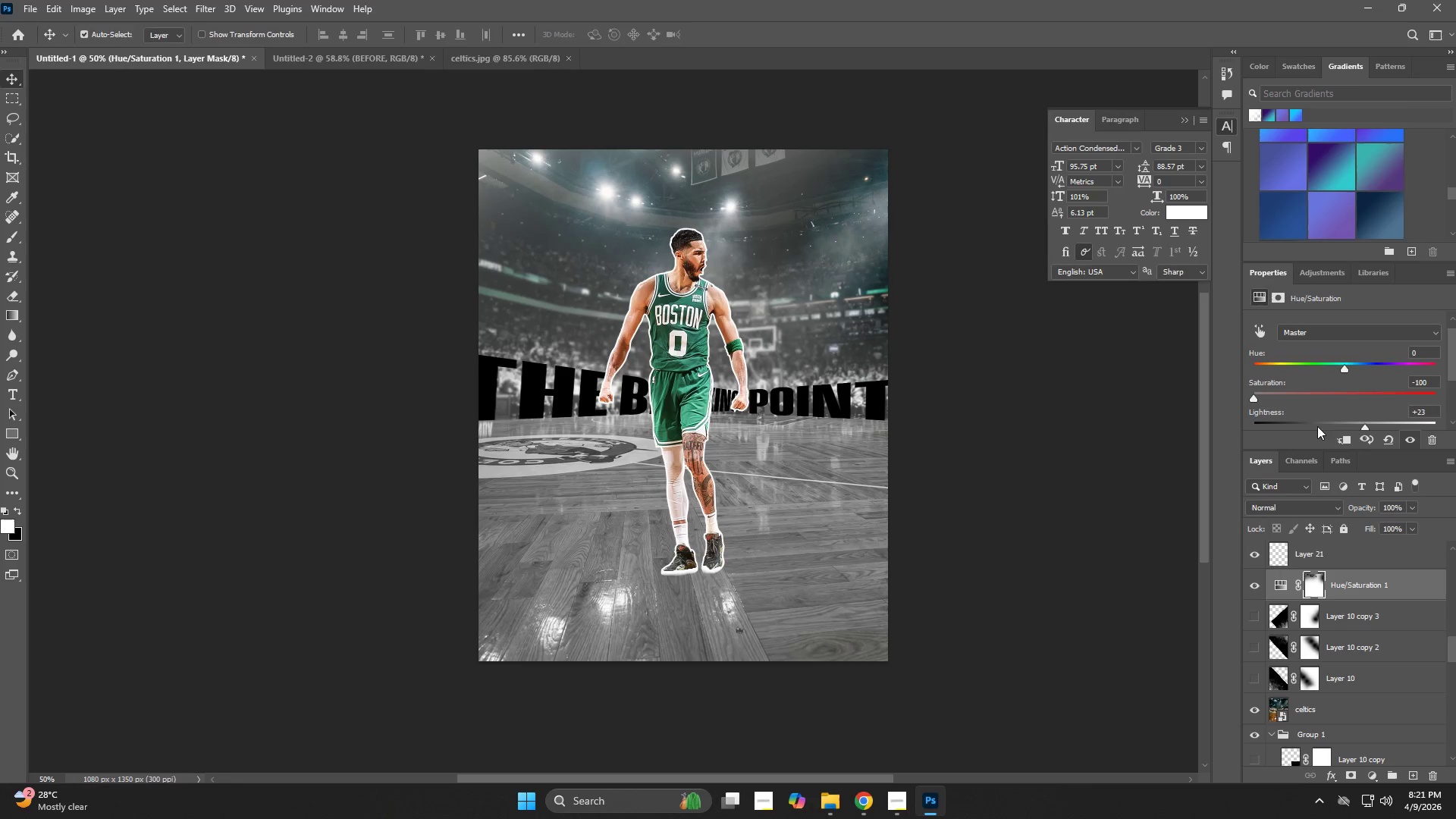 
key(Z)
 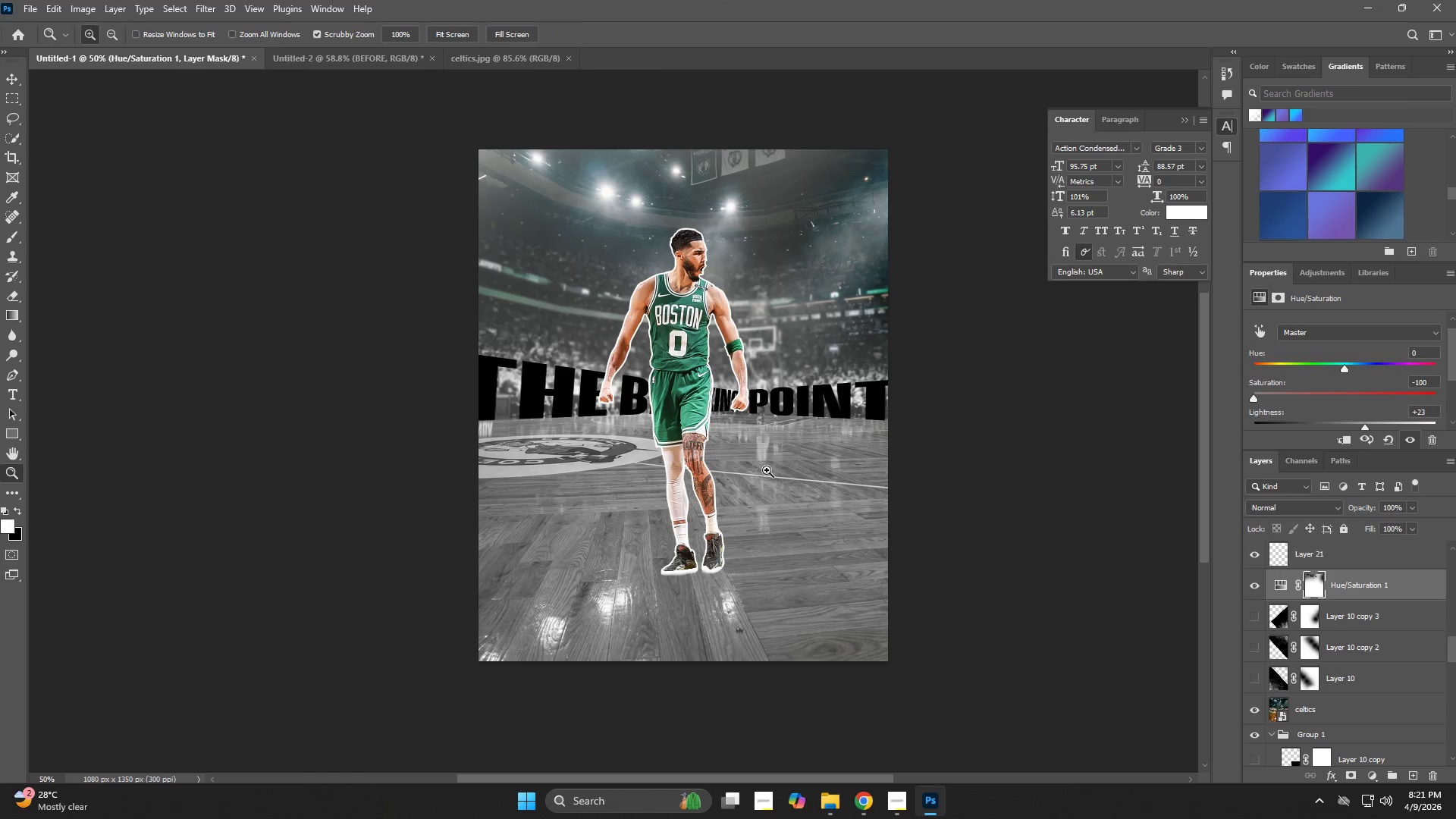 
left_click_drag(start_coordinate=[763, 475], to_coordinate=[739, 482])
 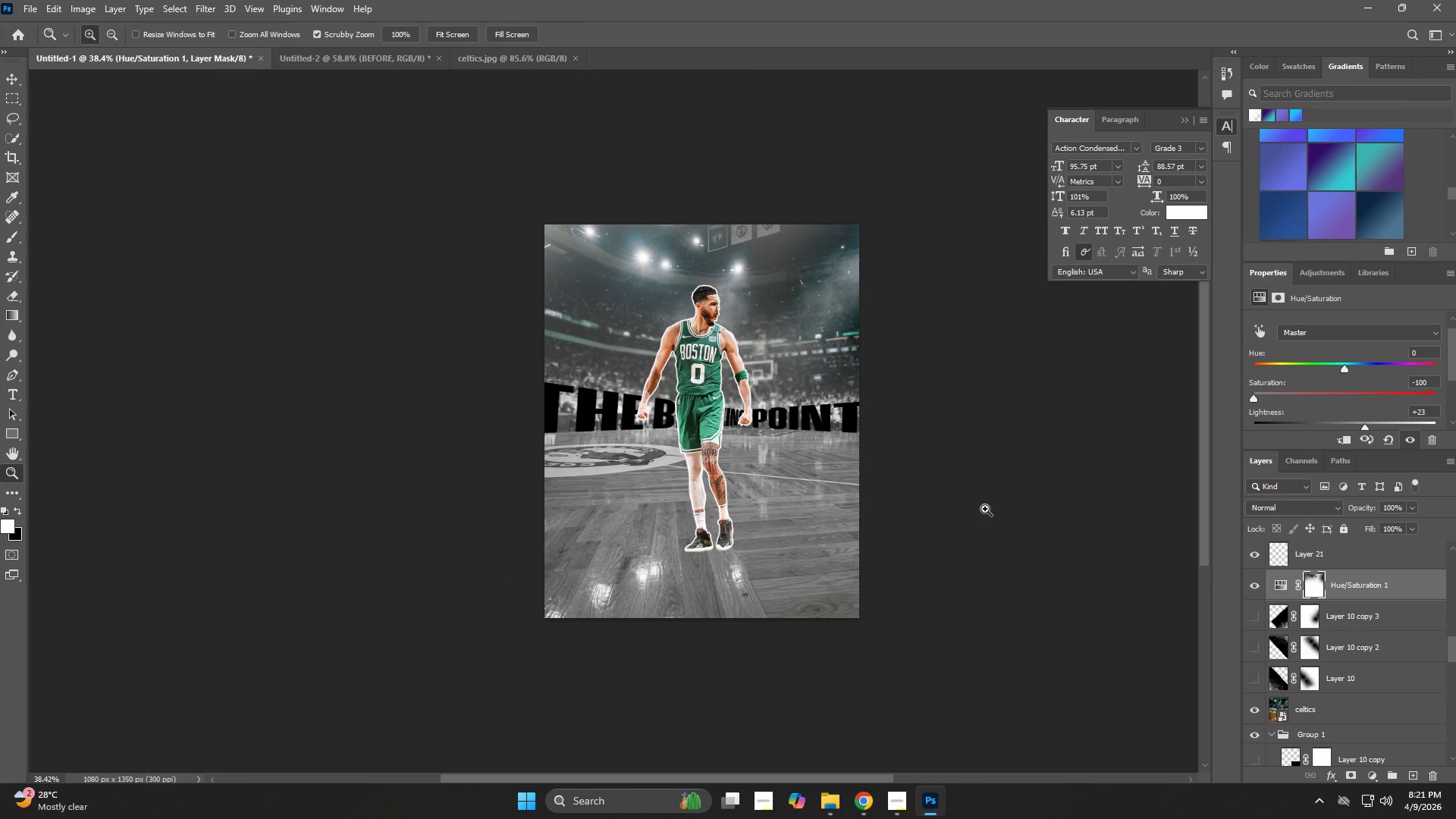 
scroll: coordinate [1314, 613], scroll_direction: up, amount: 4.0
 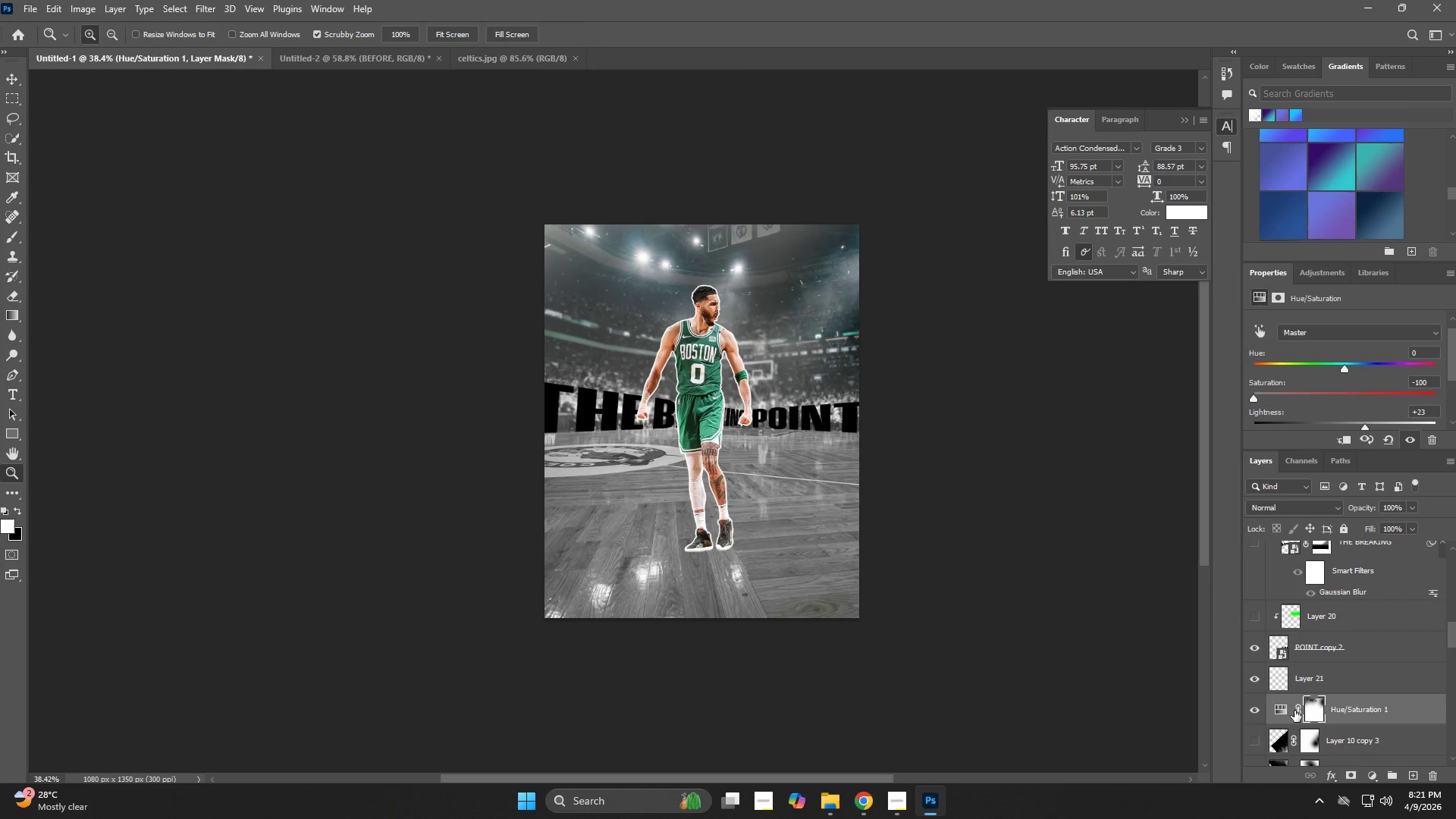 
left_click([1244, 711])
 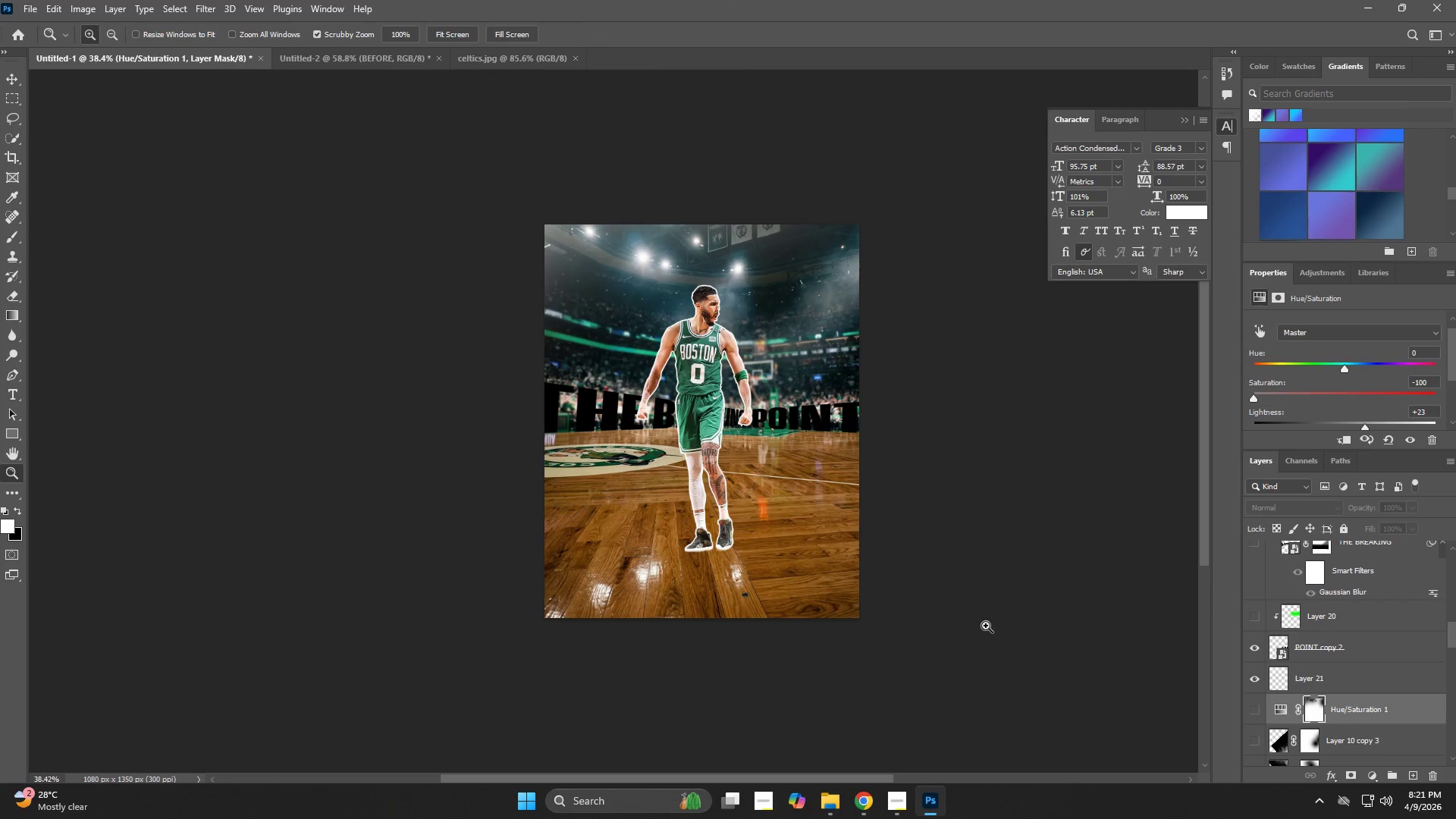 
scroll: coordinate [1329, 701], scroll_direction: down, amount: 4.0
 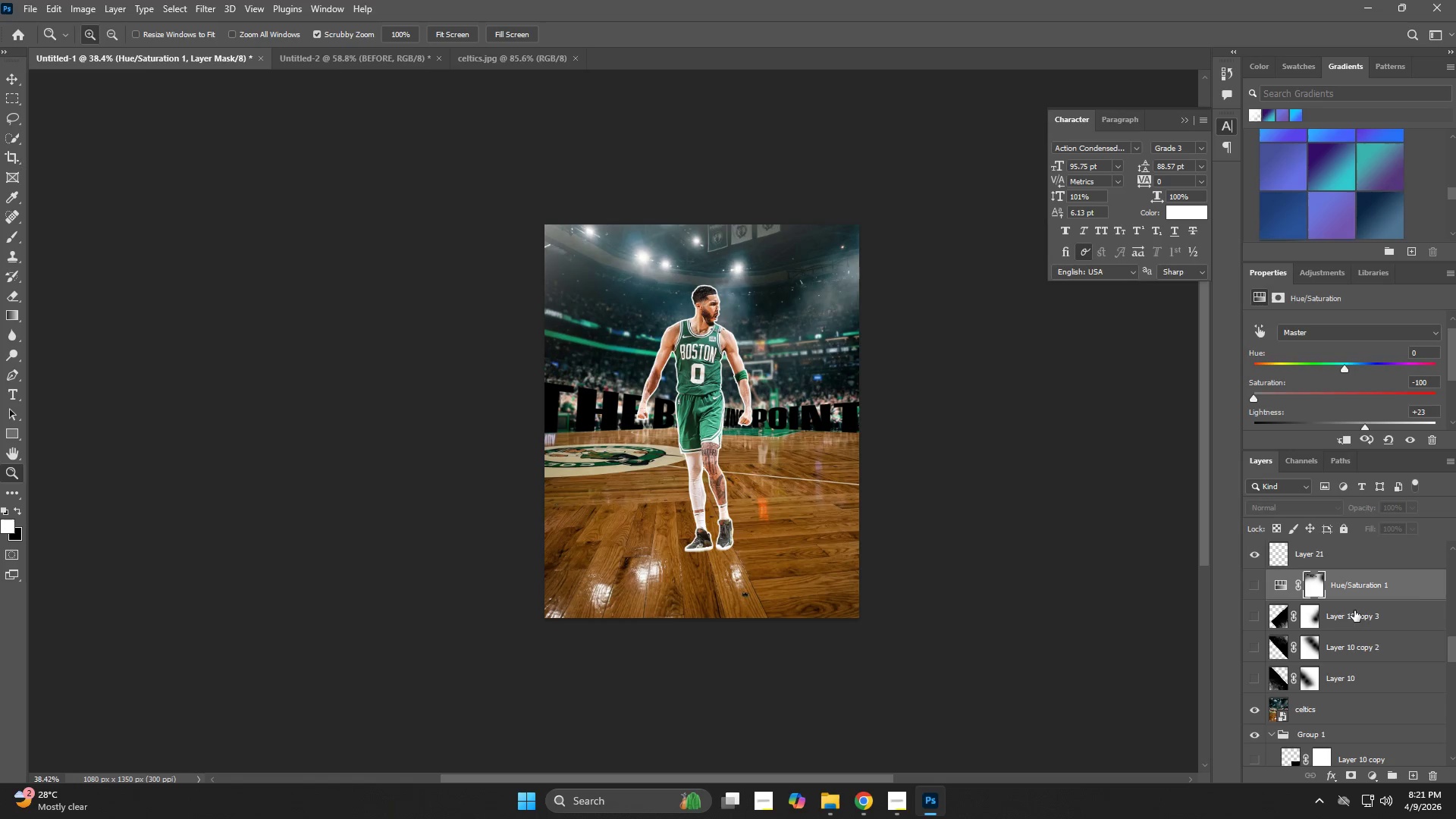 
left_click([1359, 585])
 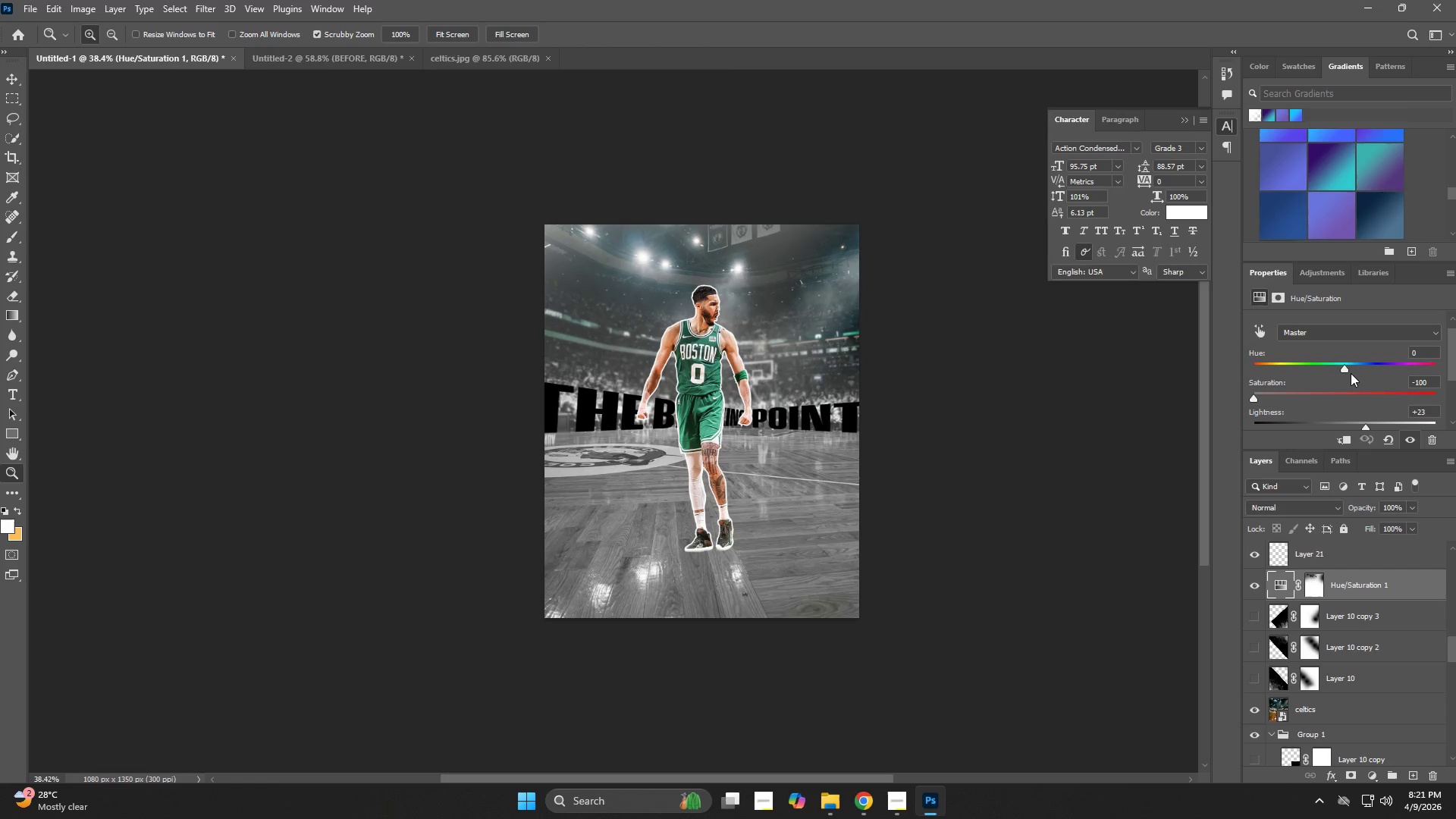 
left_click_drag(start_coordinate=[1345, 371], to_coordinate=[1304, 375])
 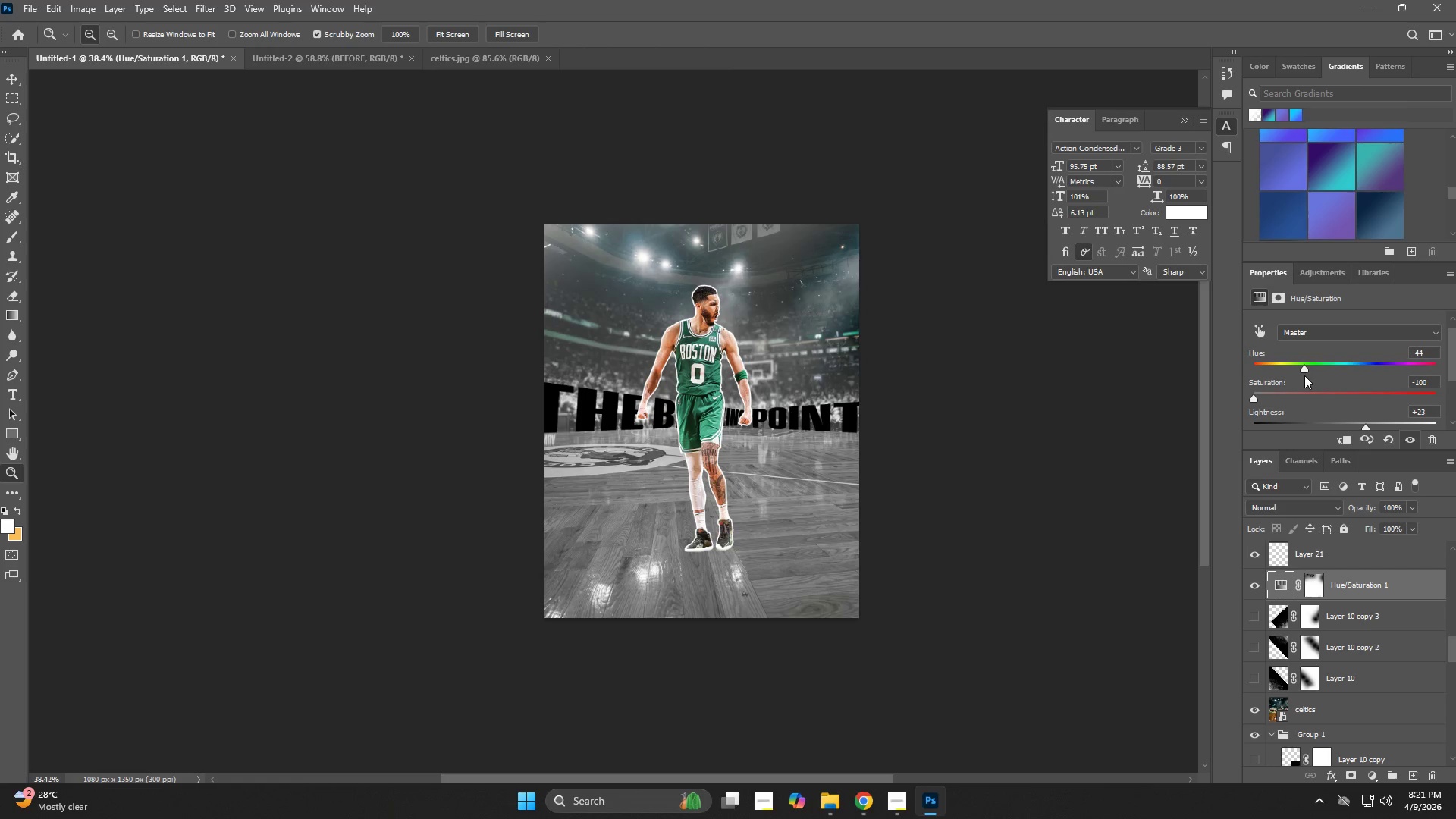 
key(Control+Z)
 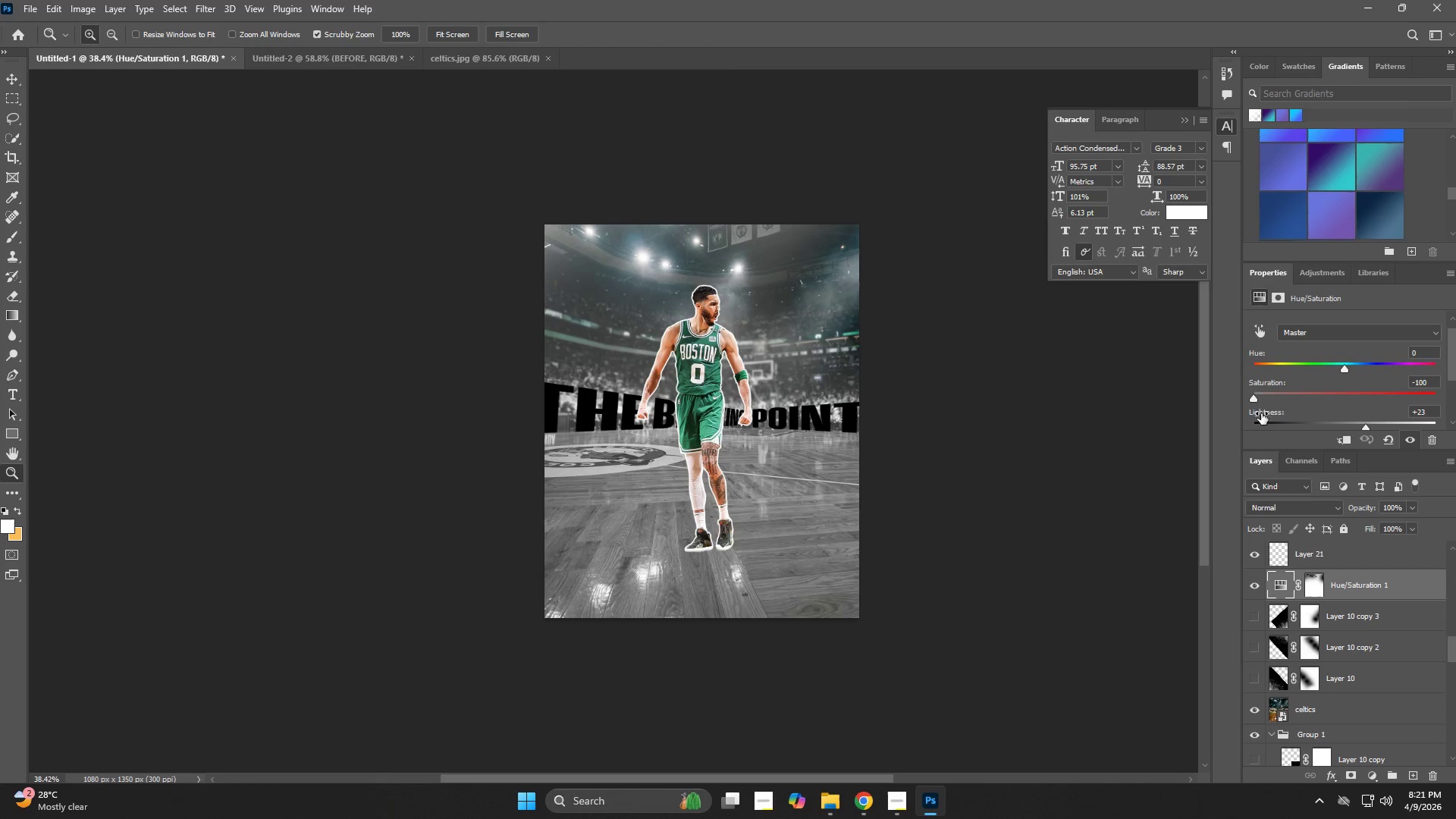 
left_click([1252, 401])
 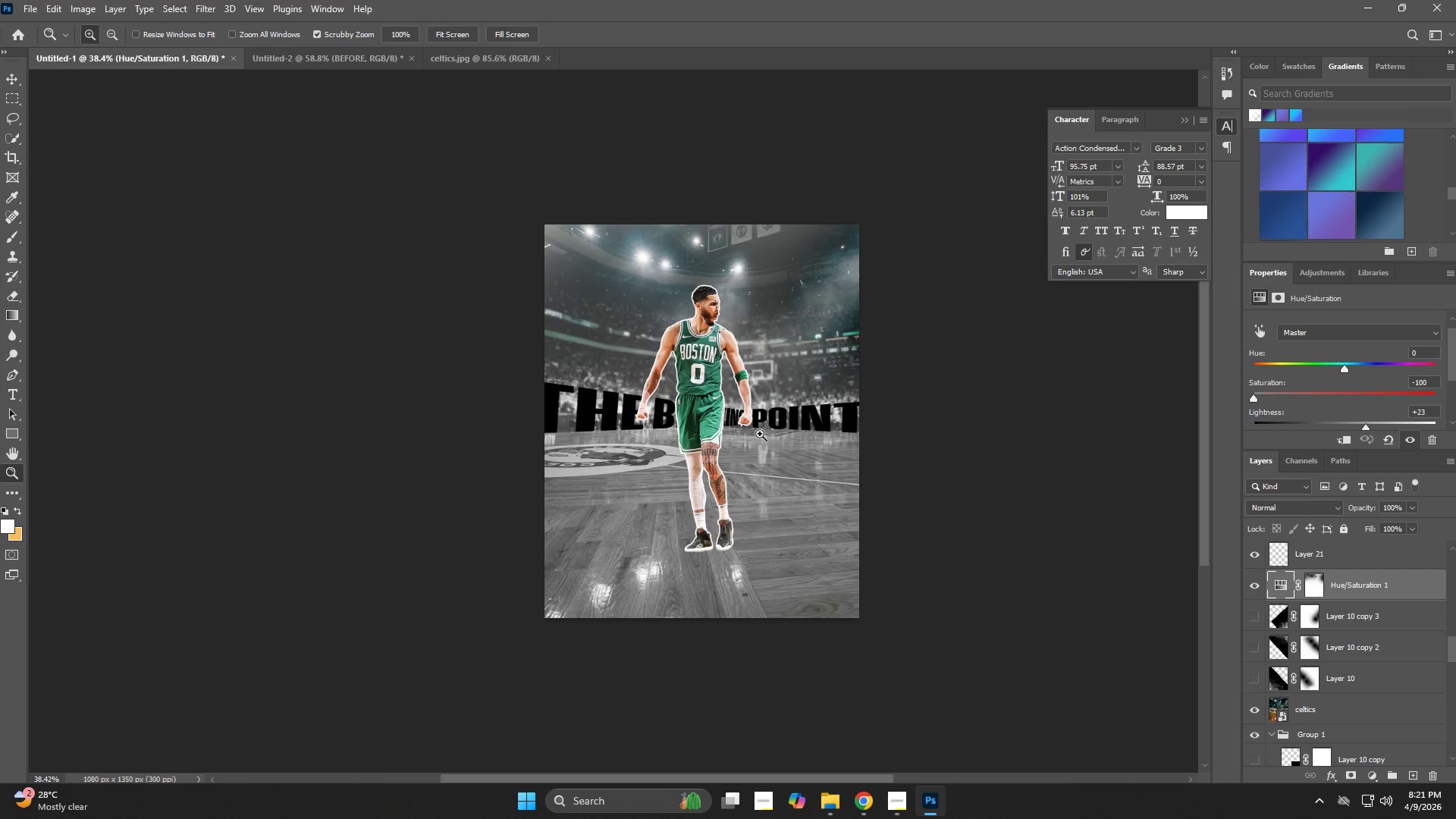 
key(Alt+Control+Shift+S)
 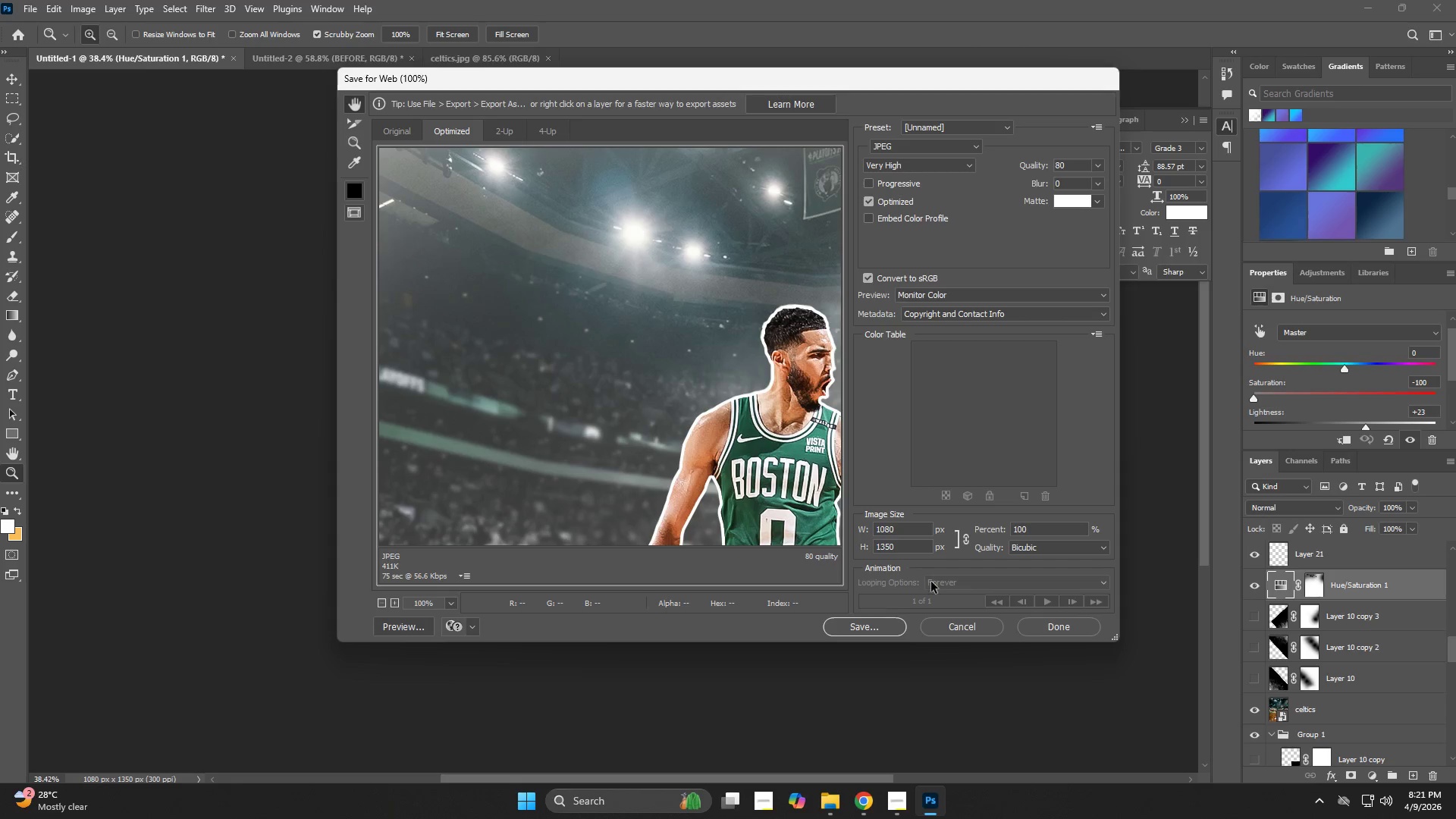 
left_click([959, 633])
 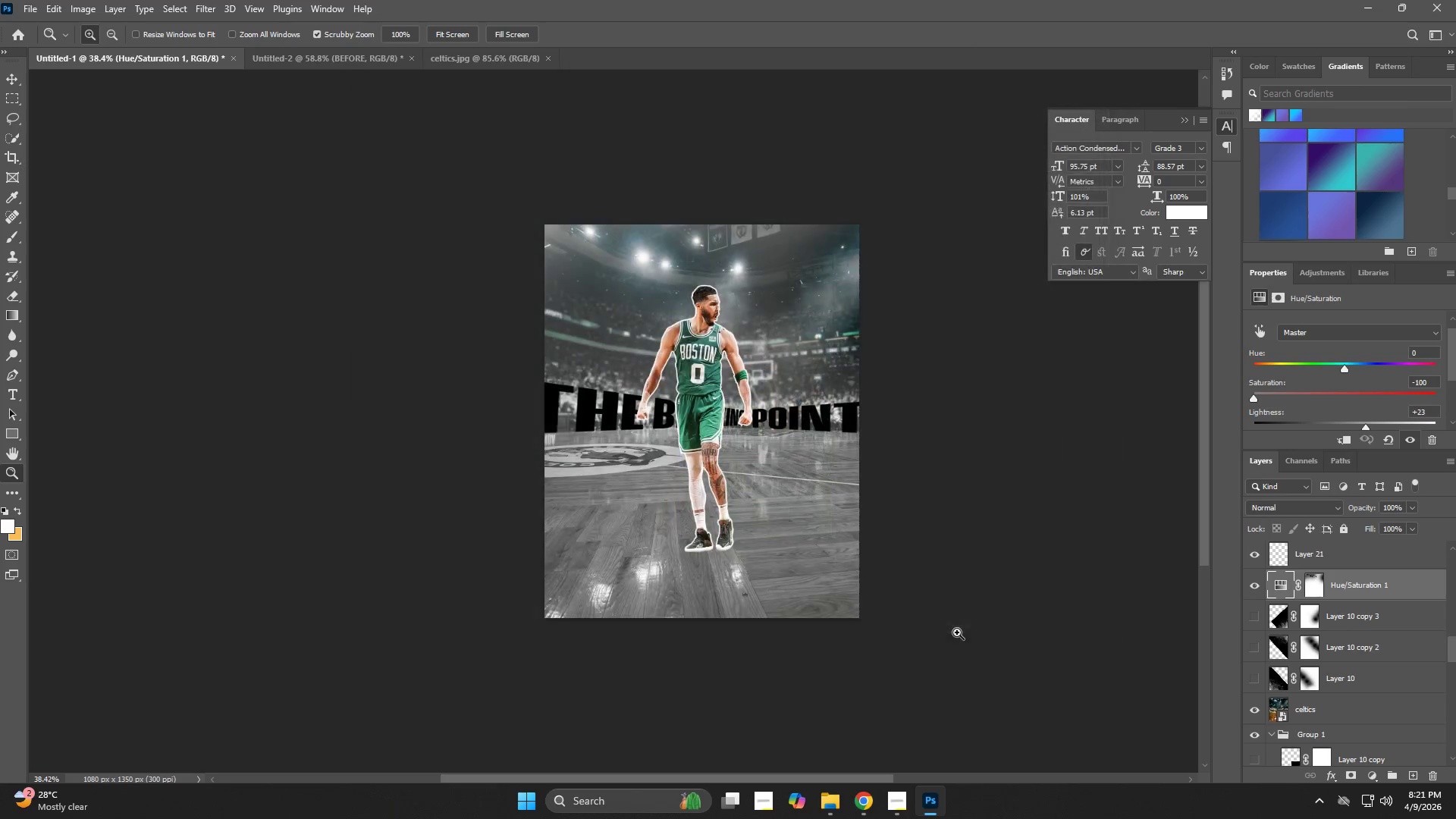 
key(Alt+Control+Shift+W)
 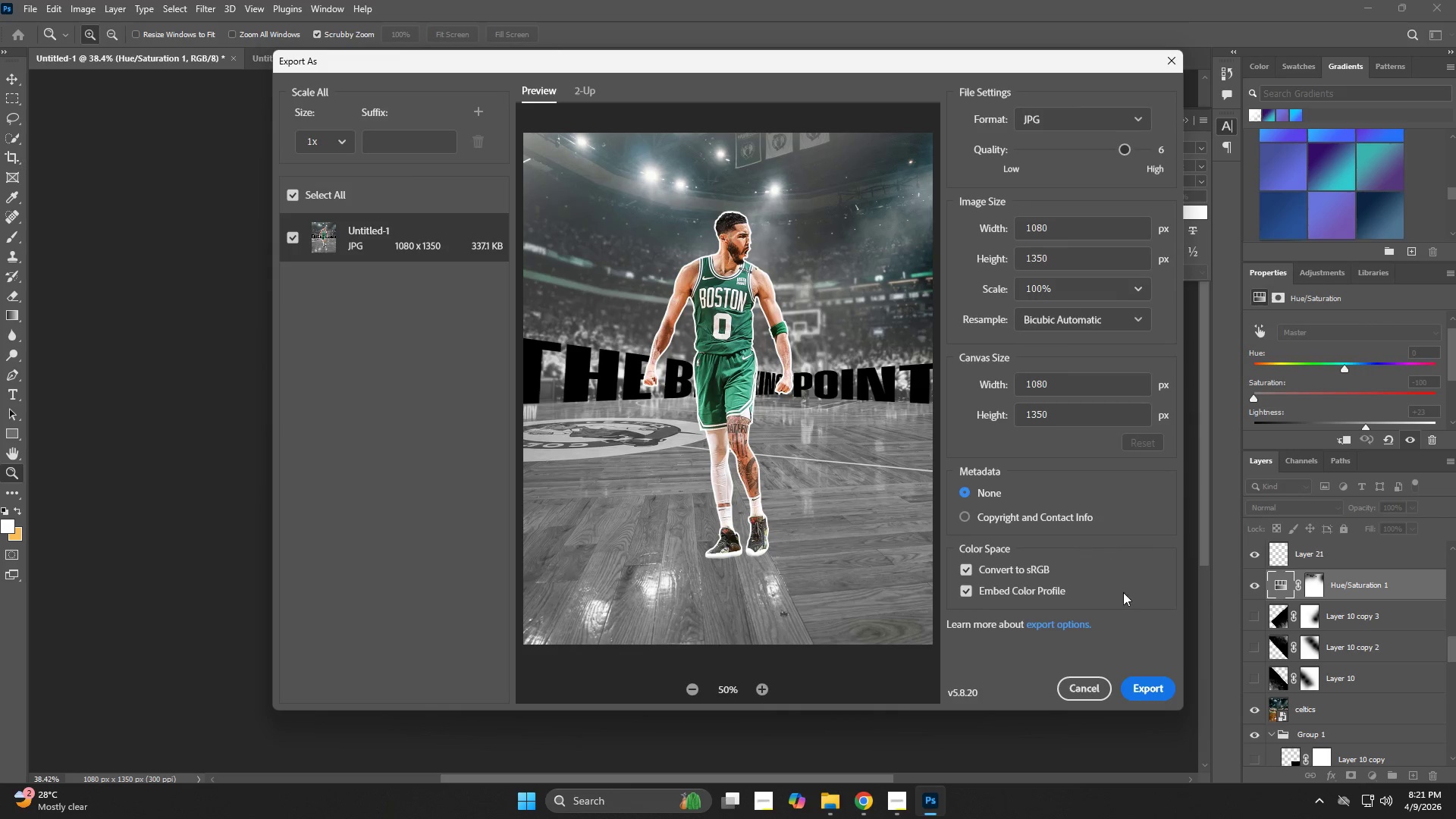 
left_click([1144, 684])
 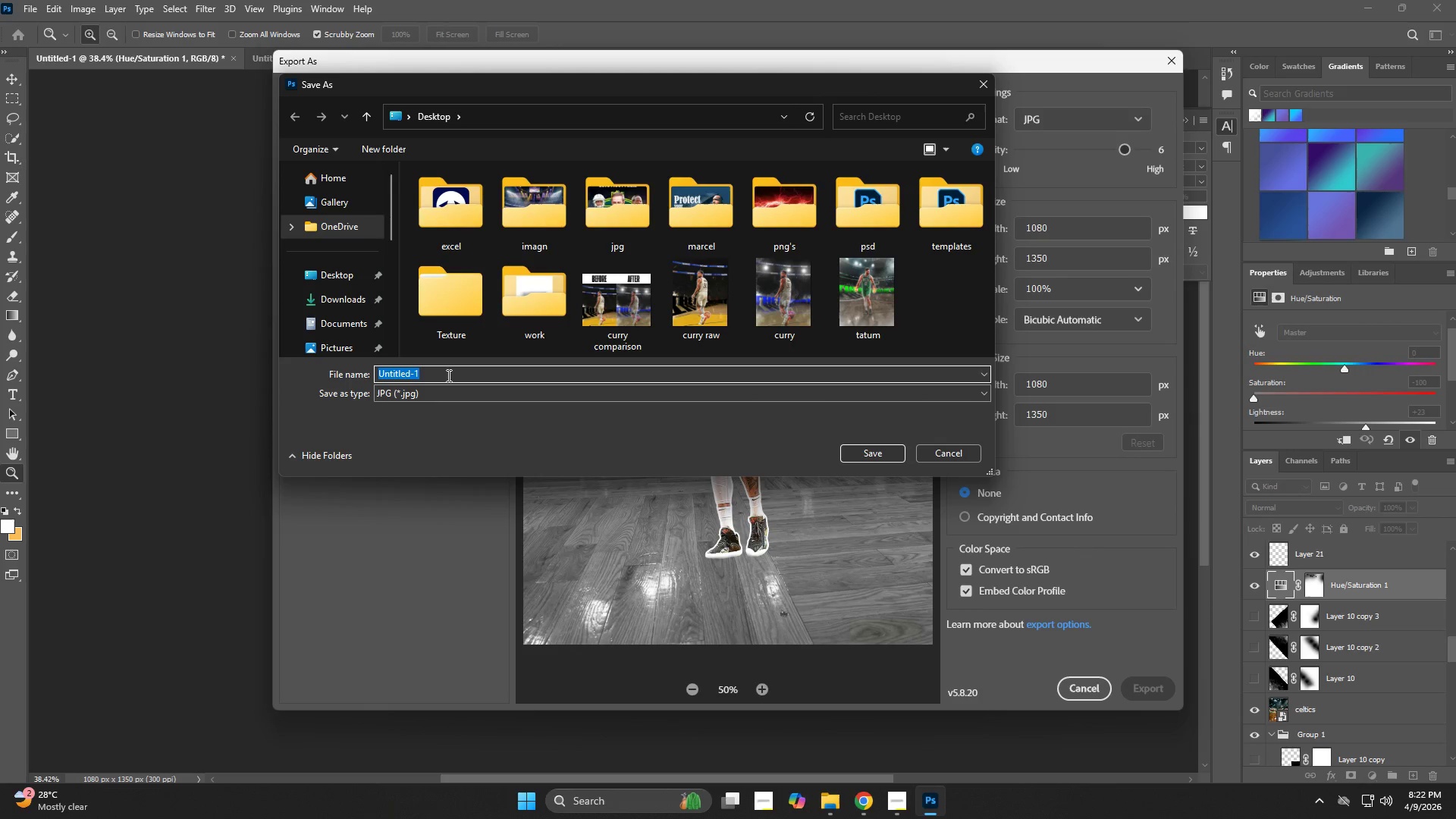 
type(tatum raw)
 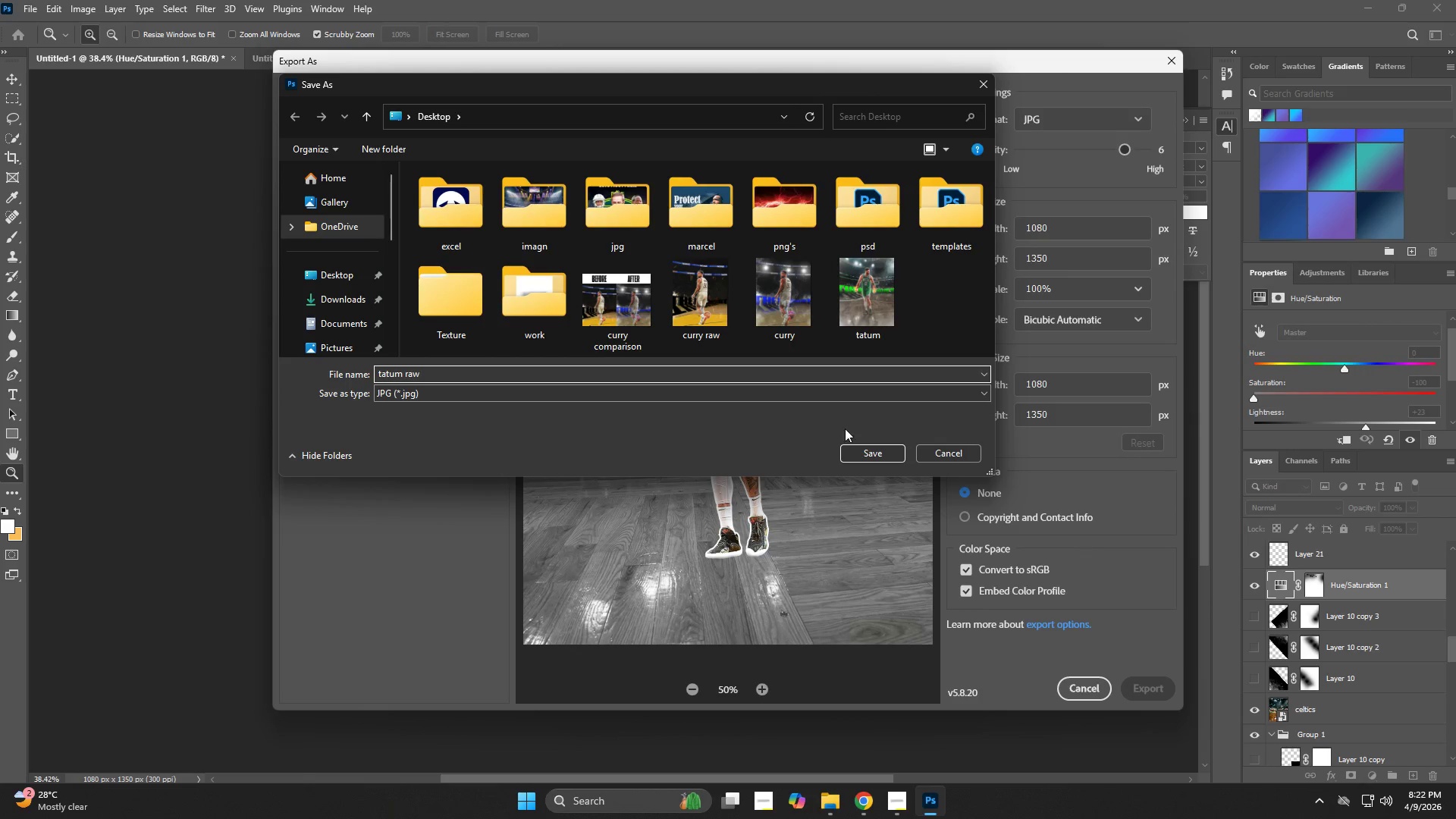 
left_click([888, 456])
 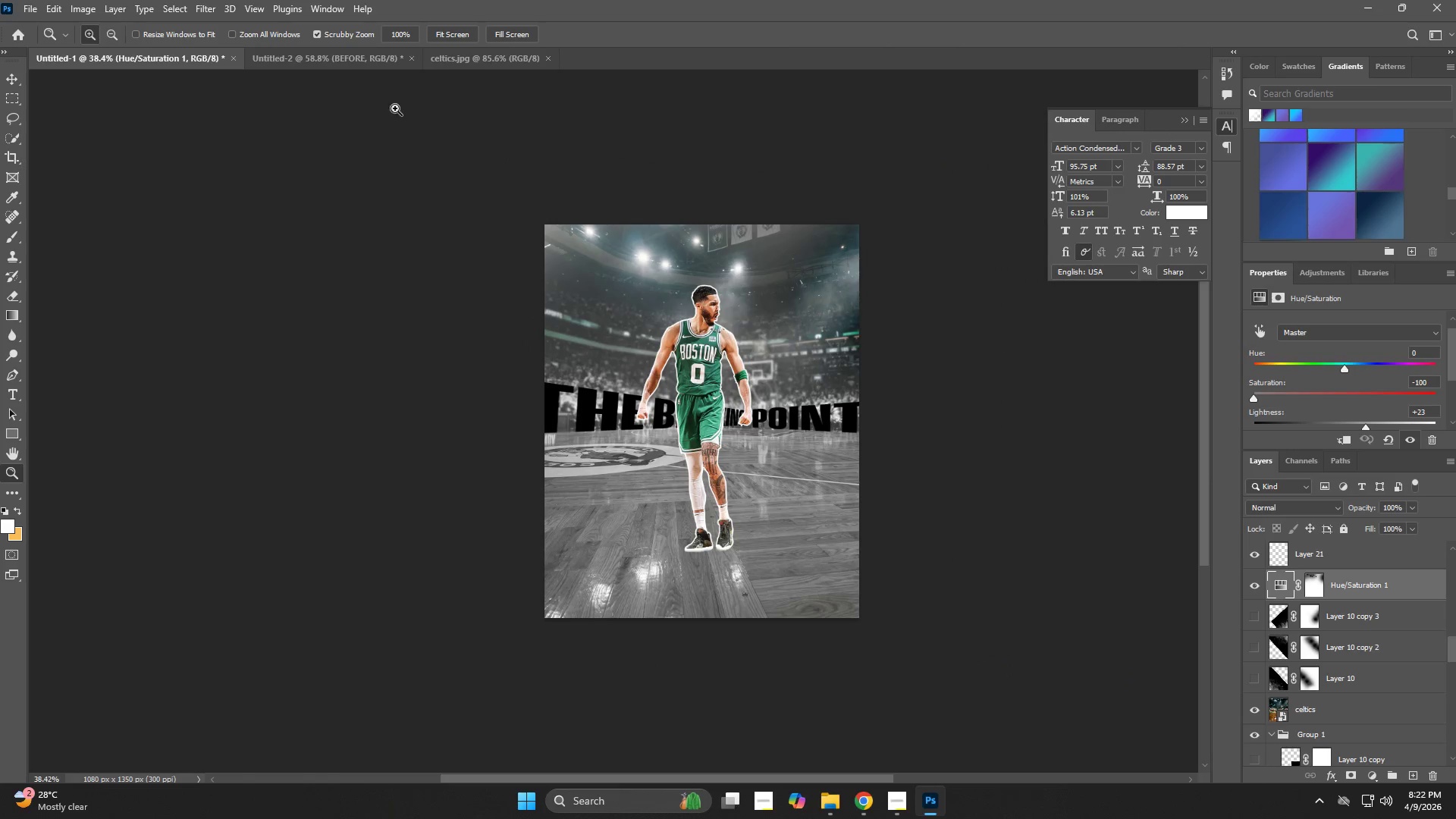 
left_click([320, 64])
 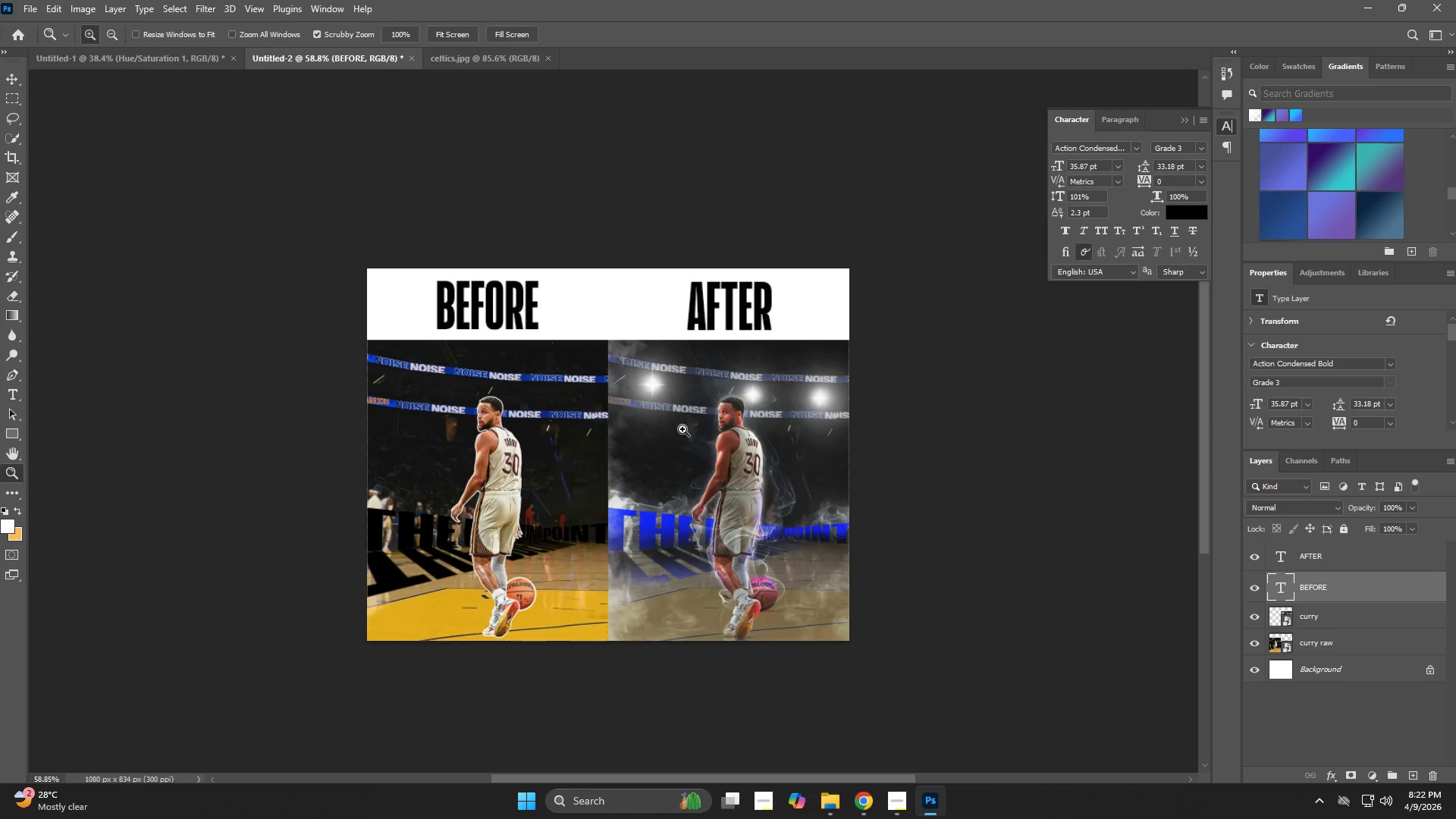 
key(V)
 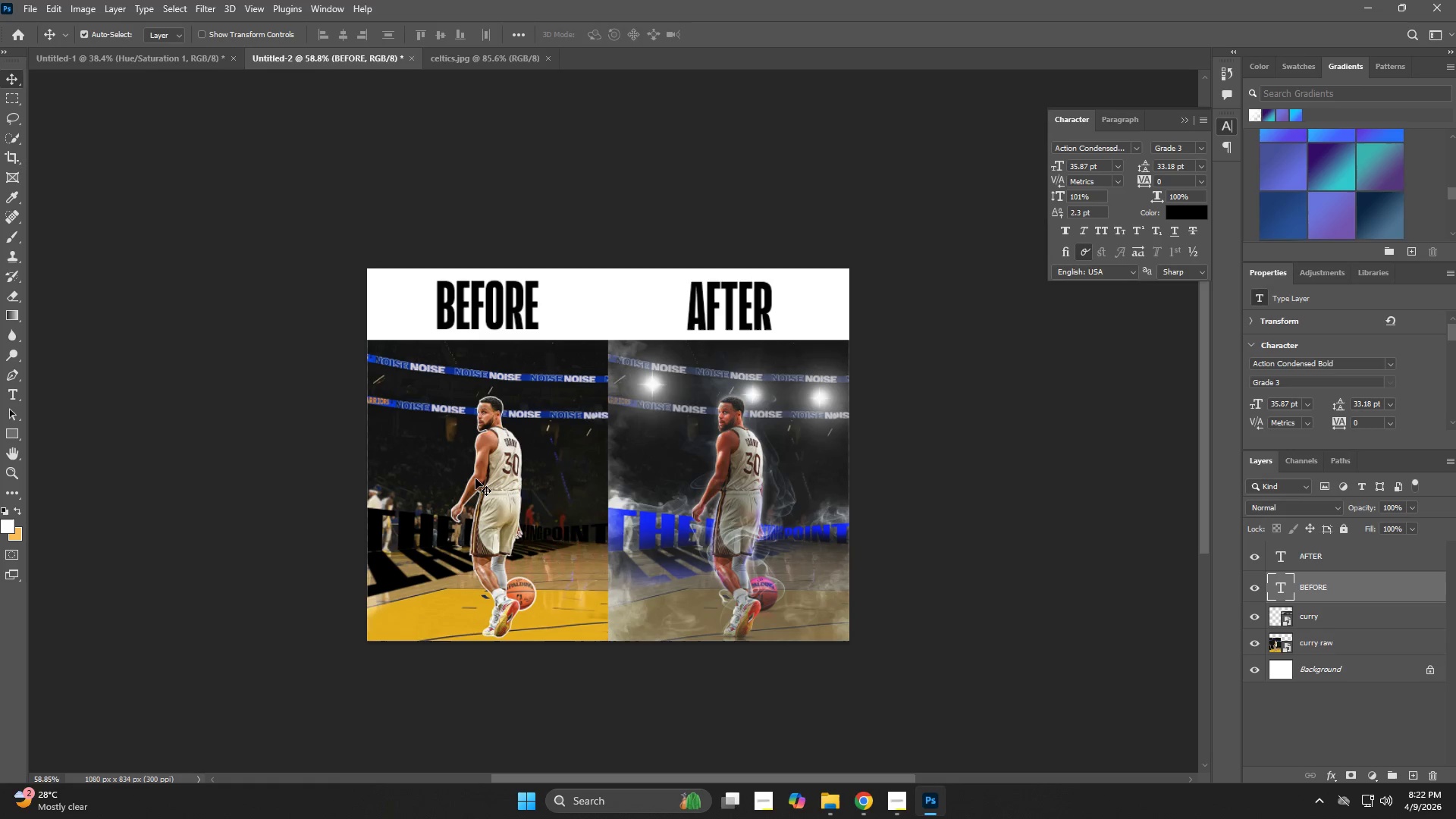 
left_click([475, 479])
 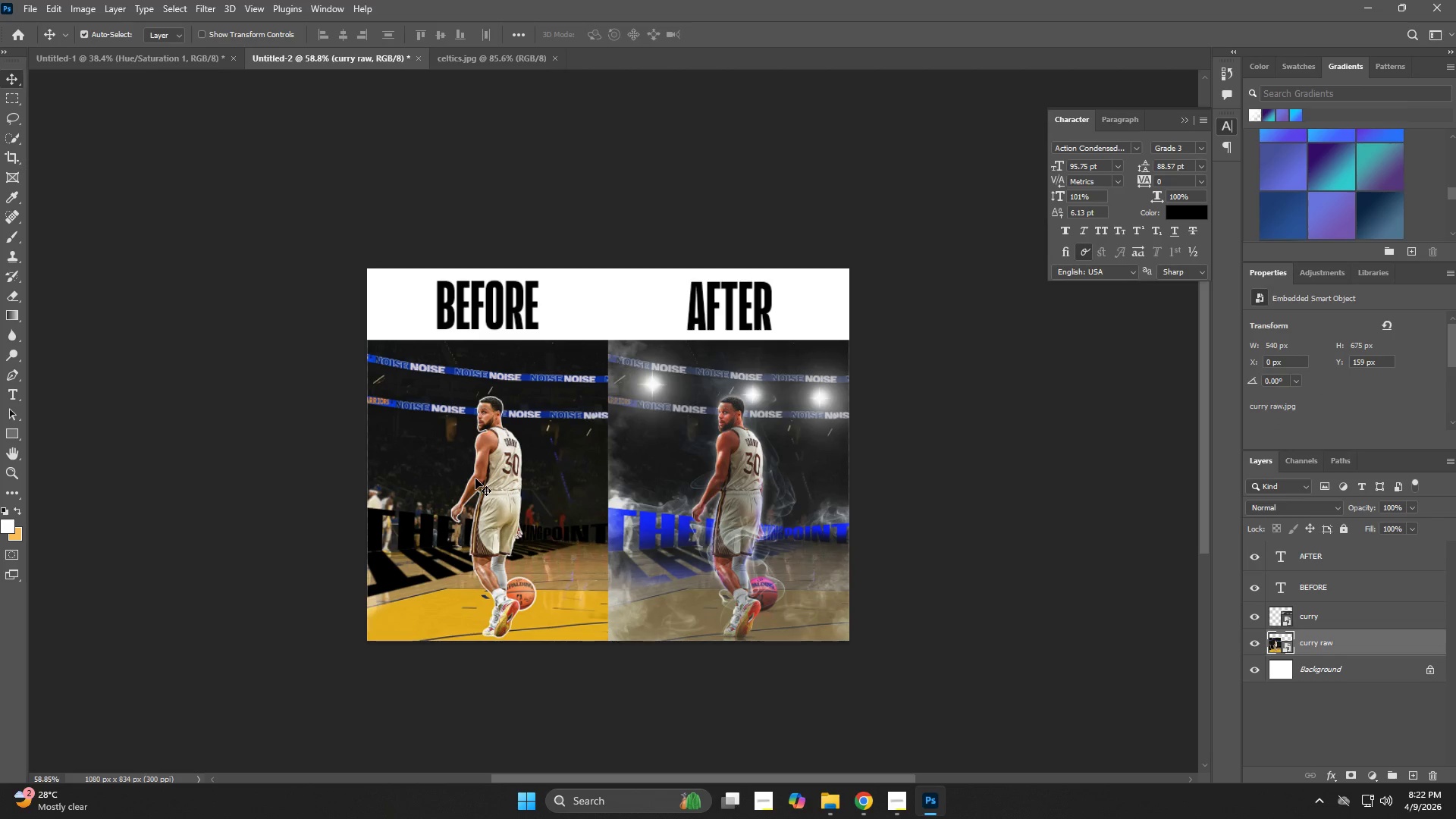 
key(Alt+Tab)
 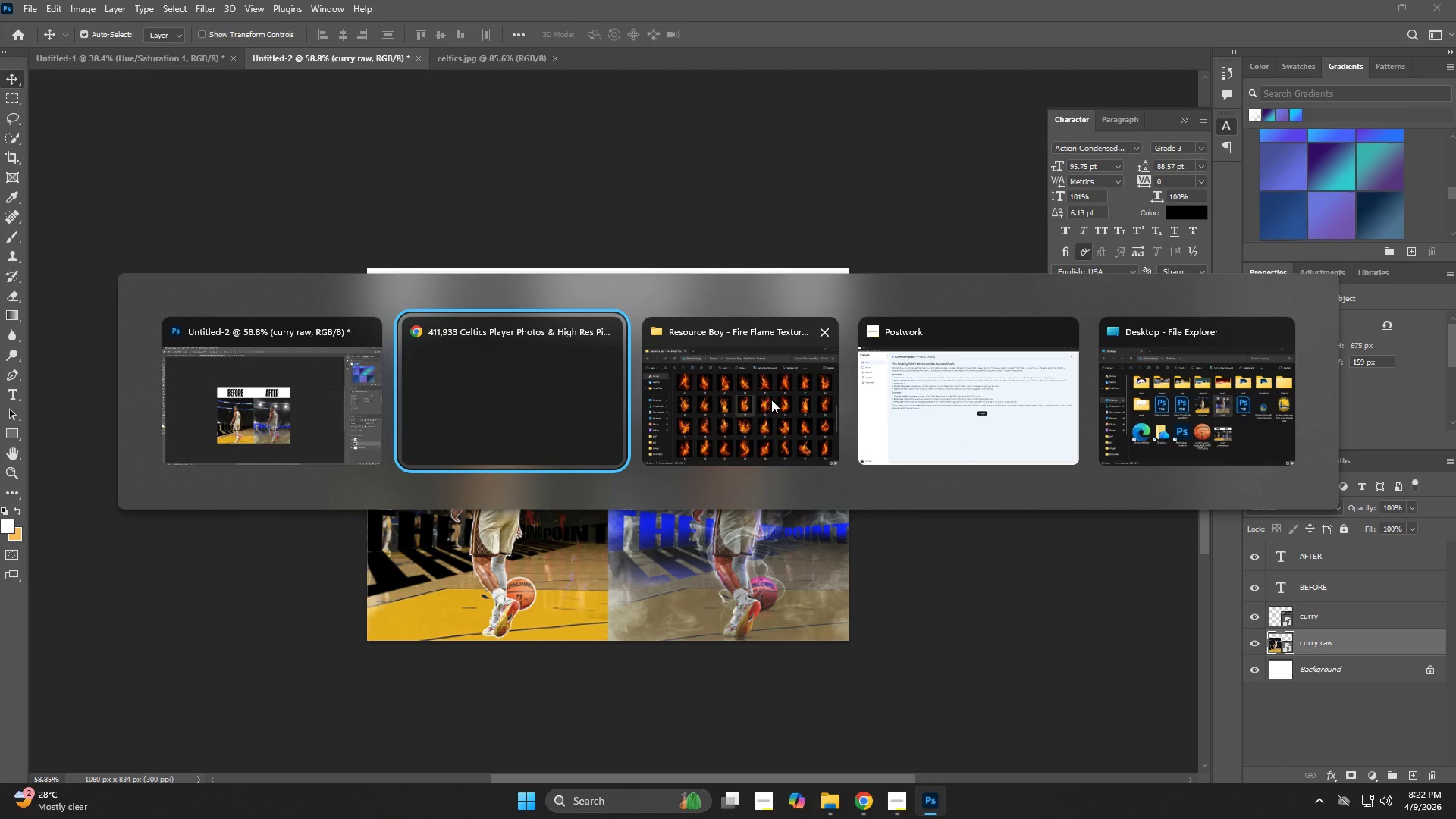 
left_click([1160, 420])
 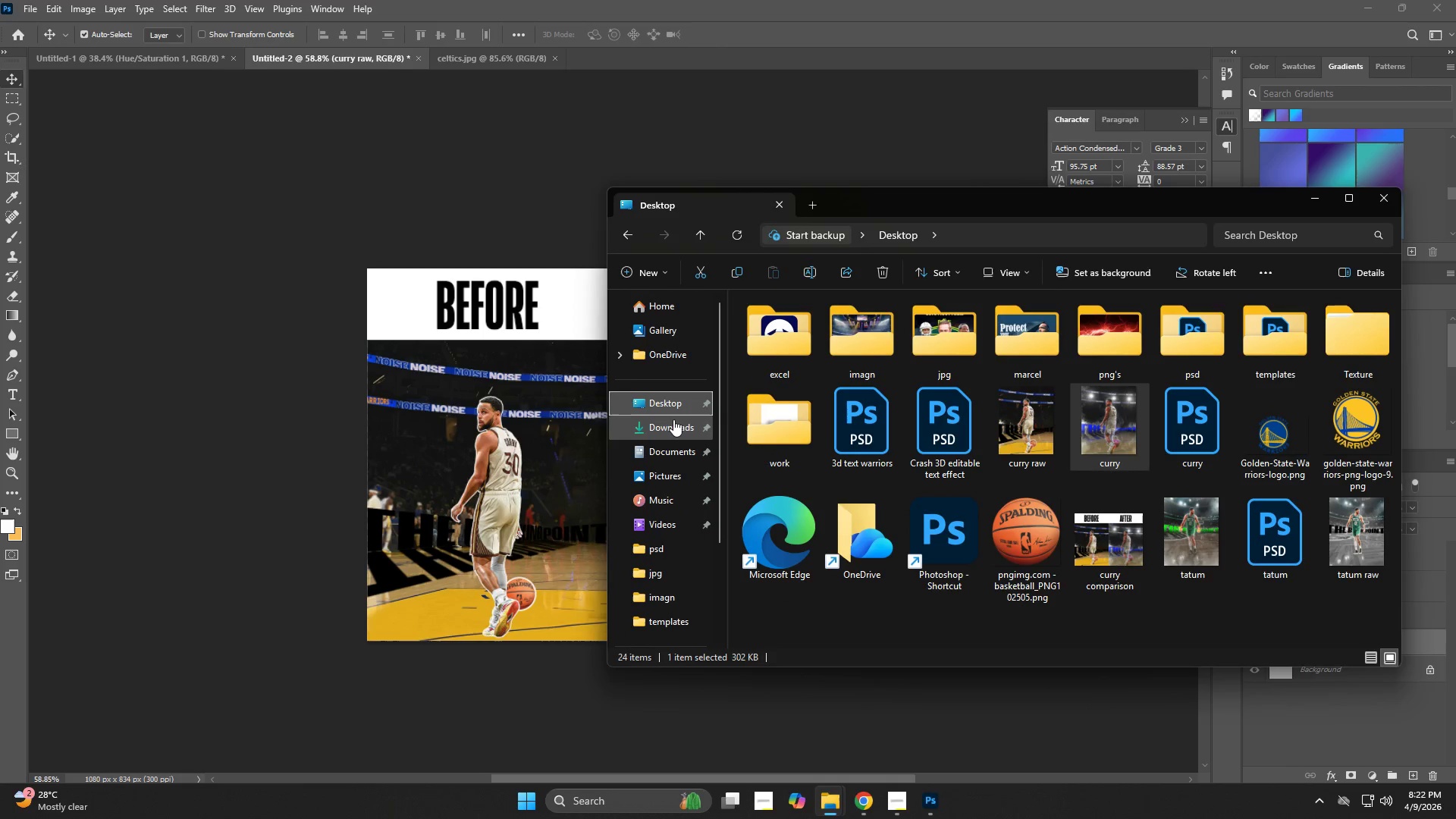 
left_click([667, 402])
 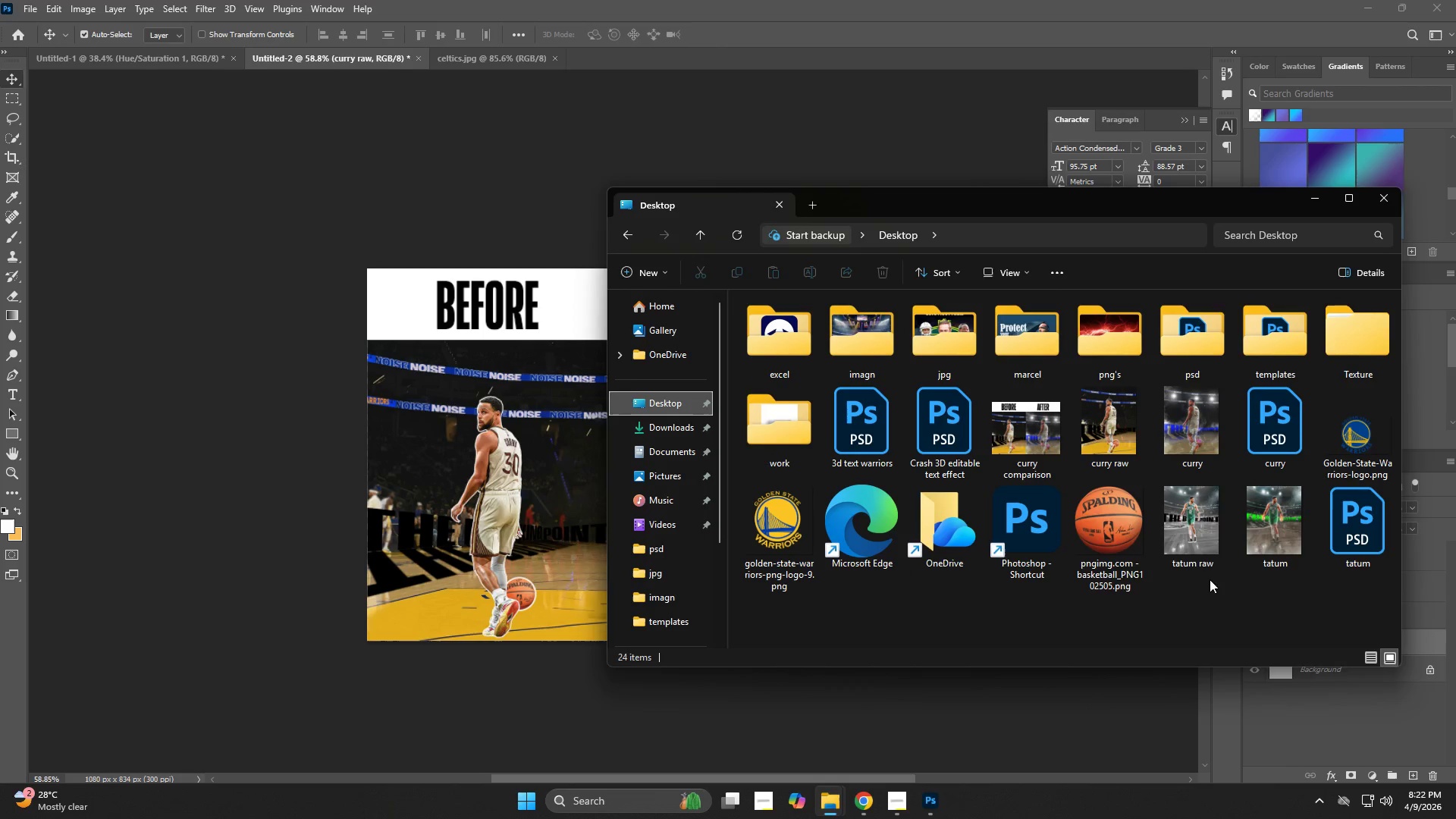 
left_click_drag(start_coordinate=[1191, 541], to_coordinate=[491, 541])
 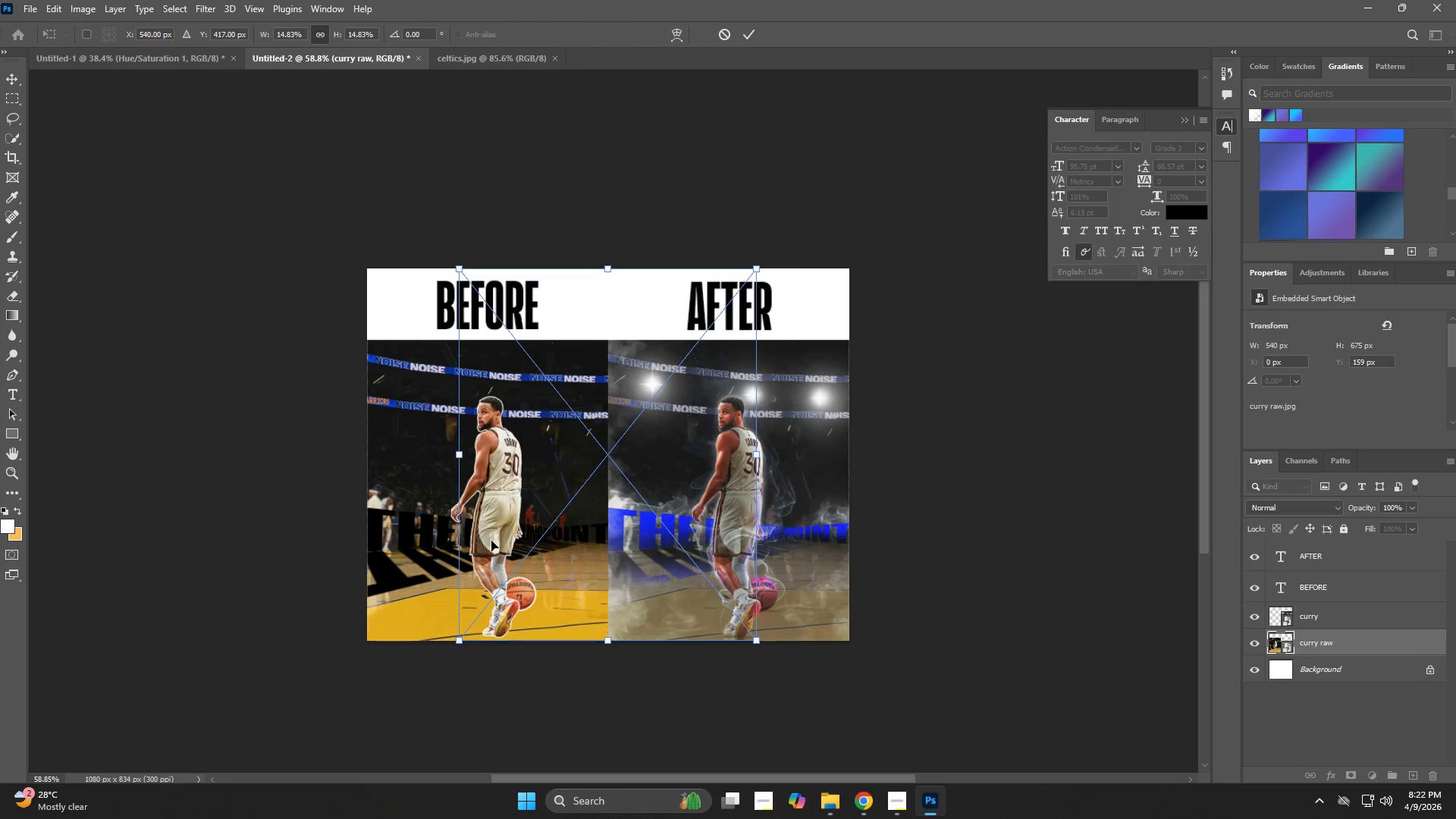 
key(Control+T)
 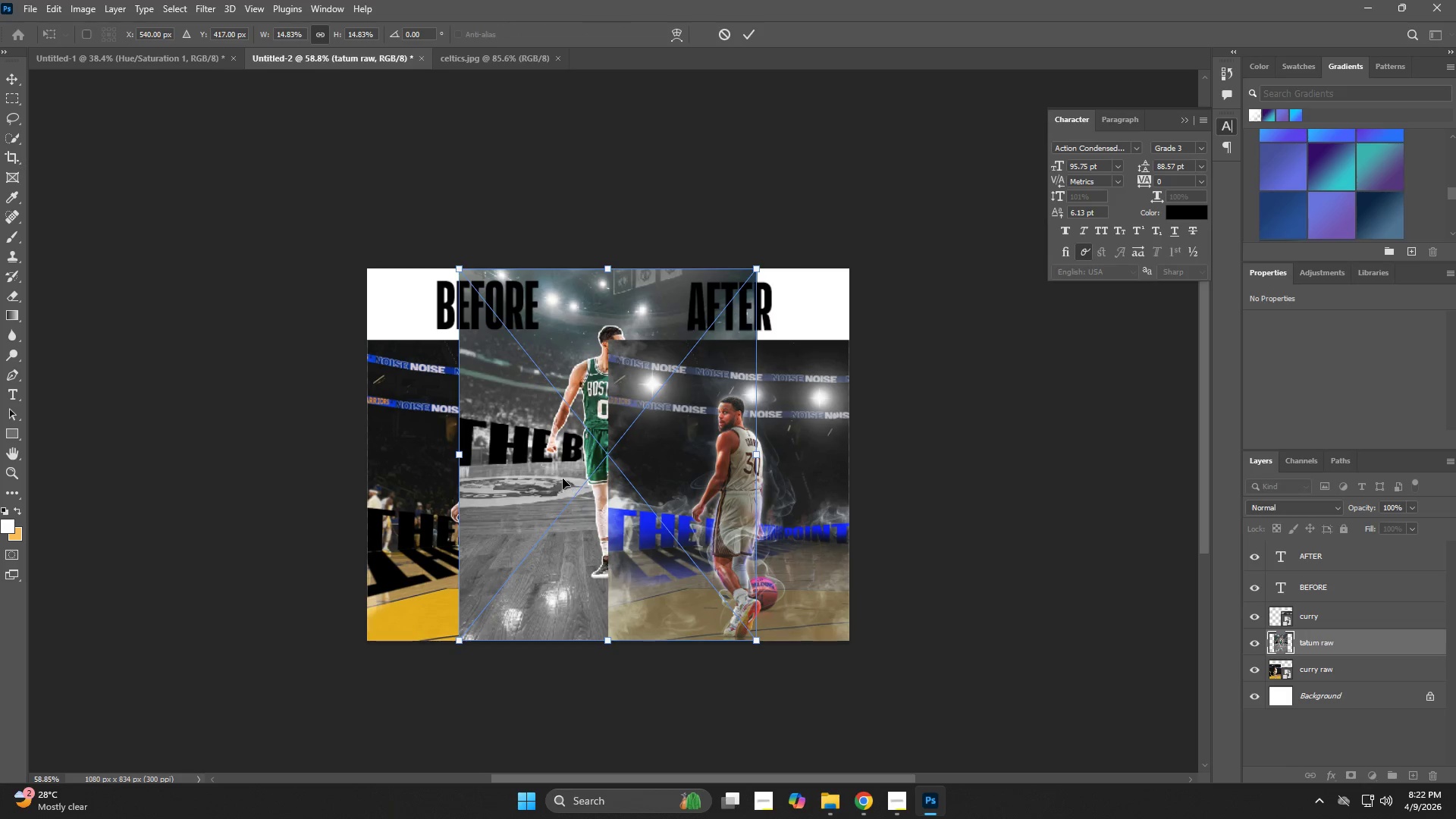 
left_click_drag(start_coordinate=[559, 478], to_coordinate=[468, 496])
 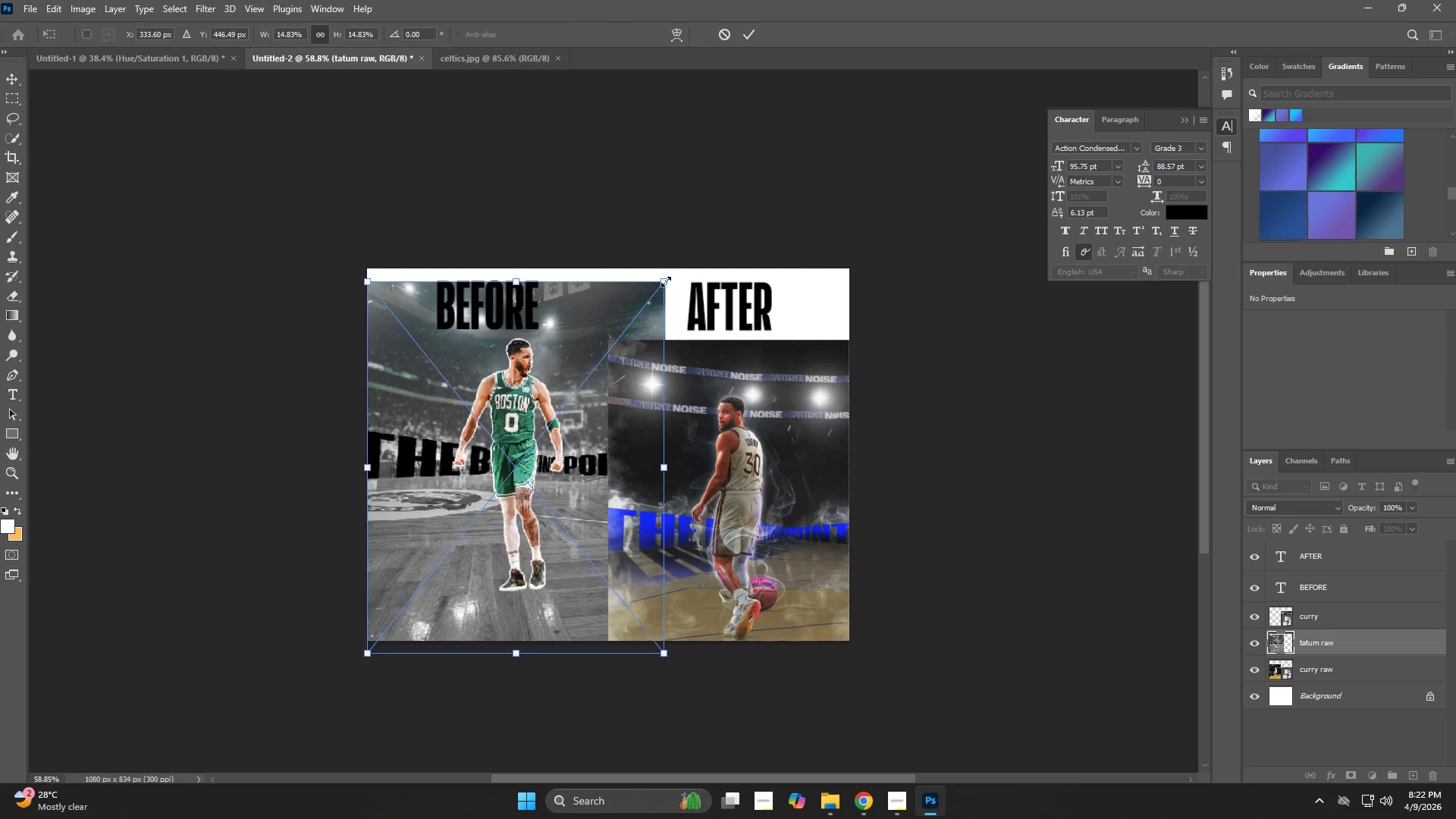 
left_click_drag(start_coordinate=[664, 280], to_coordinate=[595, 338])
 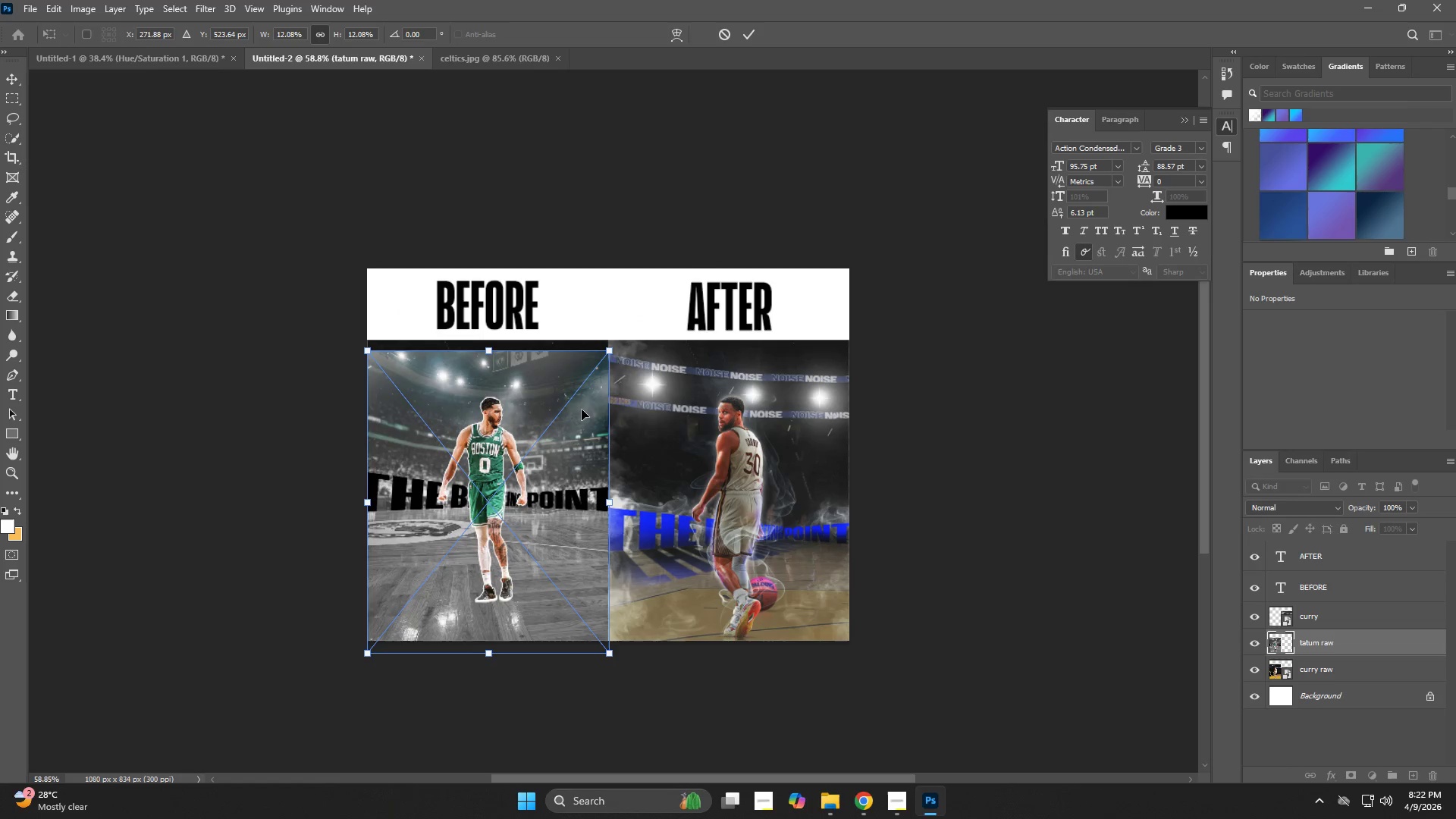 
left_click_drag(start_coordinate=[582, 410], to_coordinate=[576, 403])
 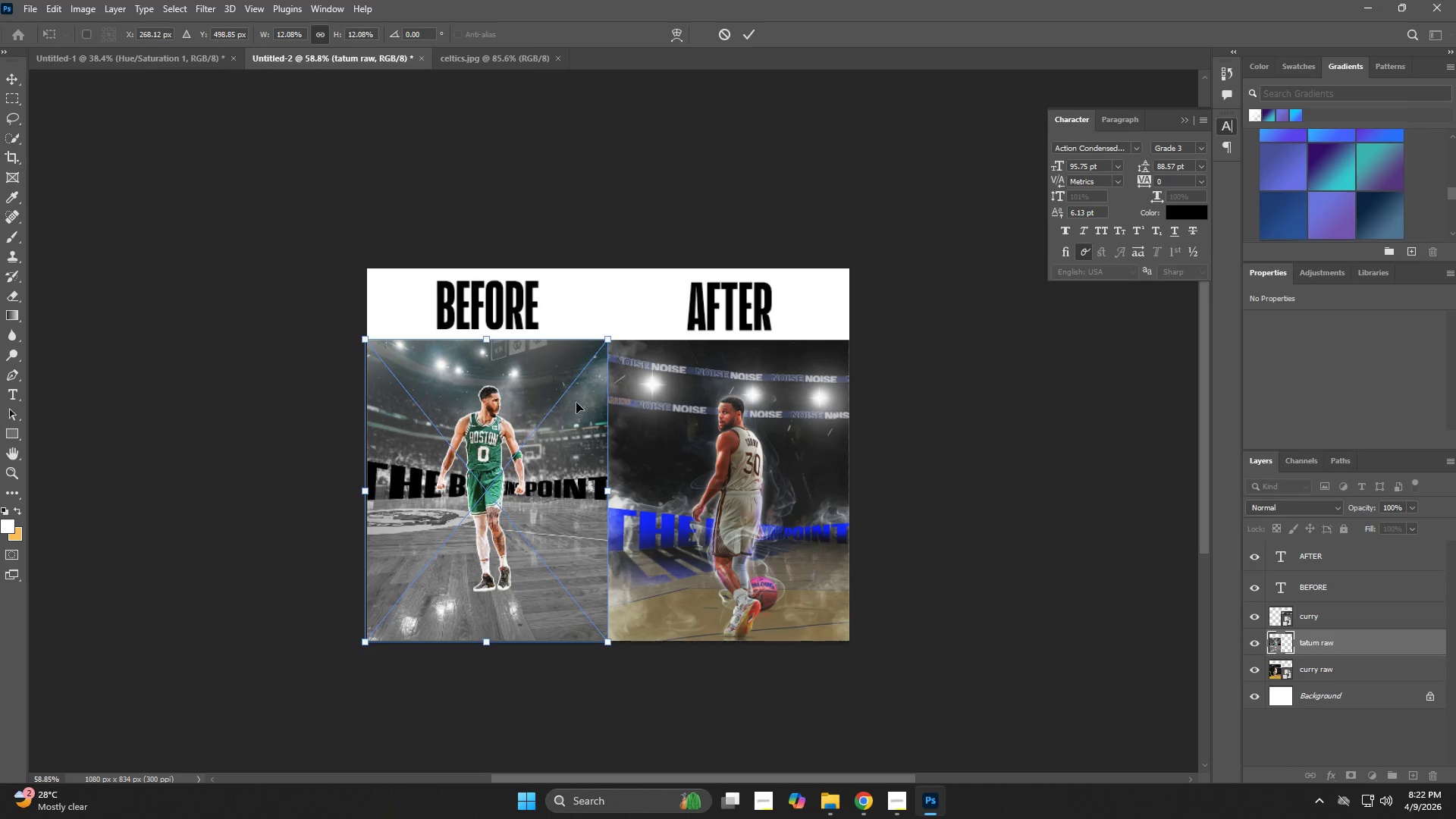 
key(NumpadEnter)
 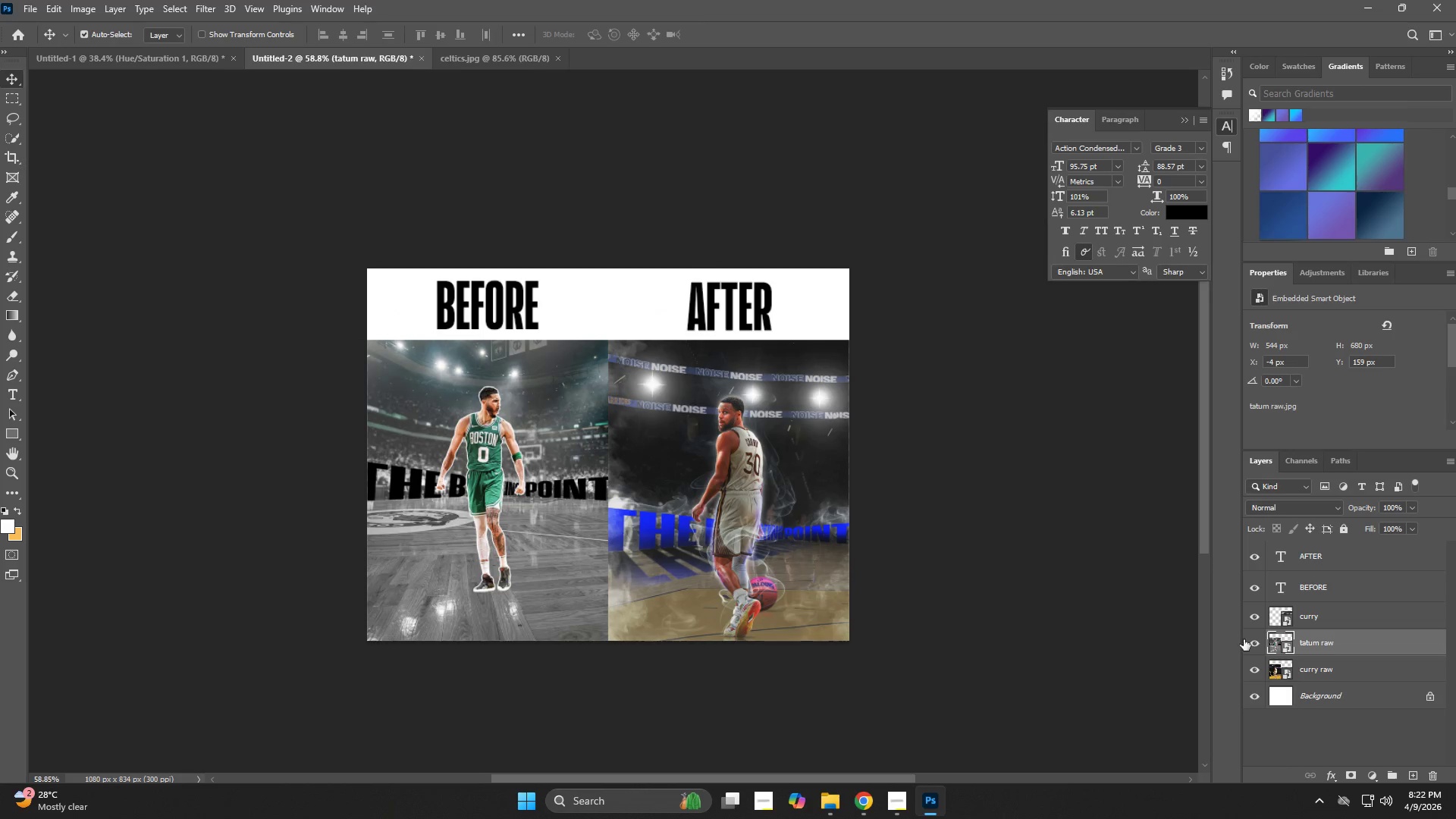 
key(Alt+Tab)
 